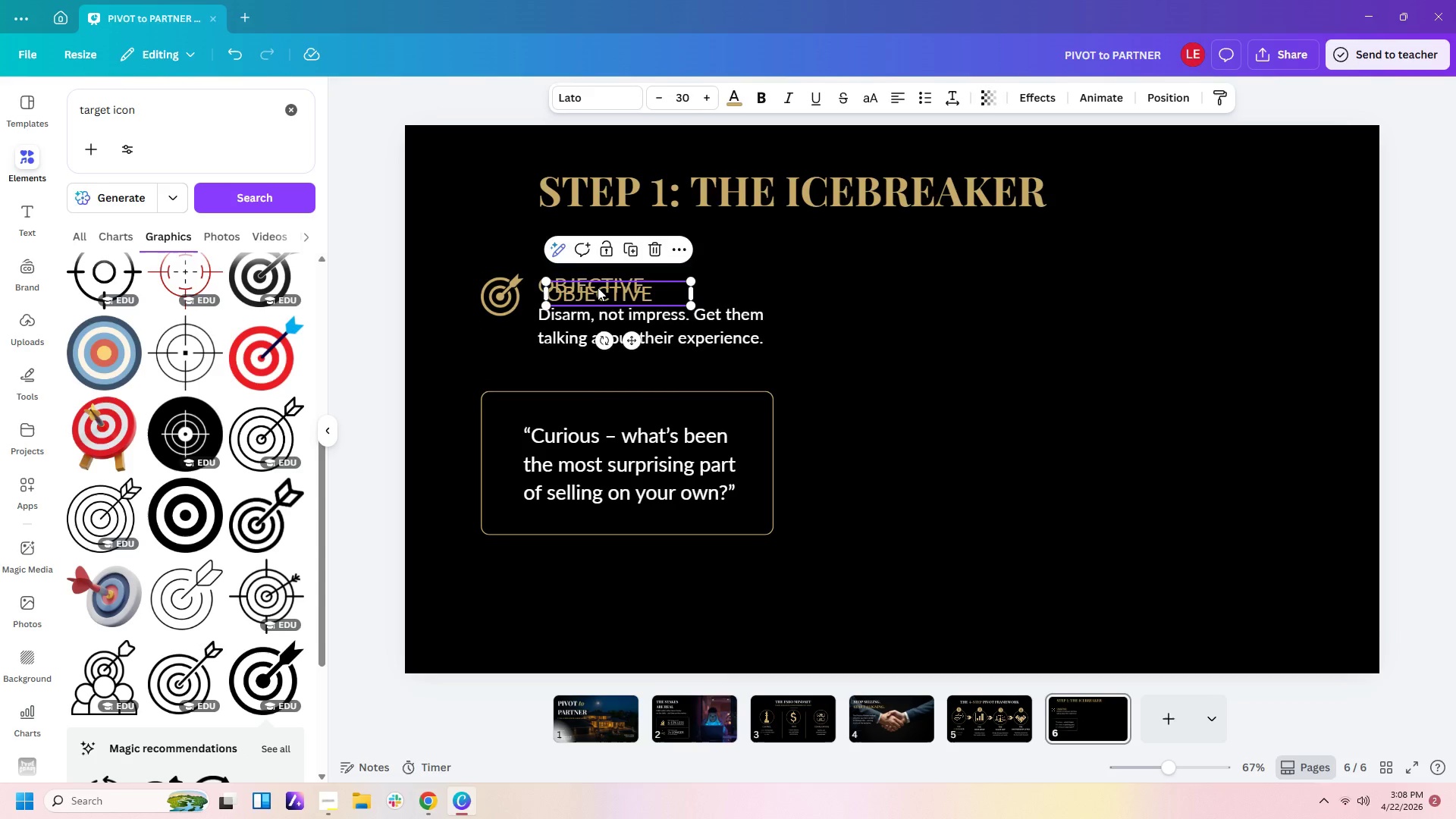 
left_click_drag(start_coordinate=[598, 287], to_coordinate=[842, 418])
 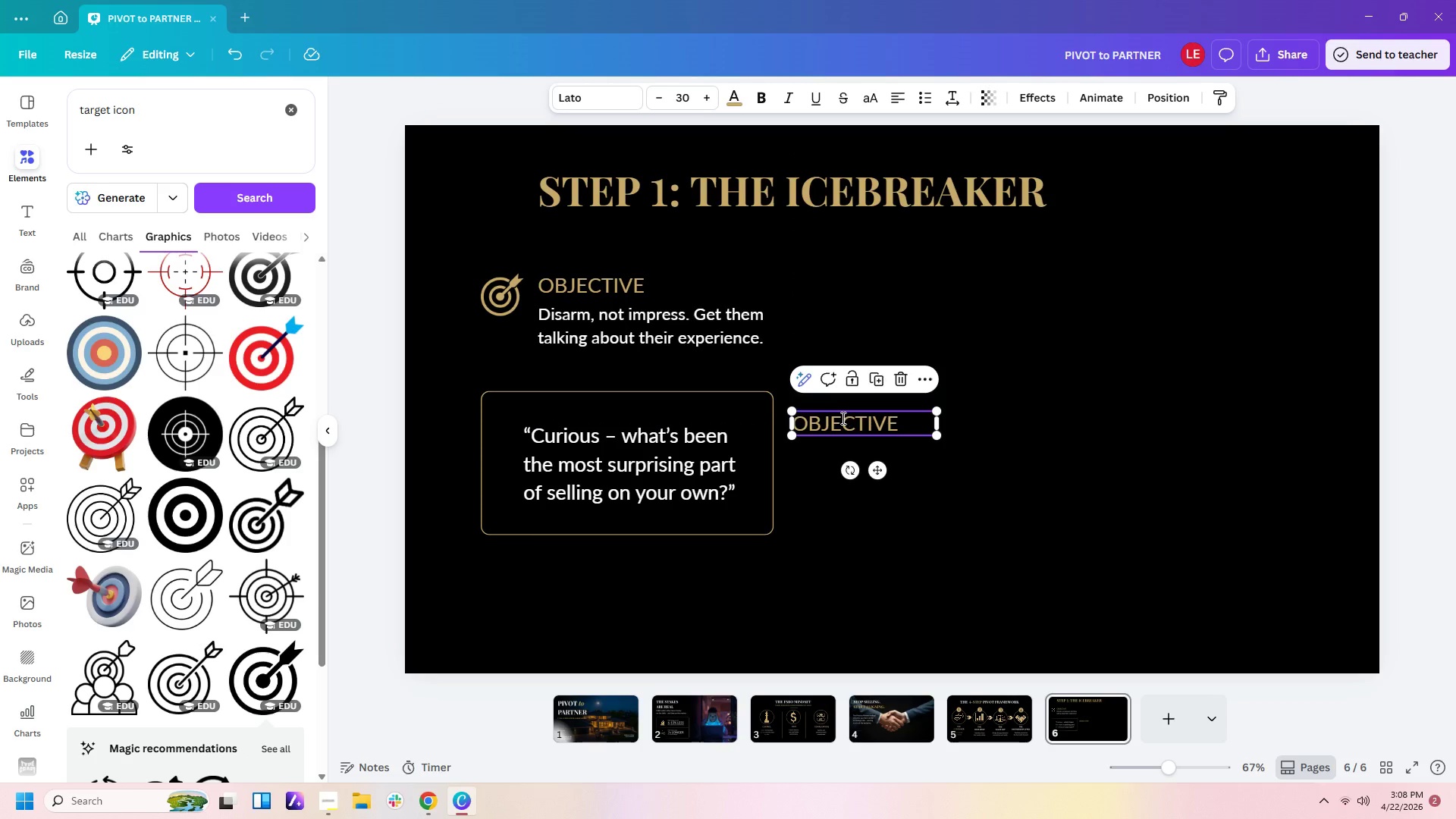 
double_click([842, 418])
 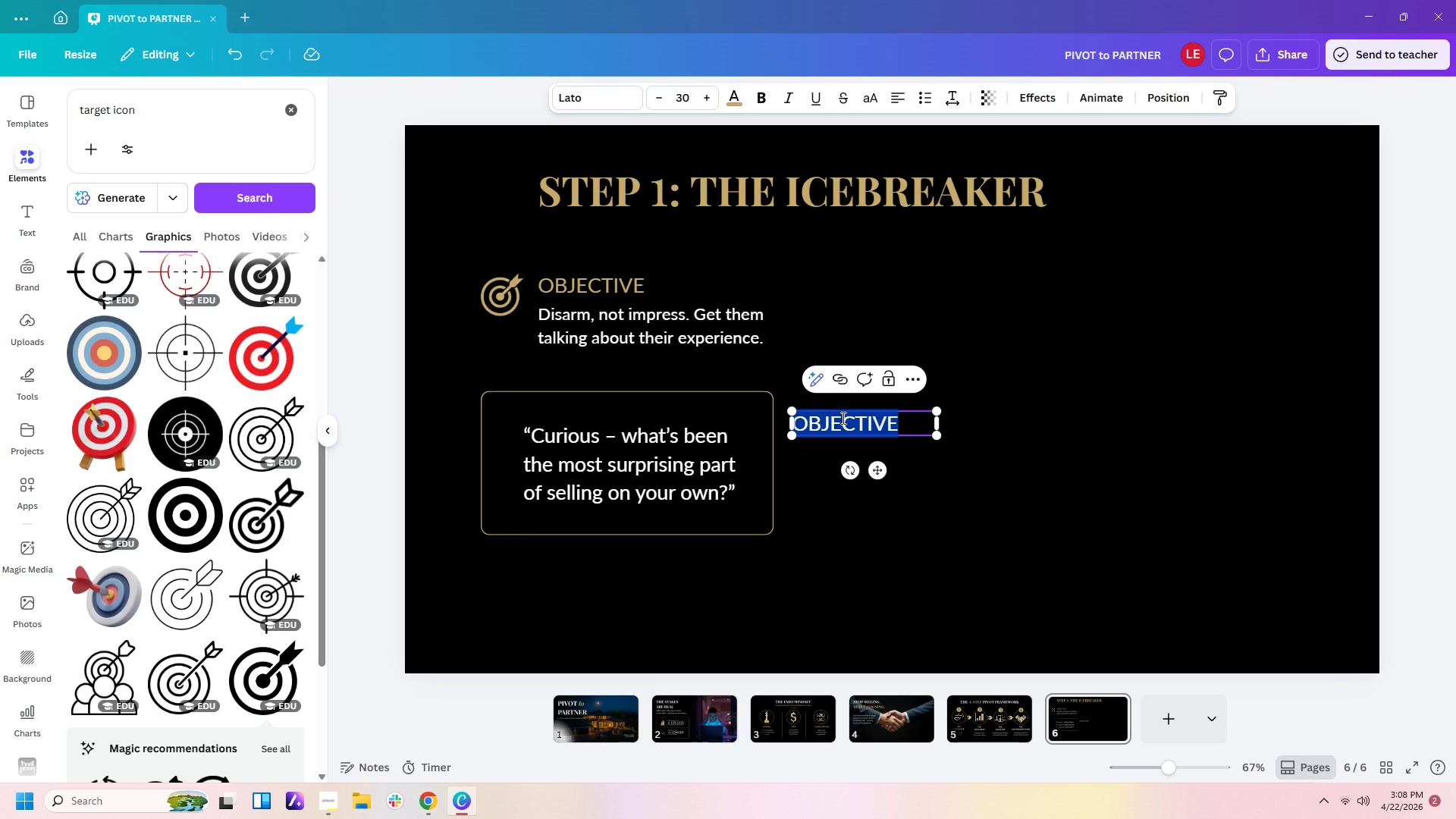 
key(Shift+Quote)
 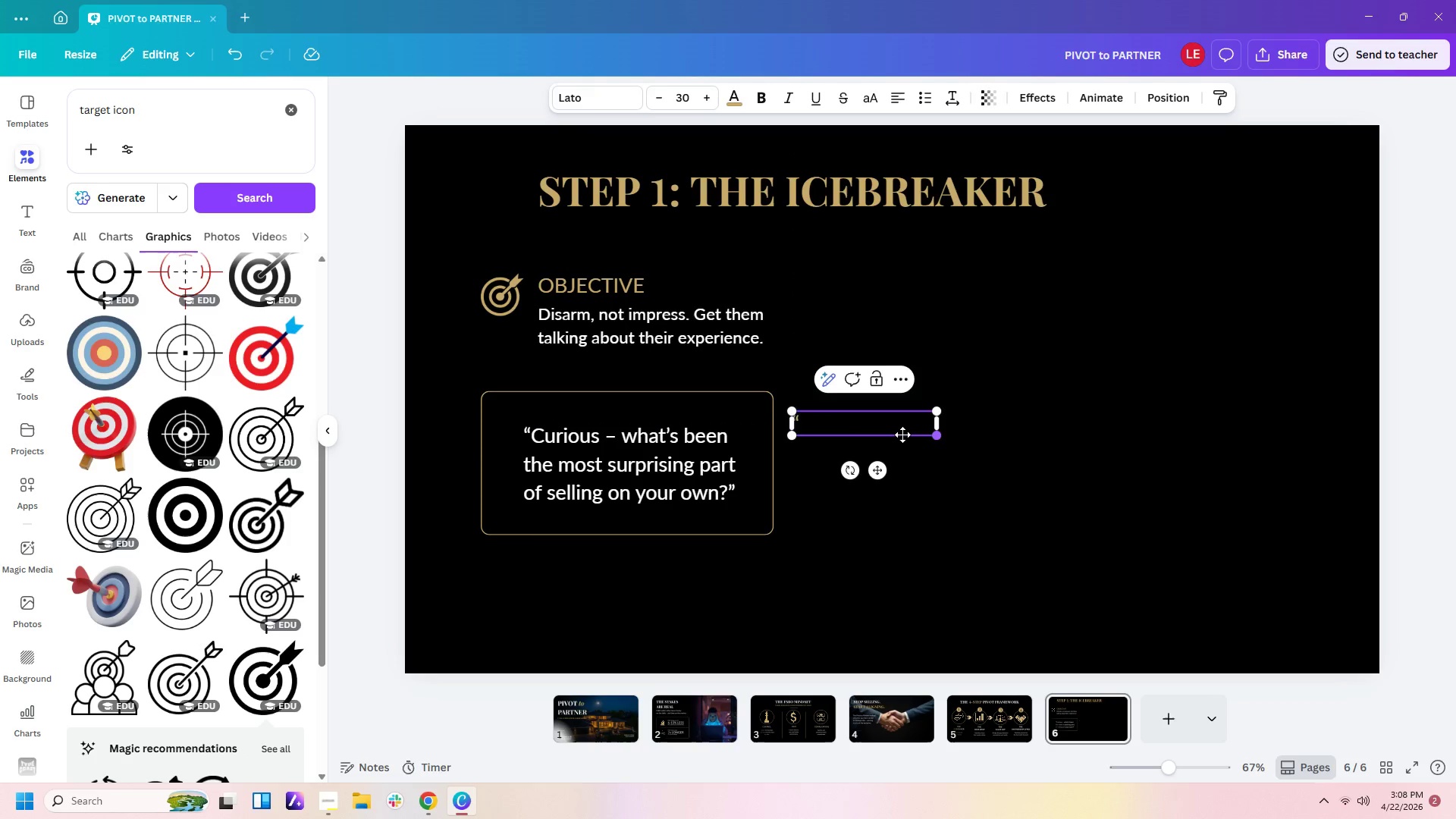 
double_click([935, 469])
 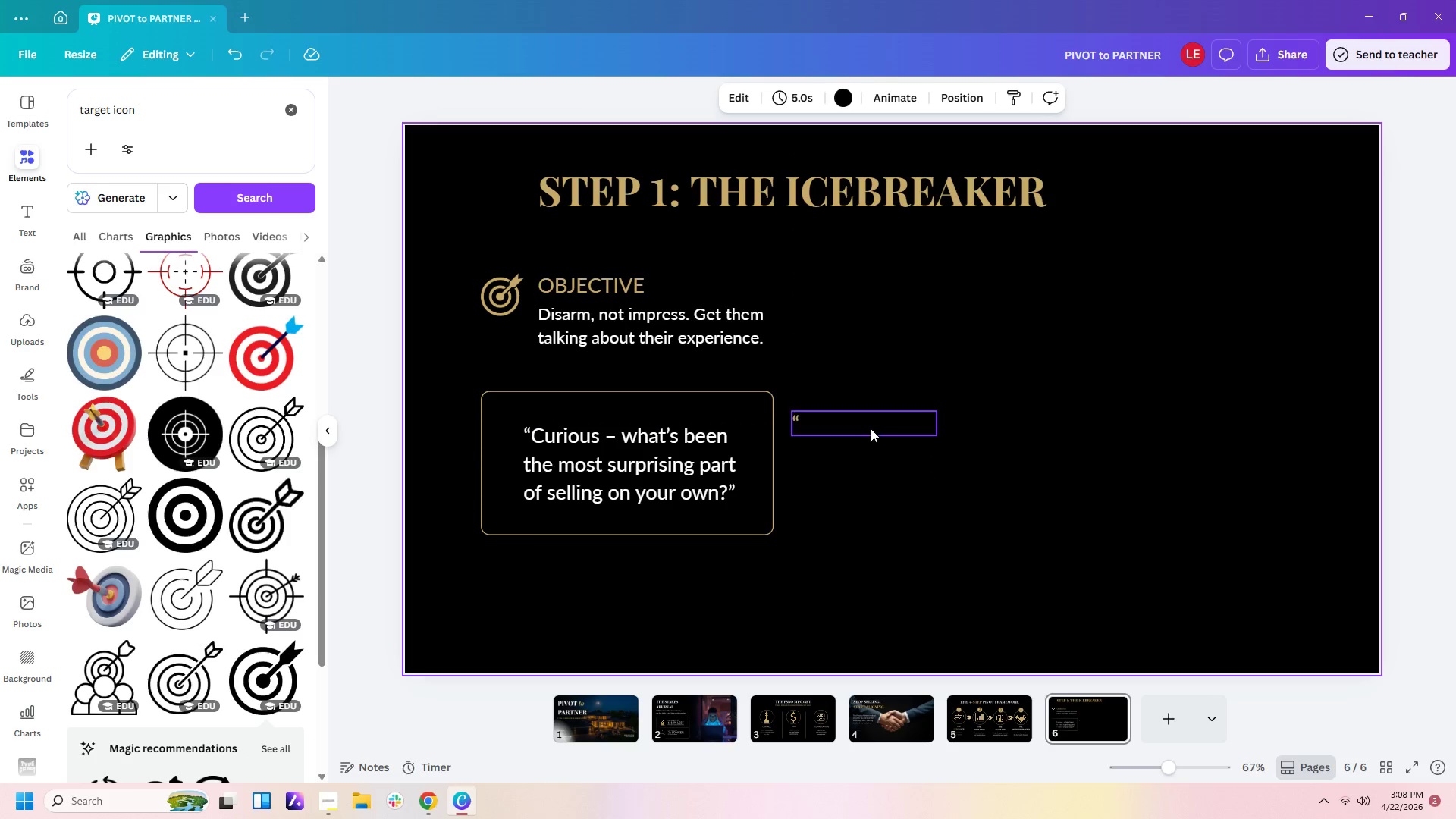 
left_click([862, 429])
 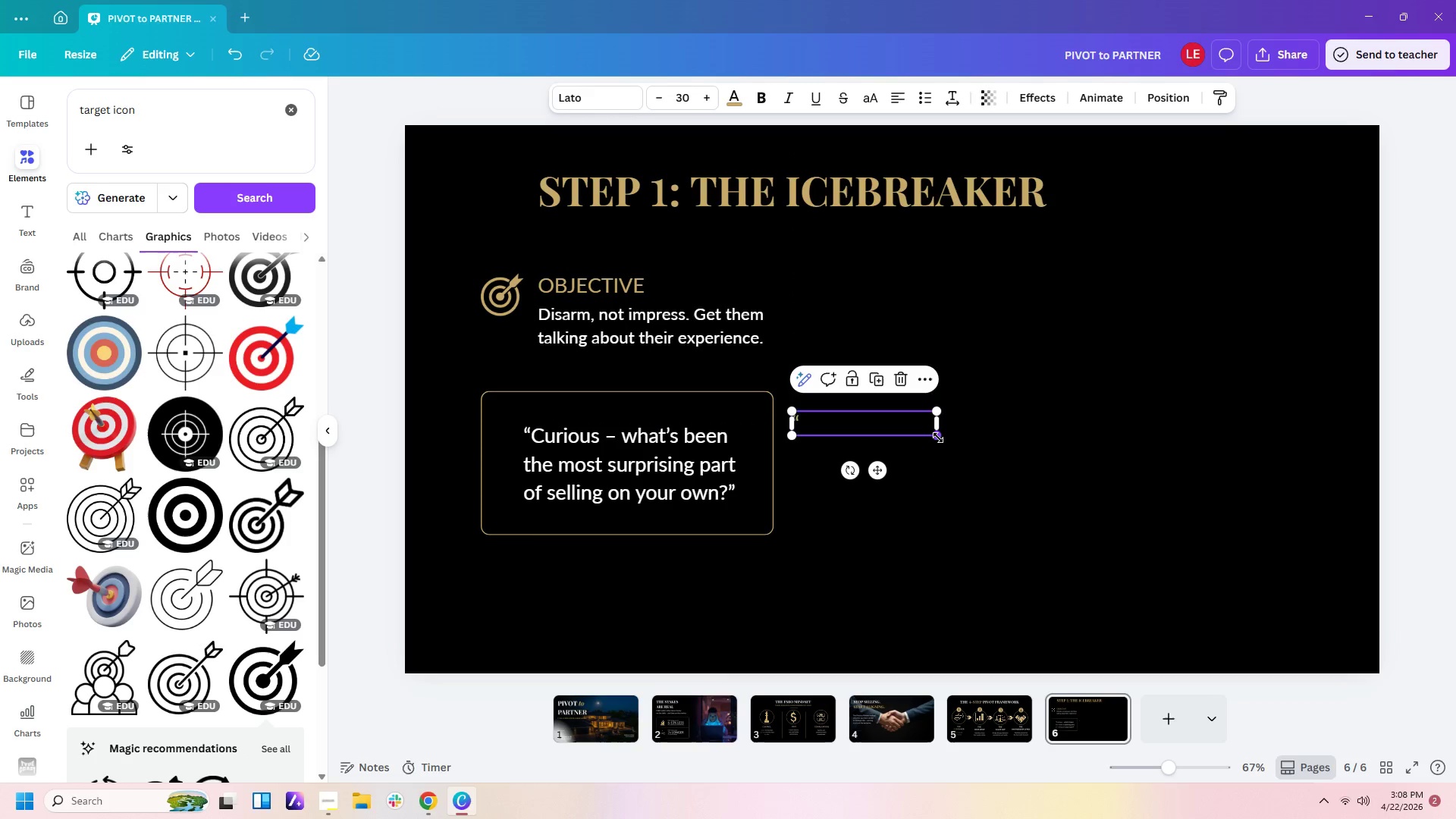 
left_click_drag(start_coordinate=[938, 438], to_coordinate=[1125, 517])
 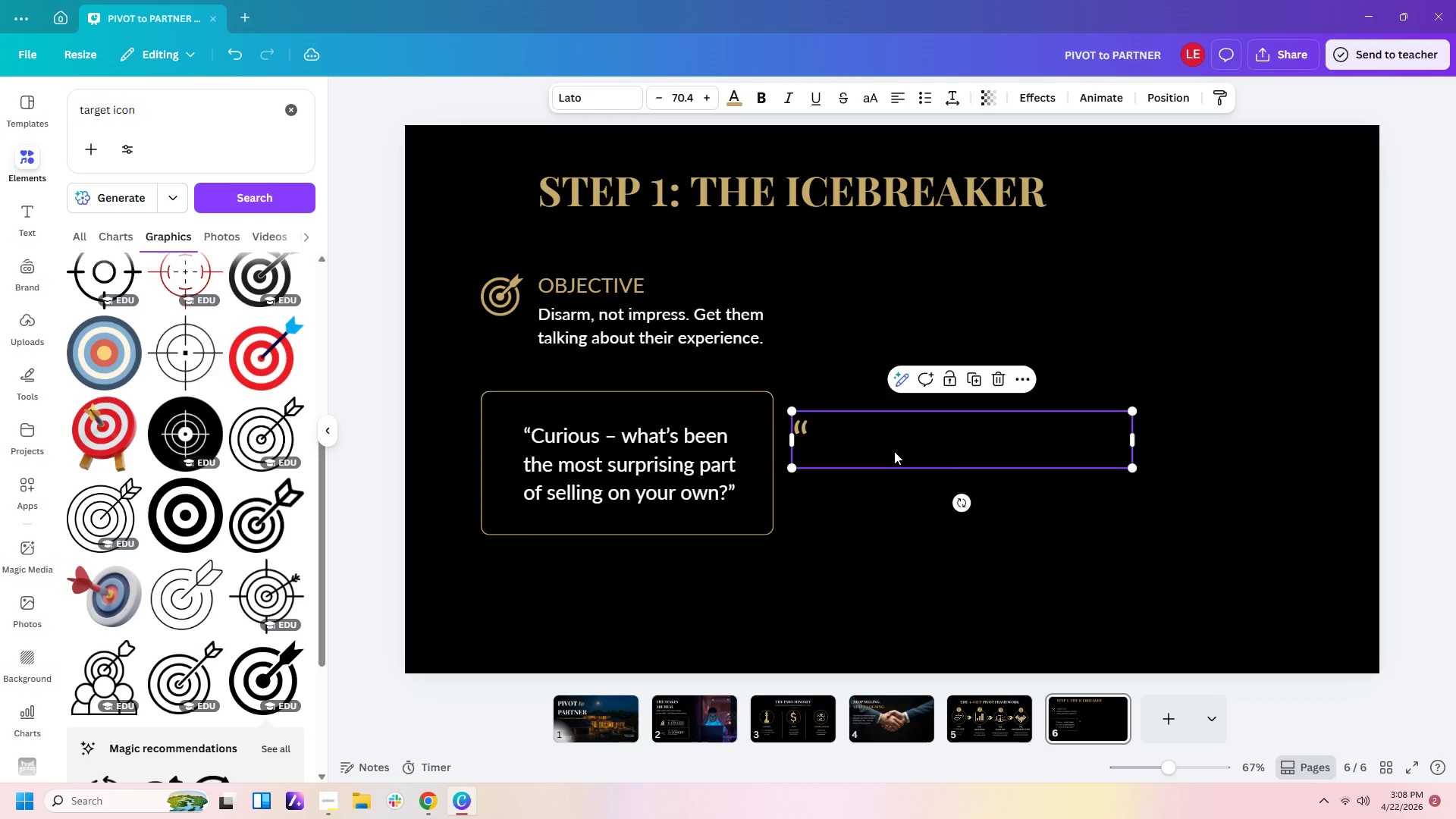 
left_click([950, 460])
 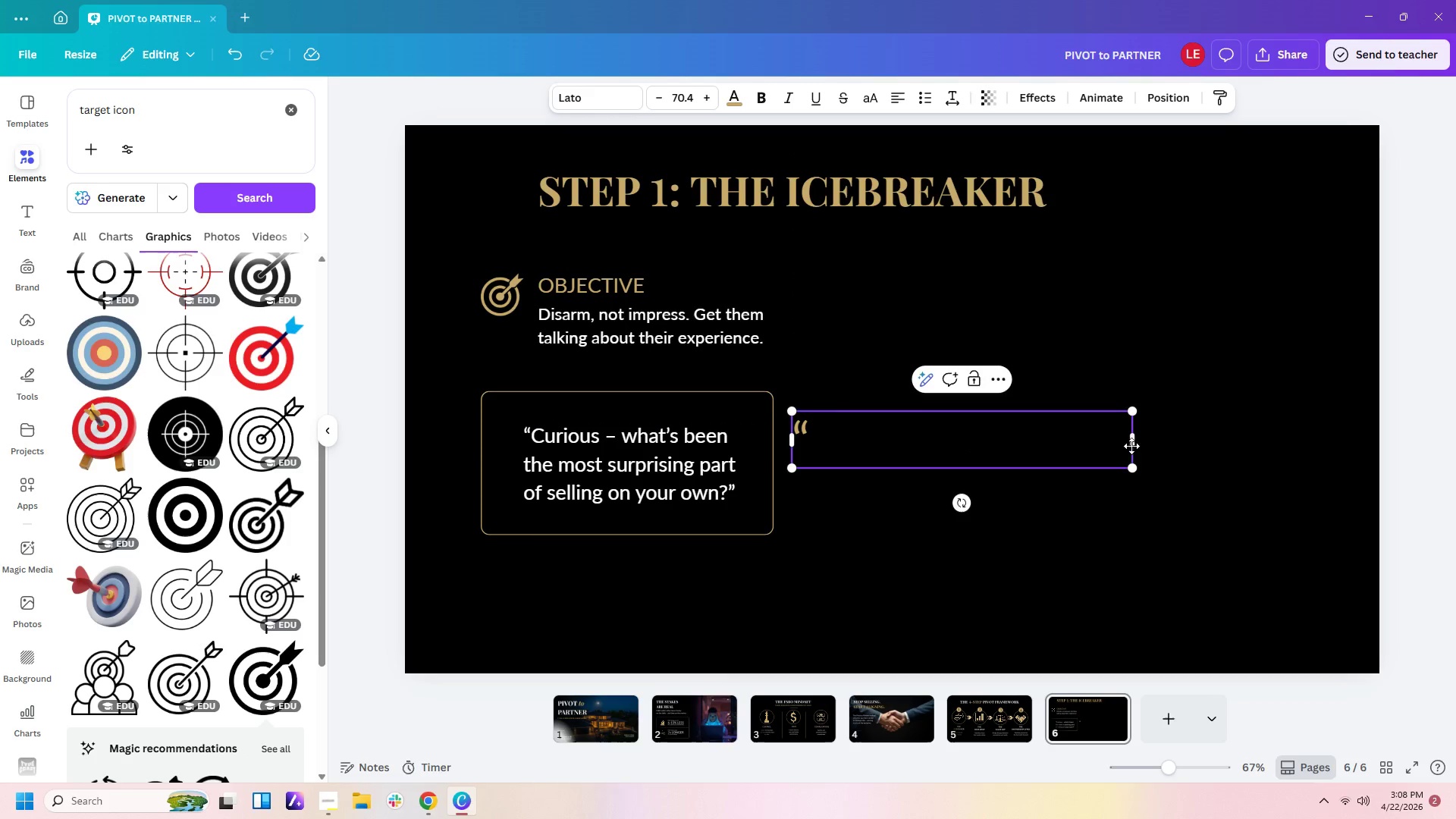 
left_click_drag(start_coordinate=[1134, 442], to_coordinate=[855, 457])
 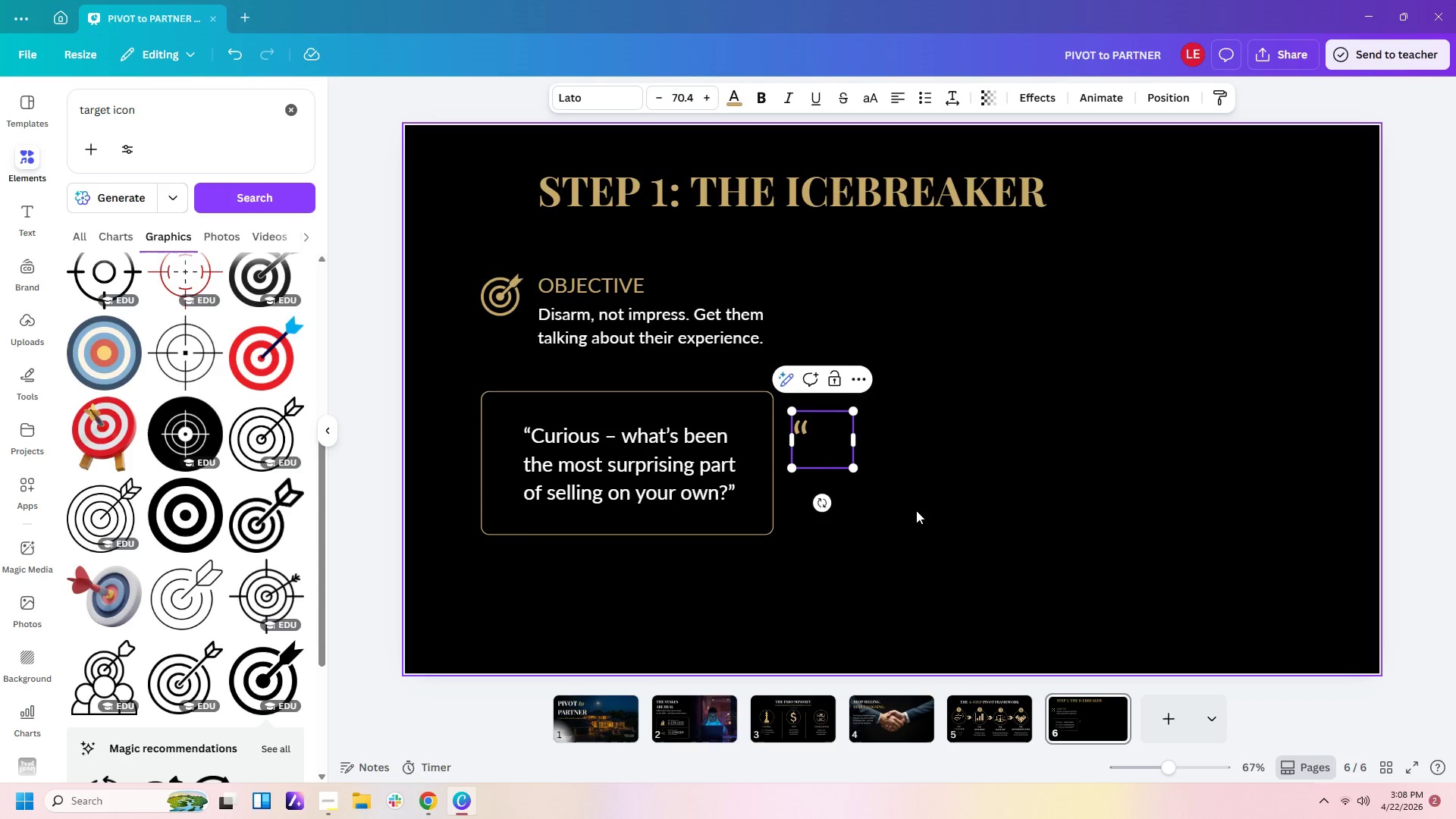 
left_click([915, 512])
 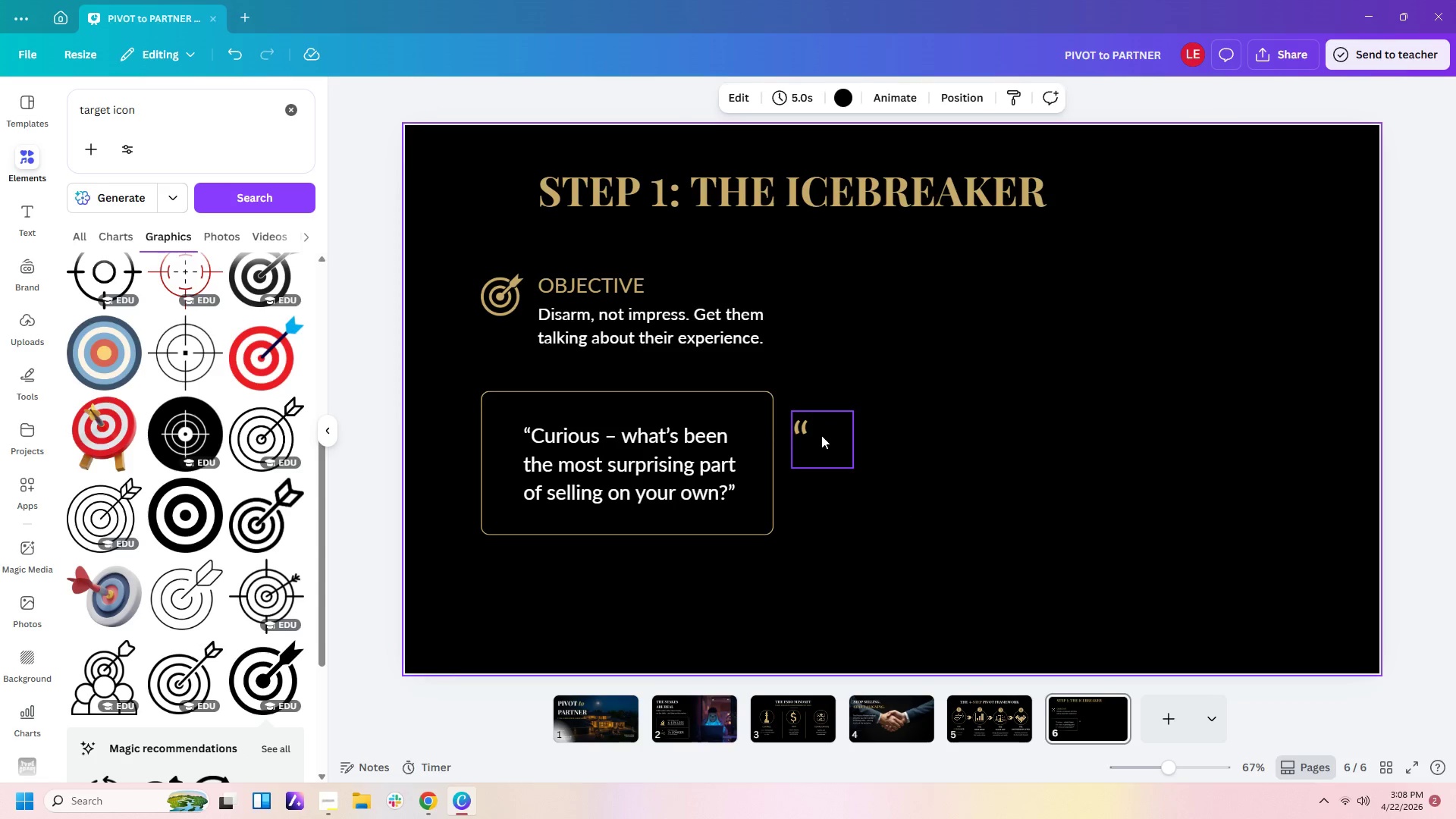 
left_click_drag(start_coordinate=[821, 435], to_coordinate=[524, 429])
 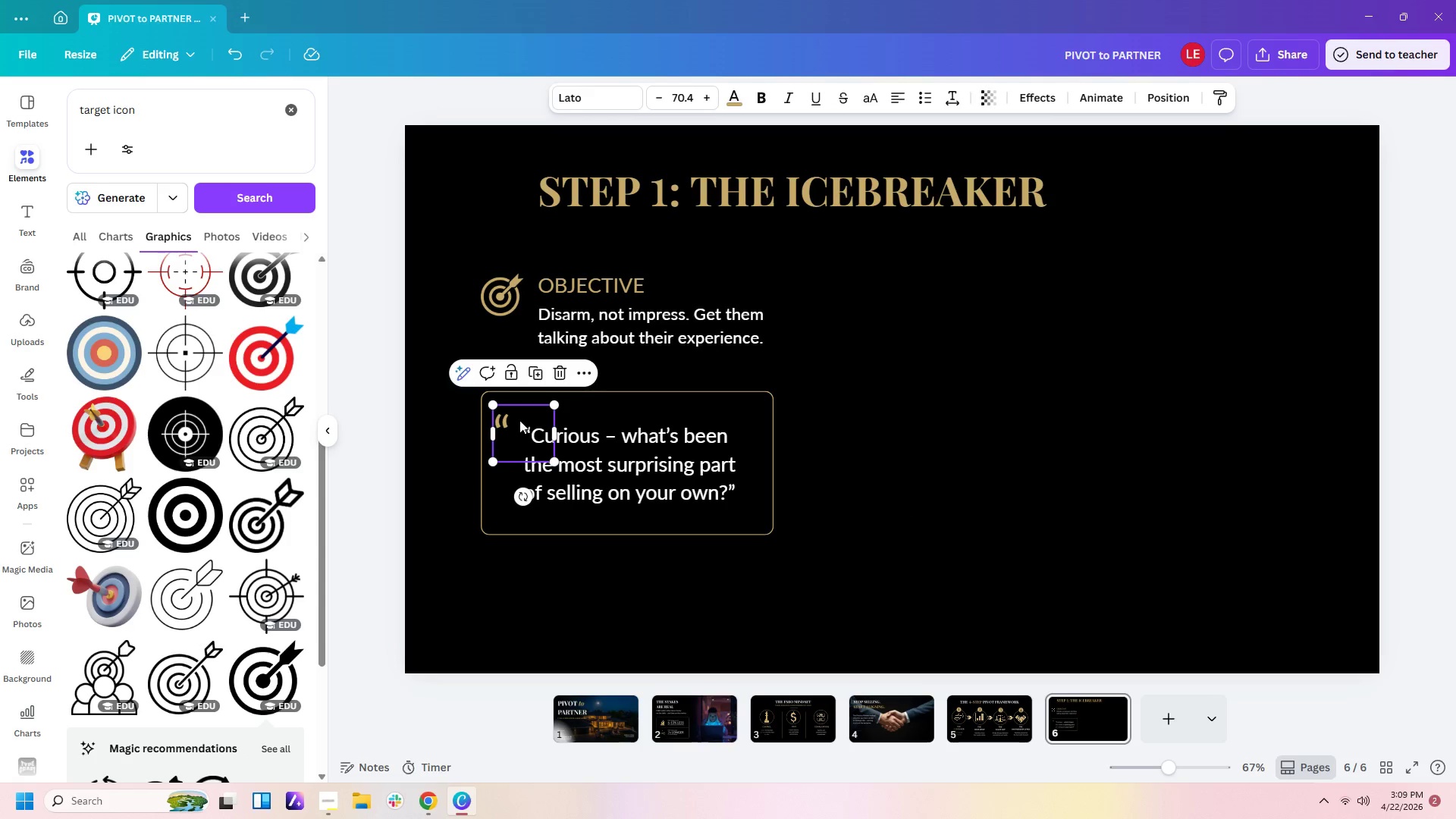 
double_click([519, 420])
 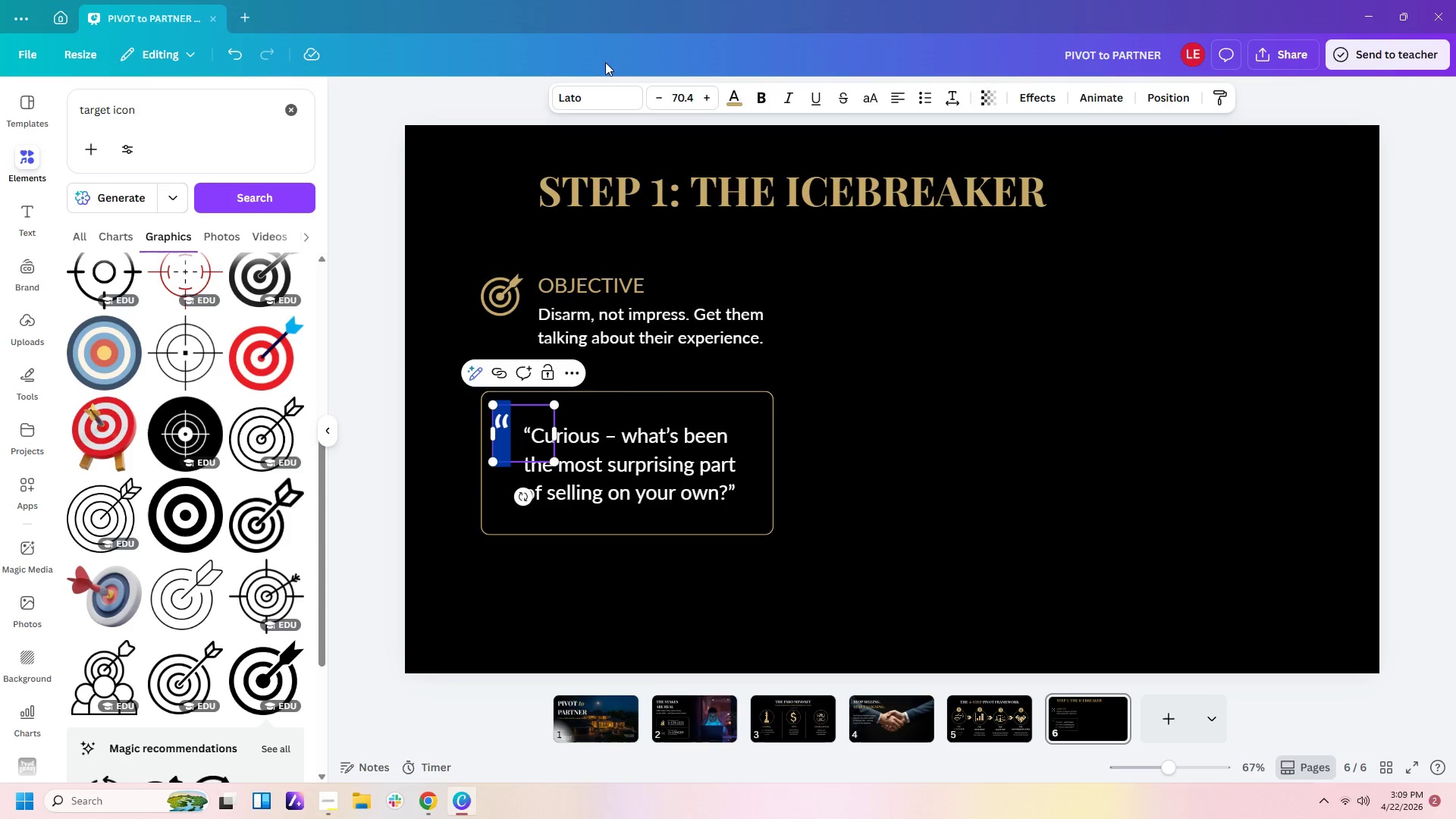 
left_click([594, 91])
 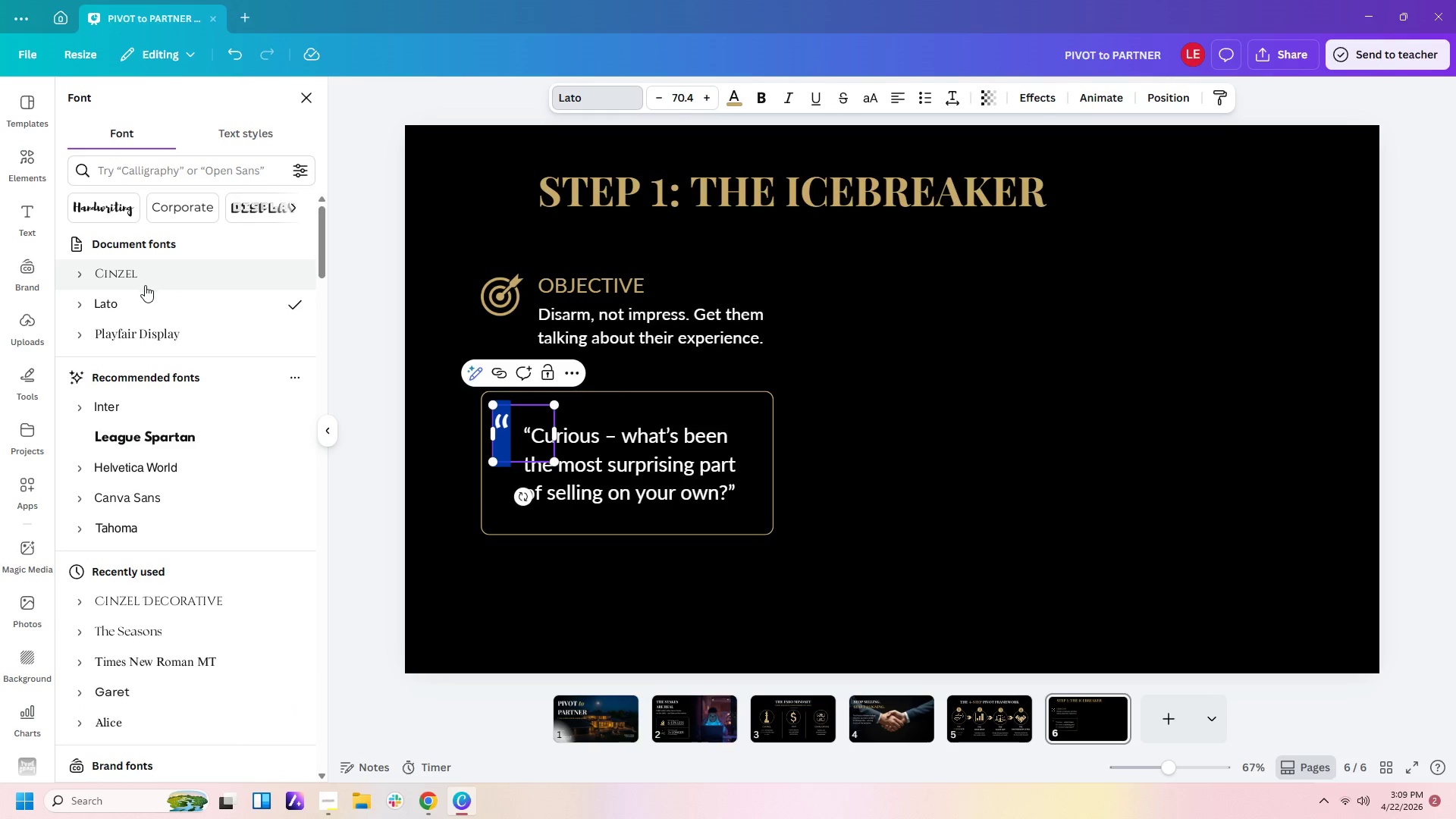 
left_click([149, 280])
 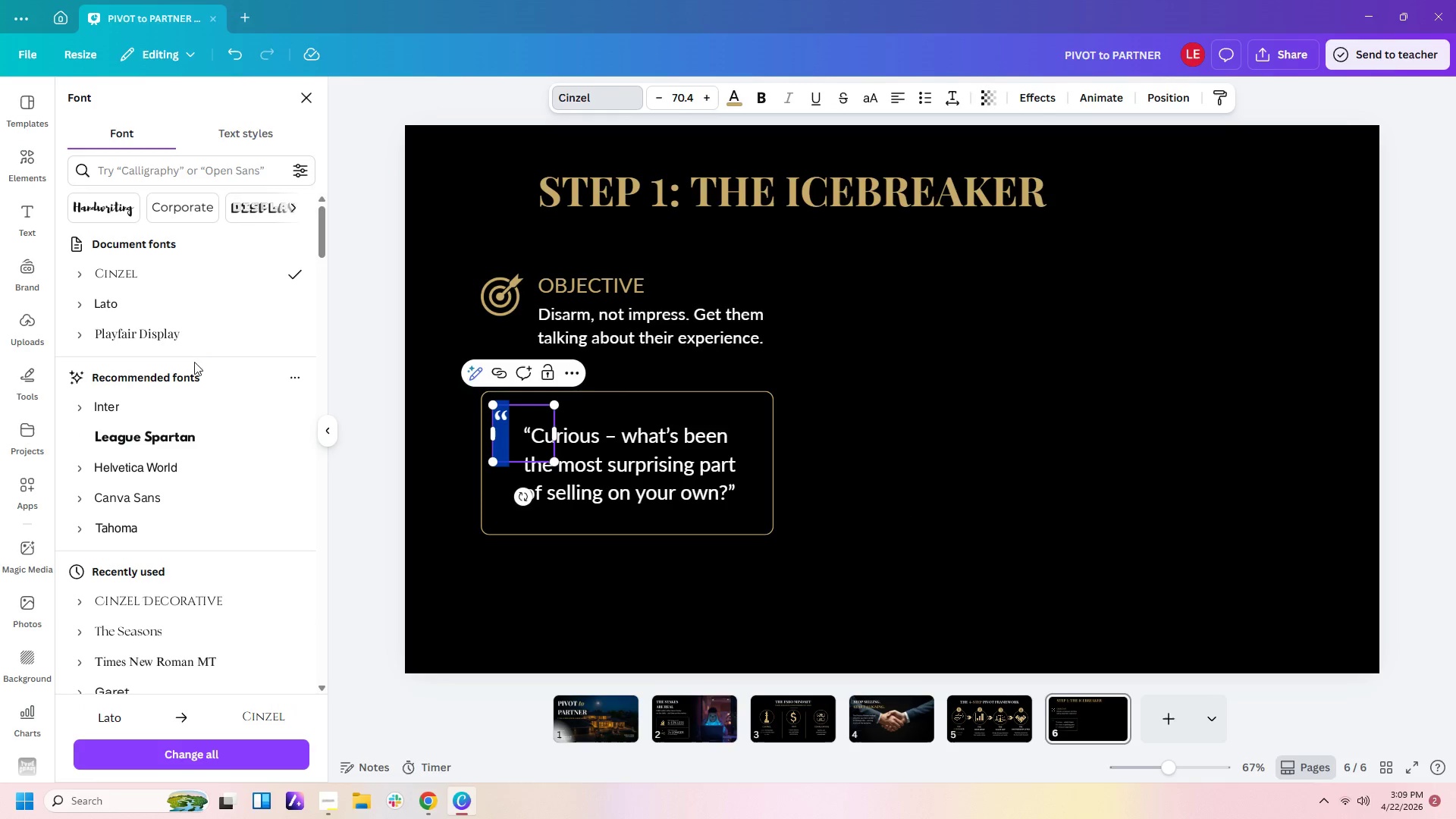 
left_click([194, 331])
 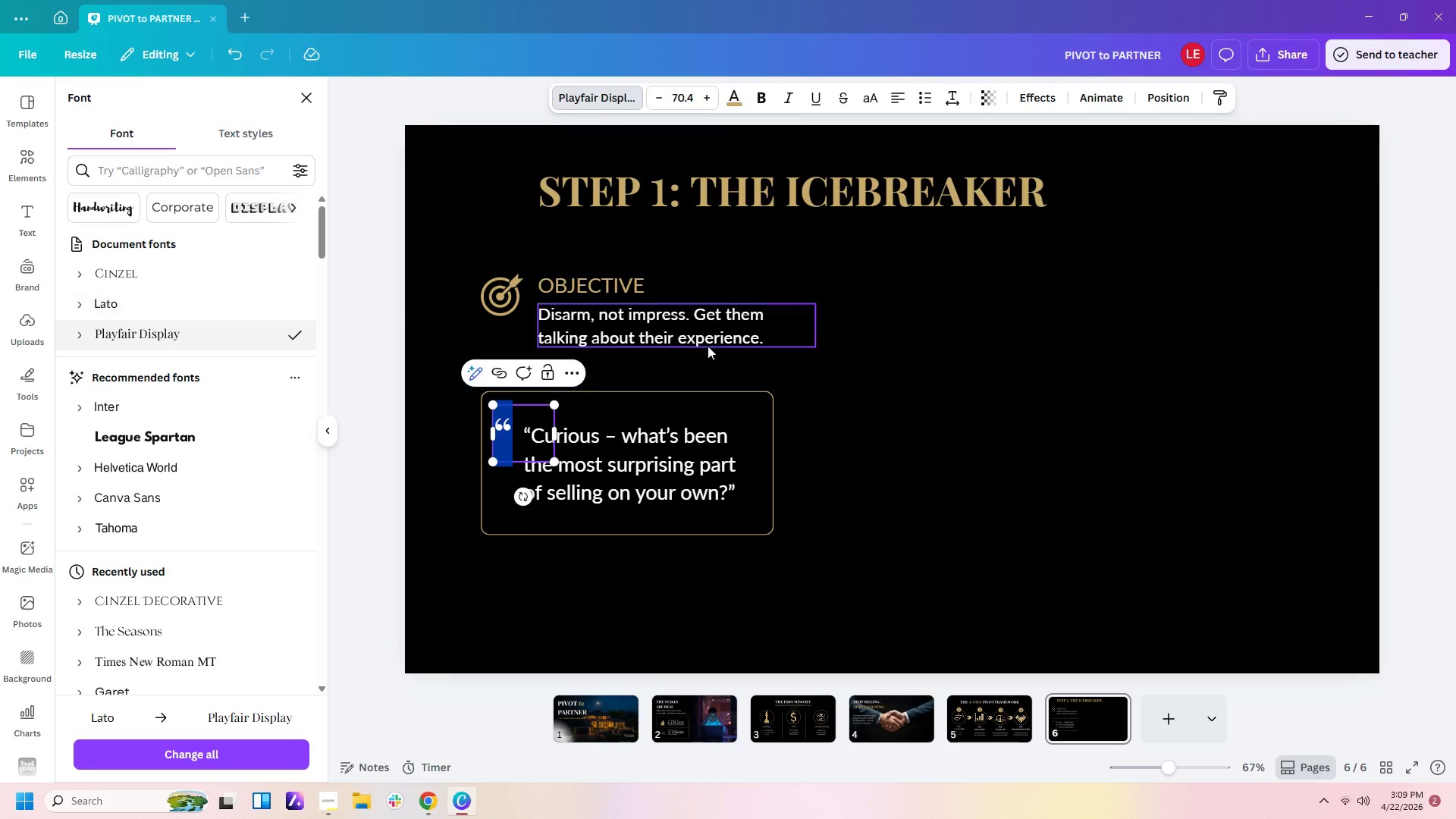 
left_click([908, 406])
 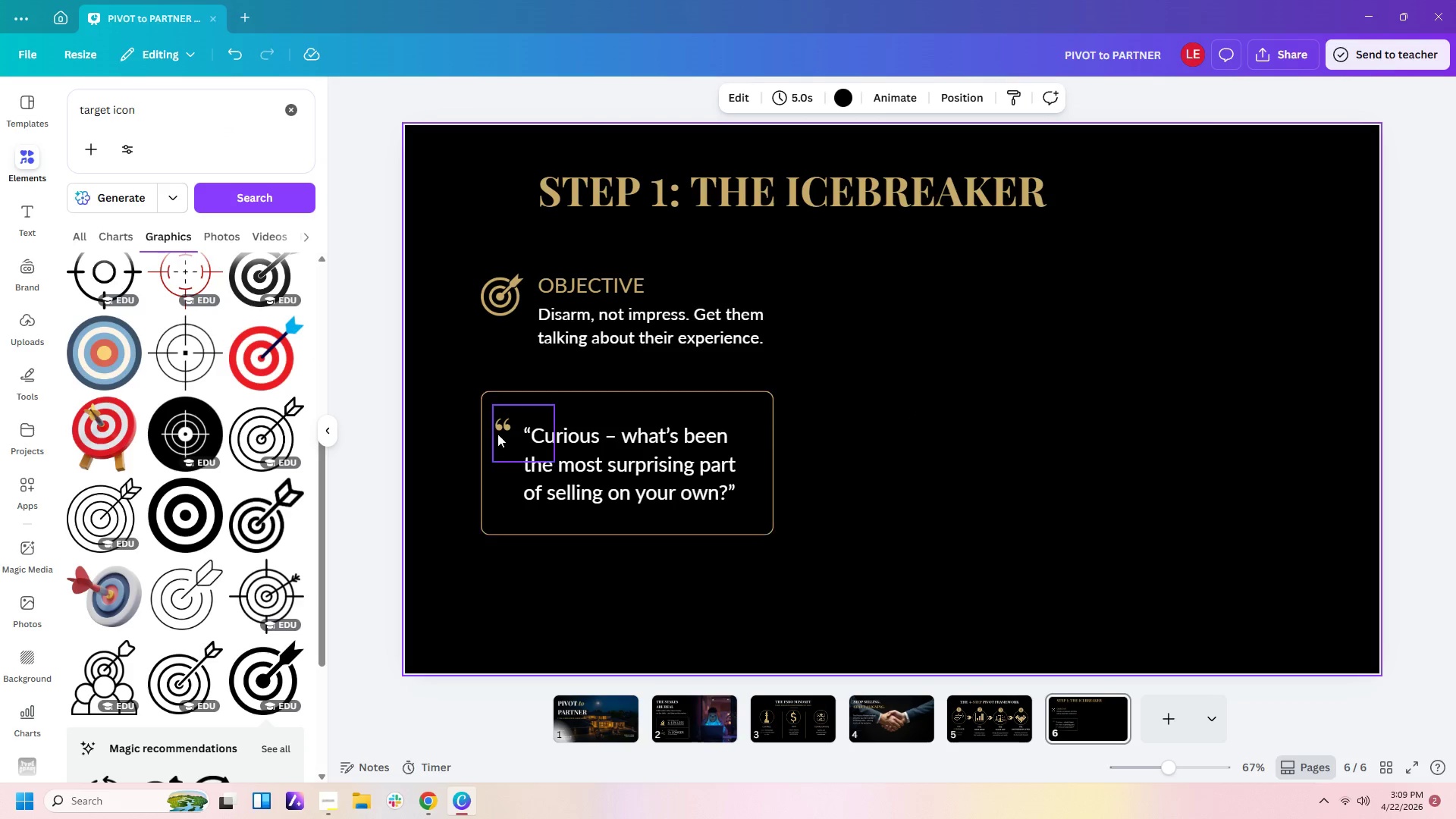 
left_click([506, 434])
 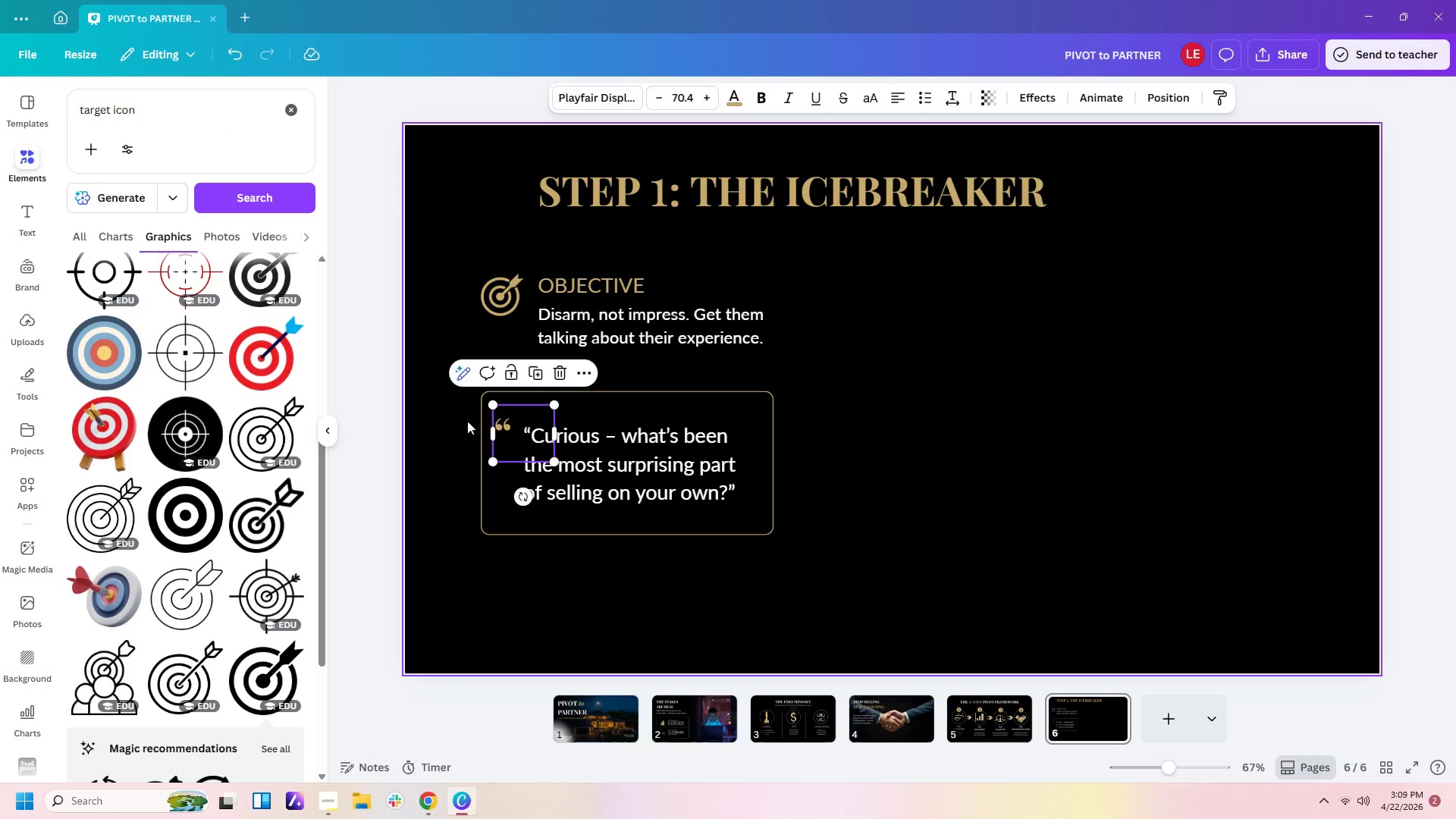 
left_click([516, 438])
 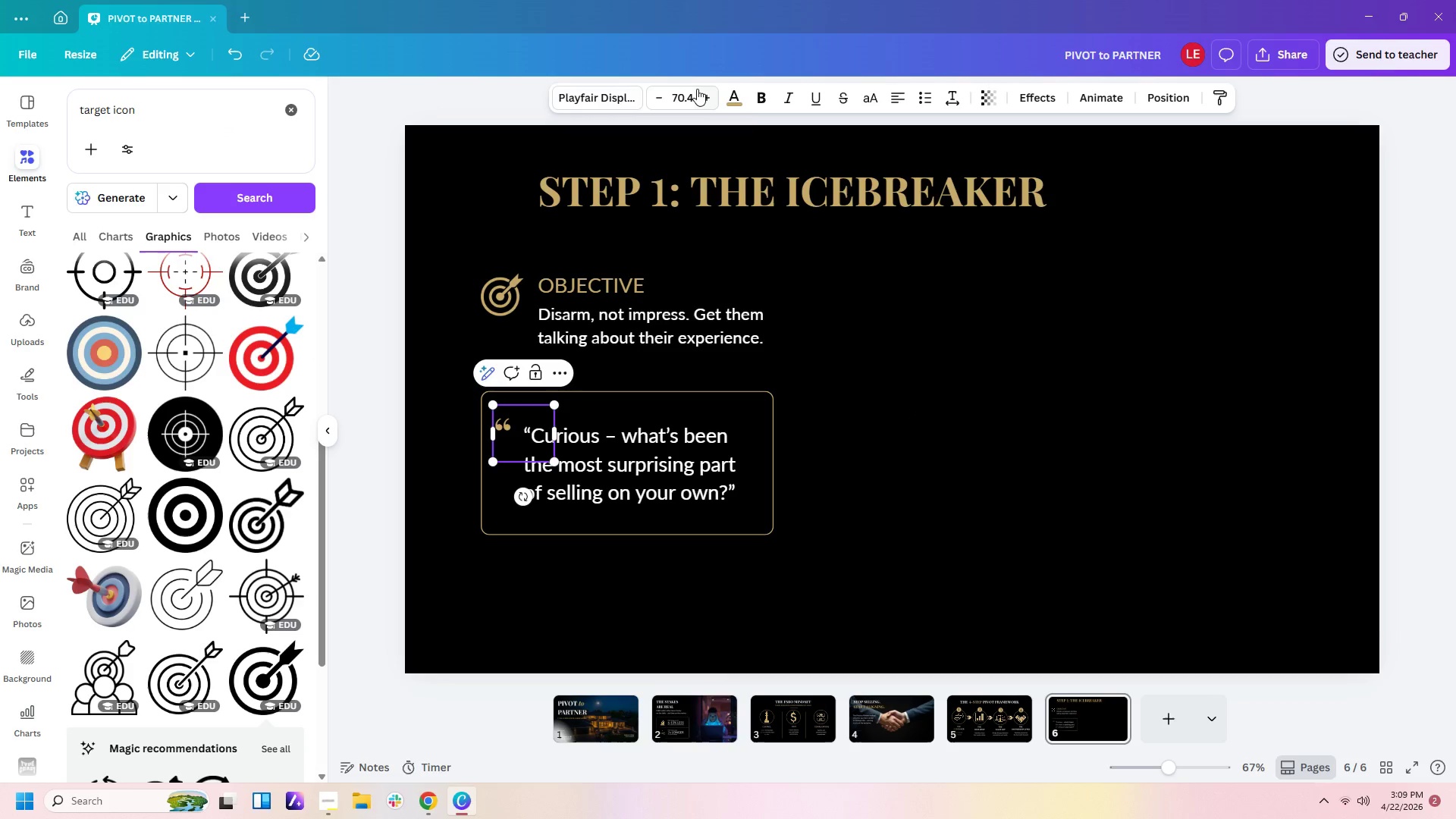 
left_click([697, 89])
 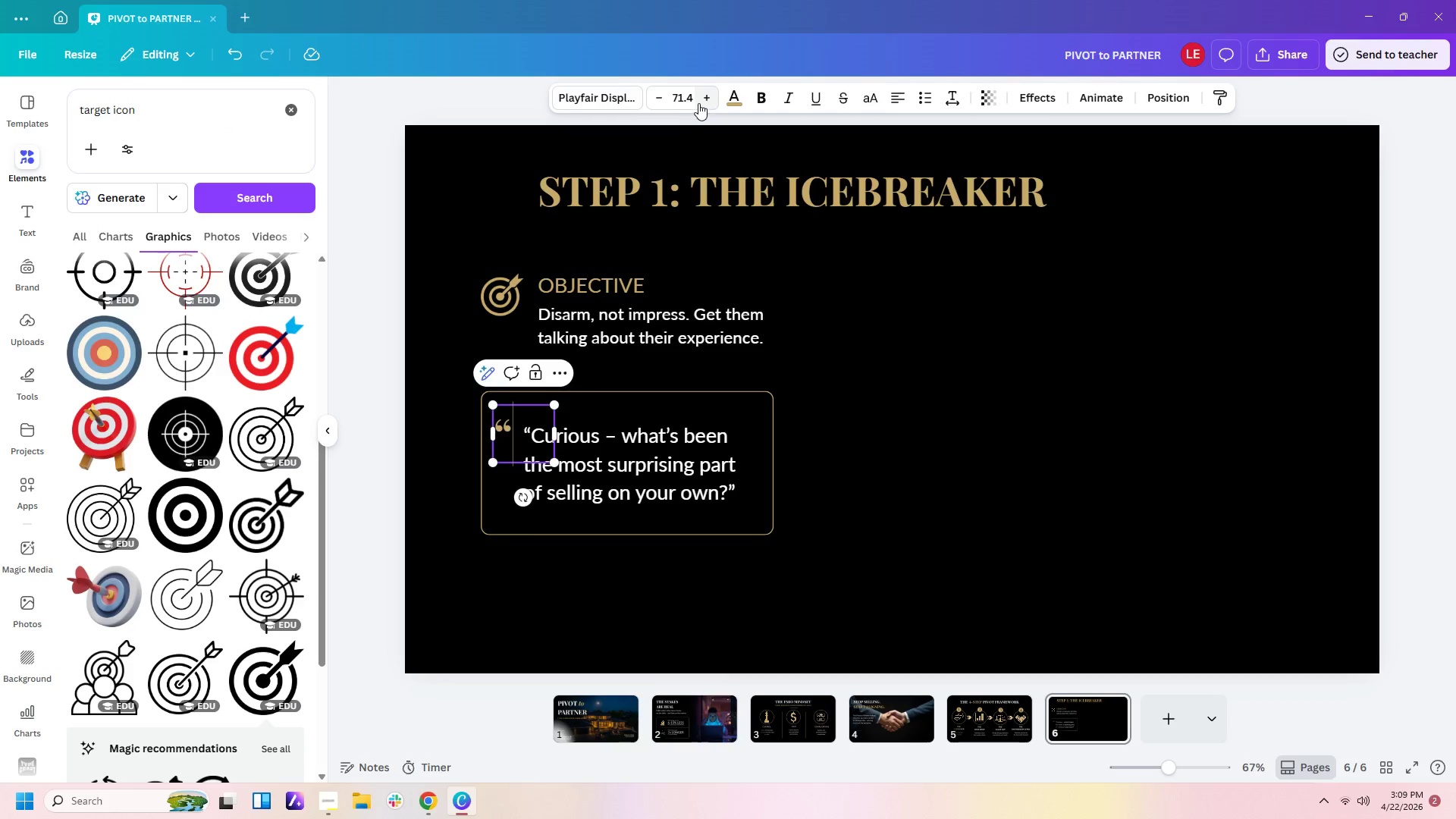 
left_click([693, 101])
 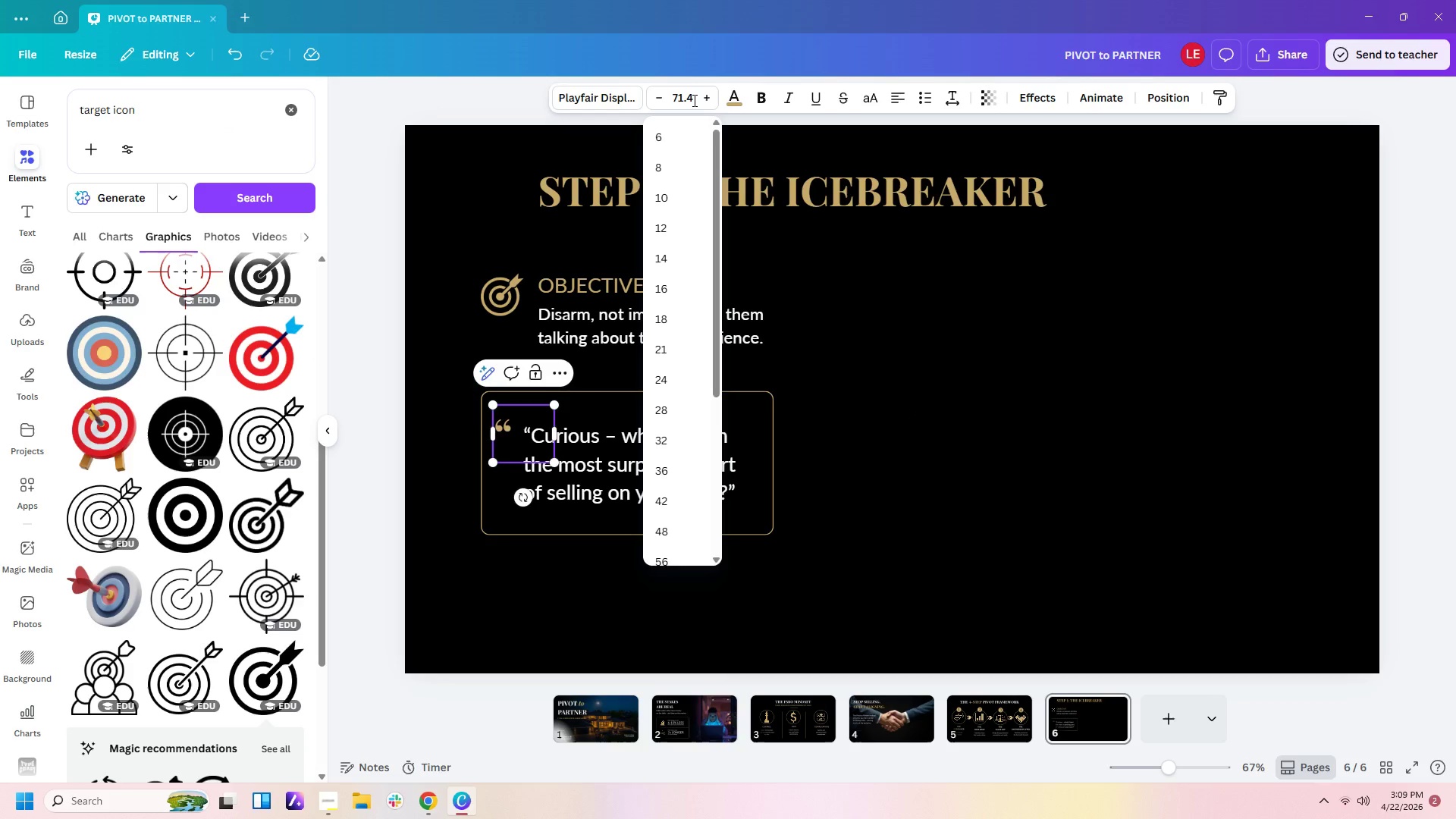 
key(Backspace)
key(Backspace)
key(Backspace)
key(Backspace)
type(100)
 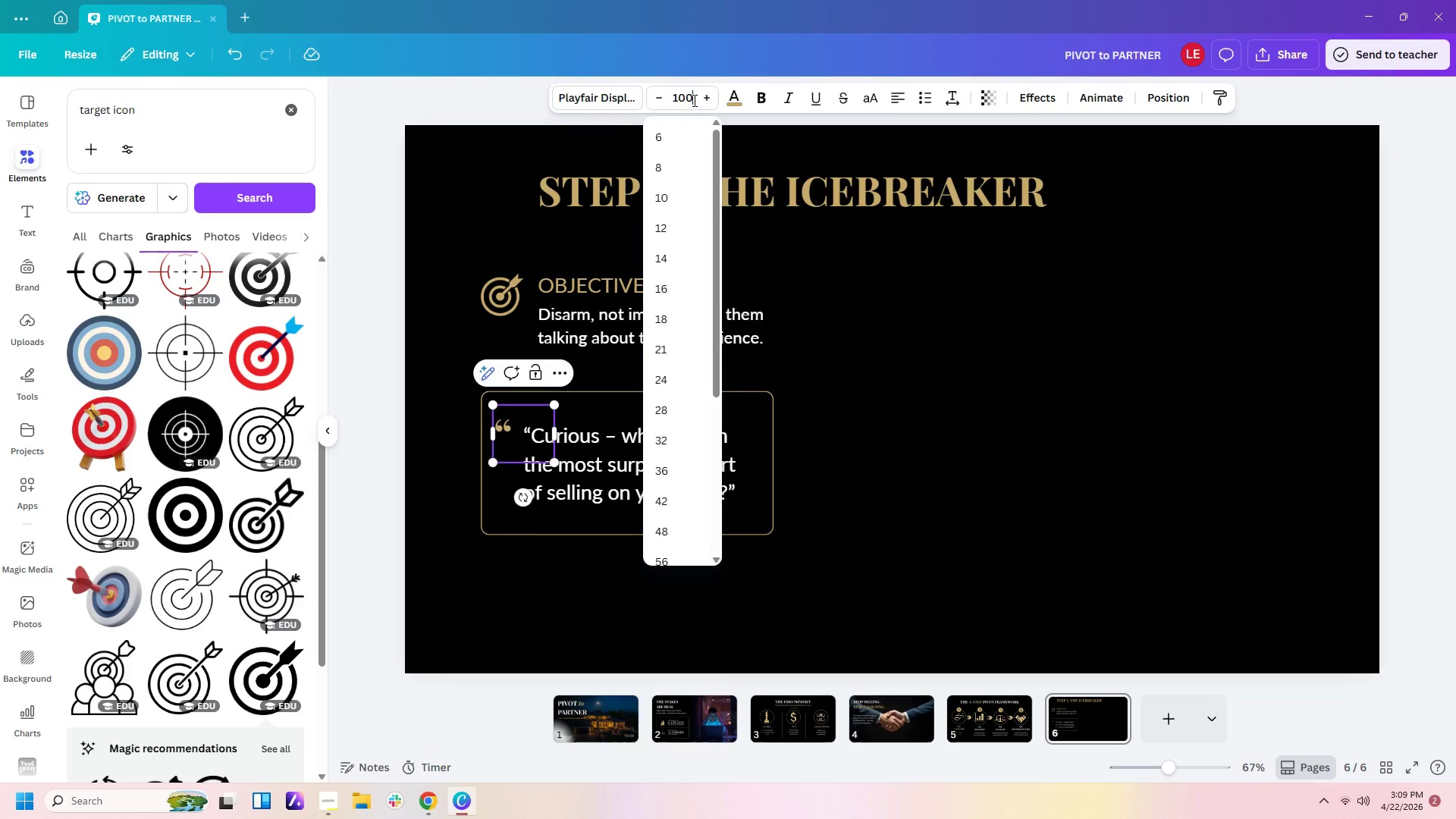 
key(Enter)
 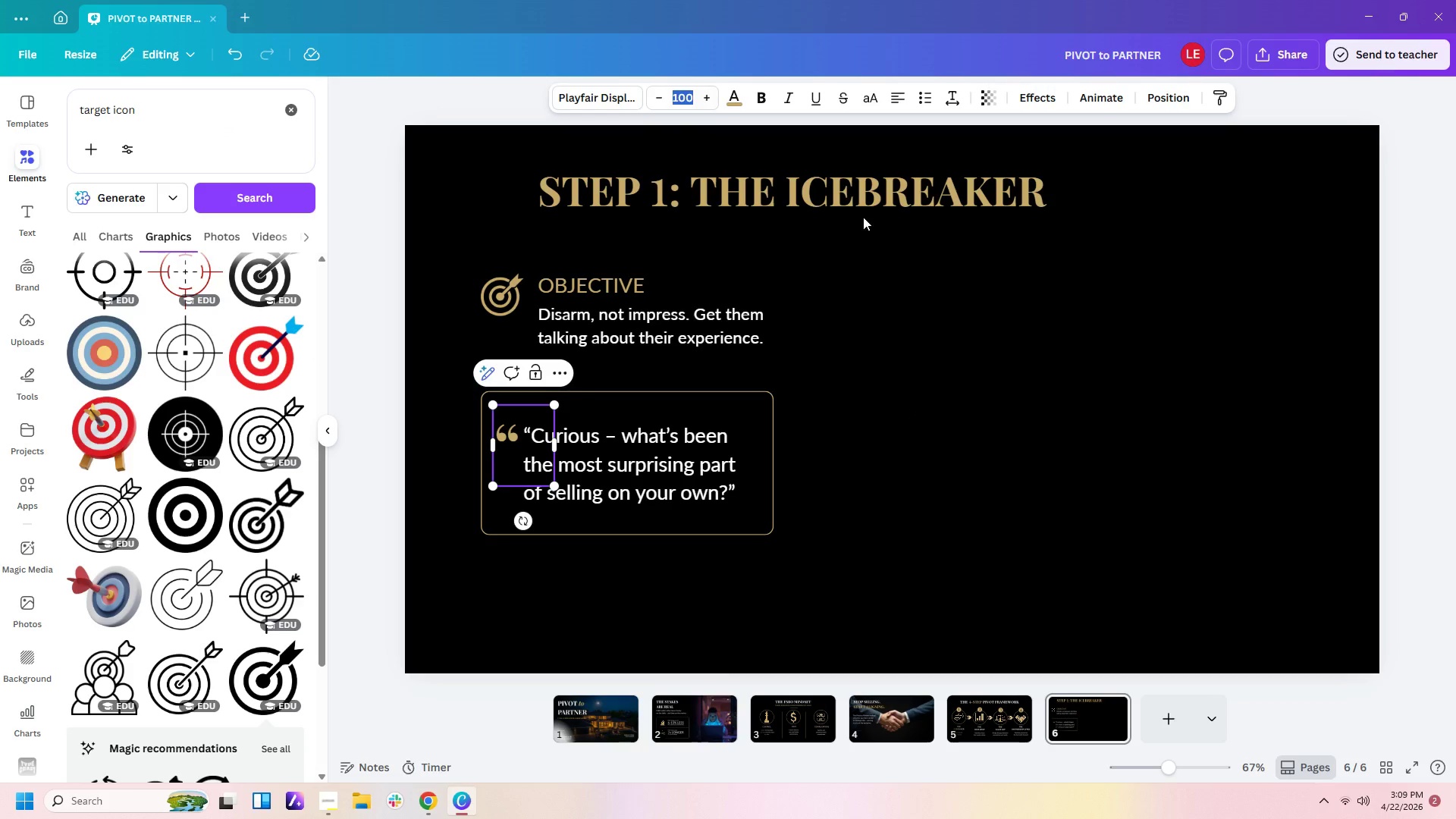 
left_click([881, 467])
 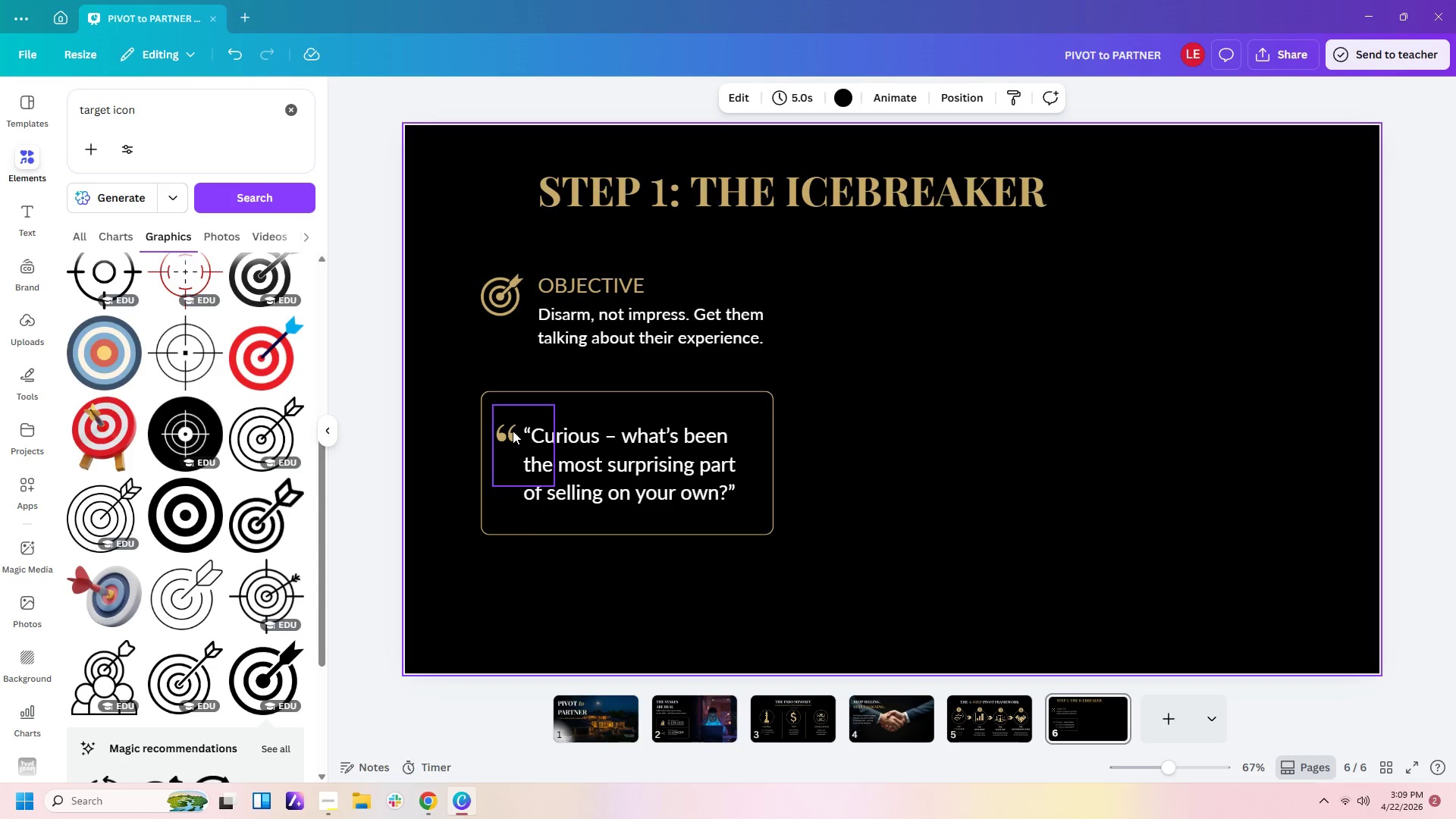 
left_click([512, 431])
 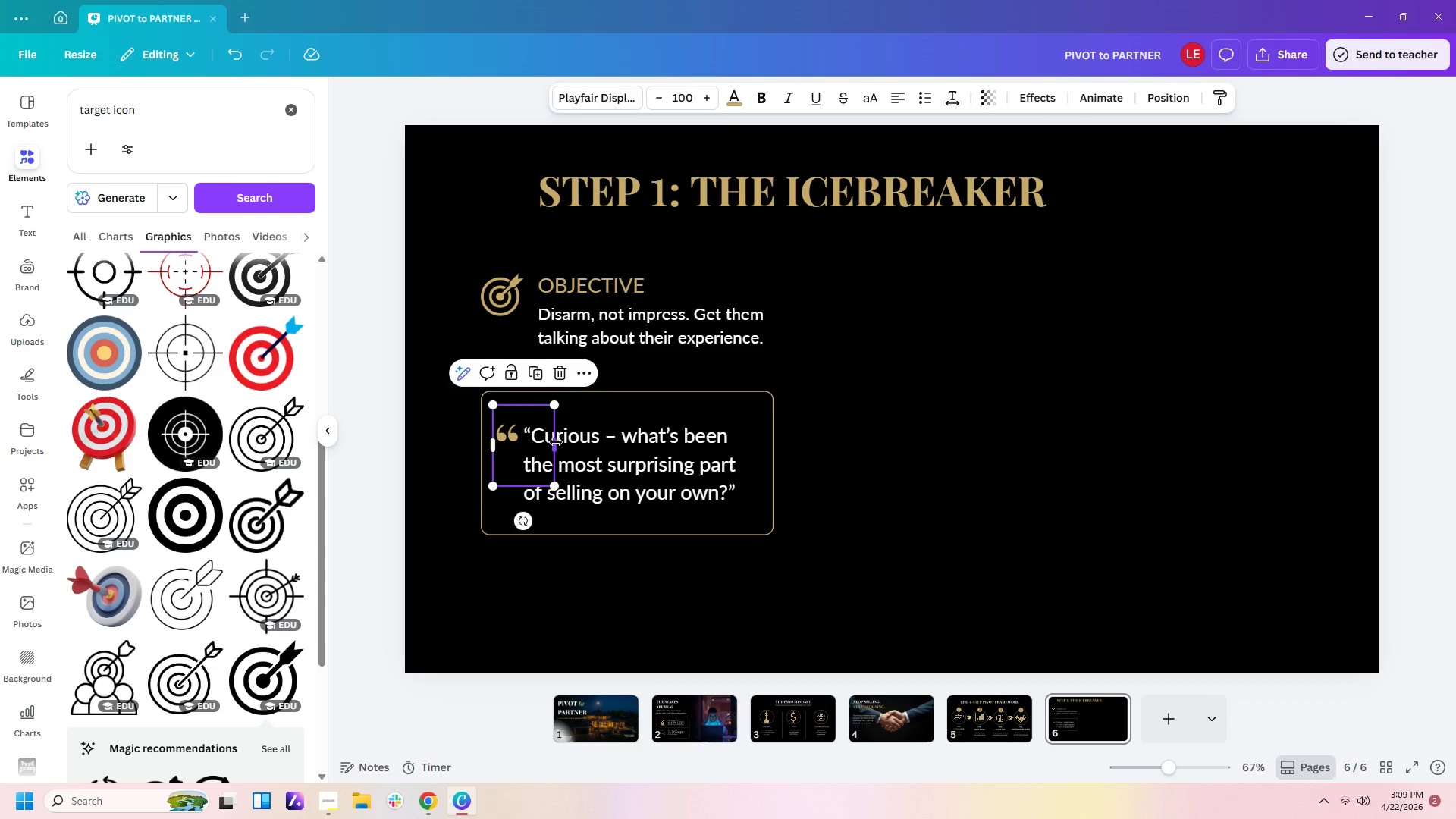 
left_click_drag(start_coordinate=[556, 443], to_coordinate=[532, 444])
 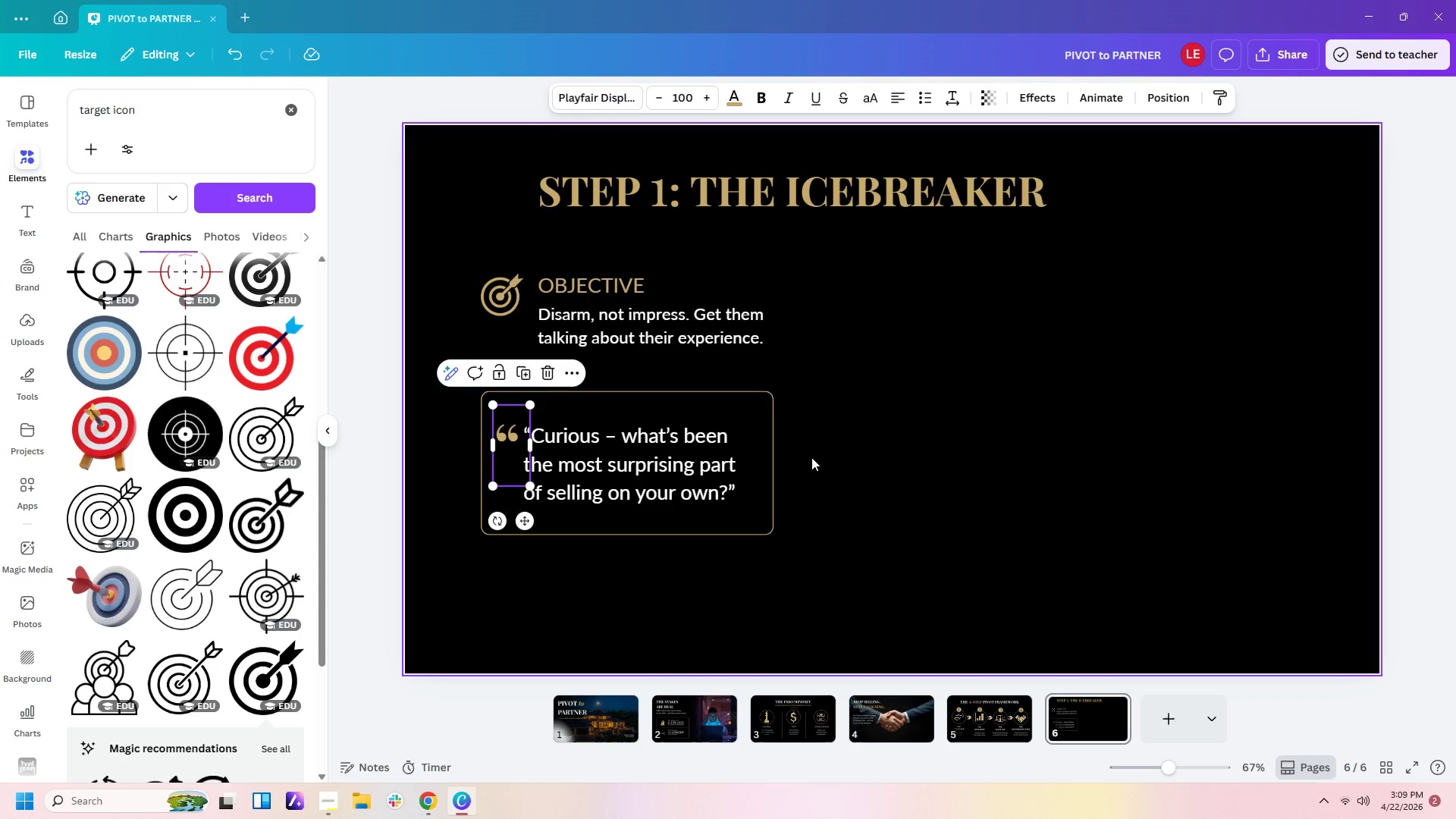 
left_click([811, 457])
 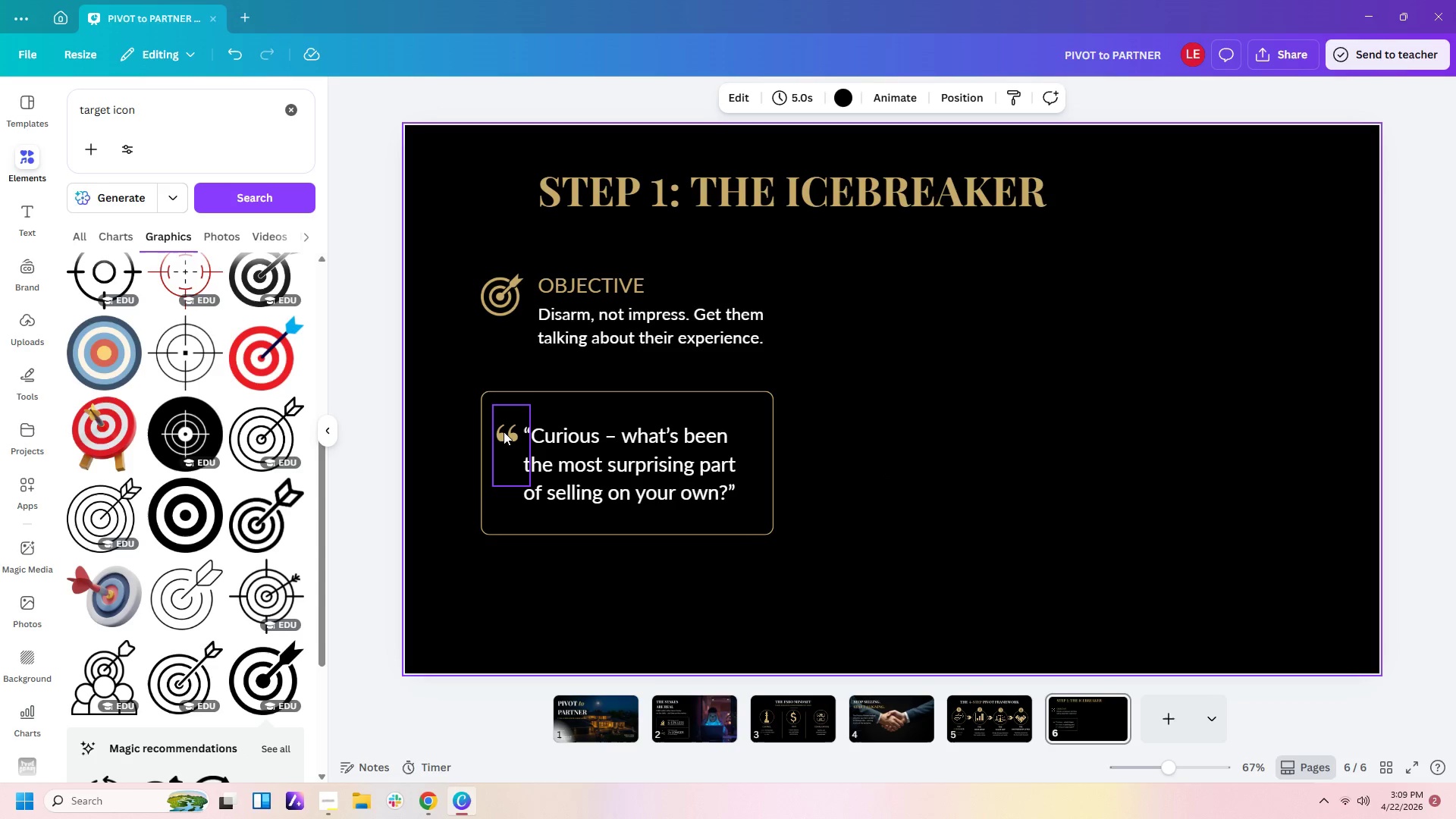 
left_click_drag(start_coordinate=[507, 431], to_coordinate=[517, 423])
 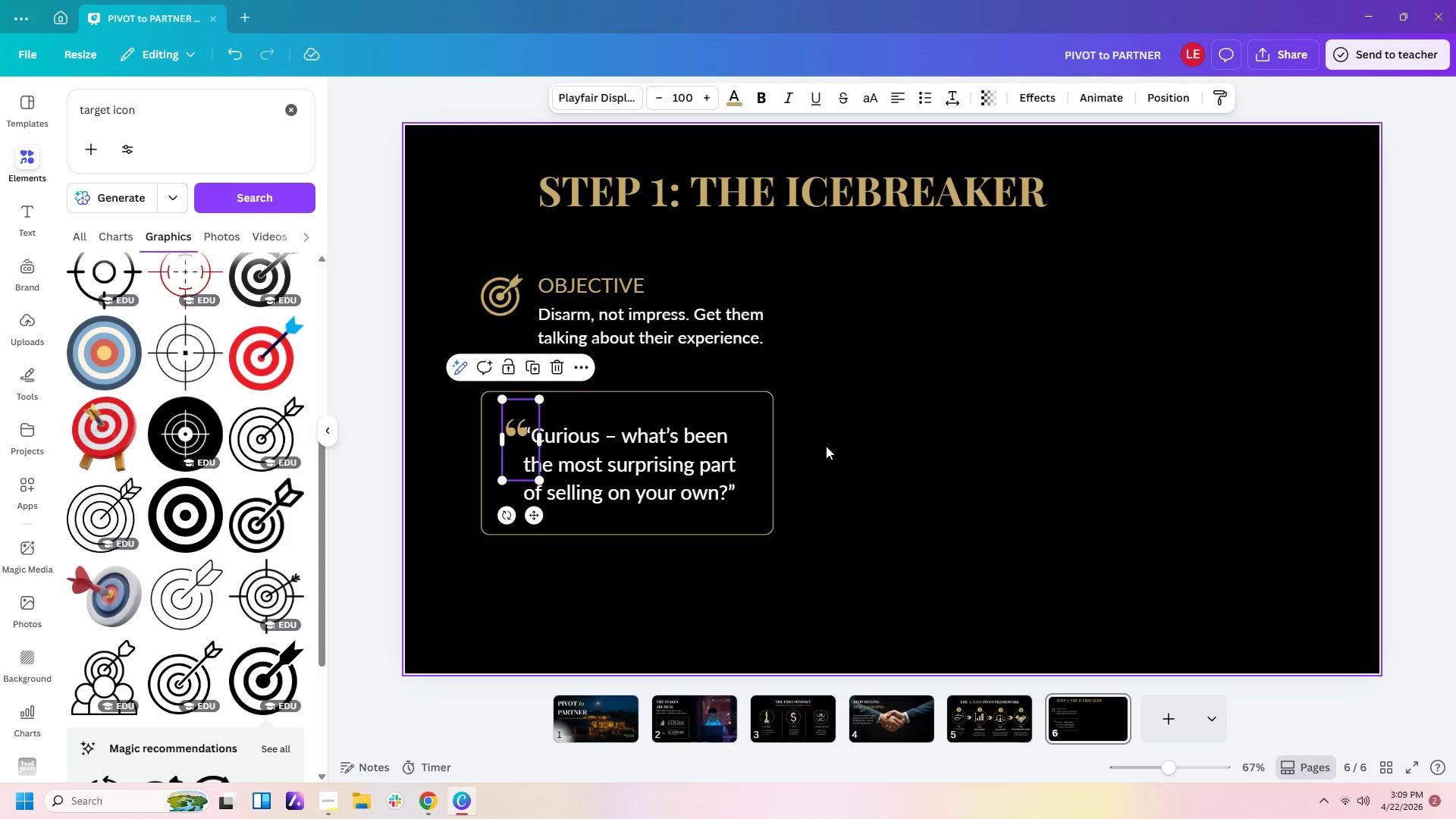 
left_click([826, 446])
 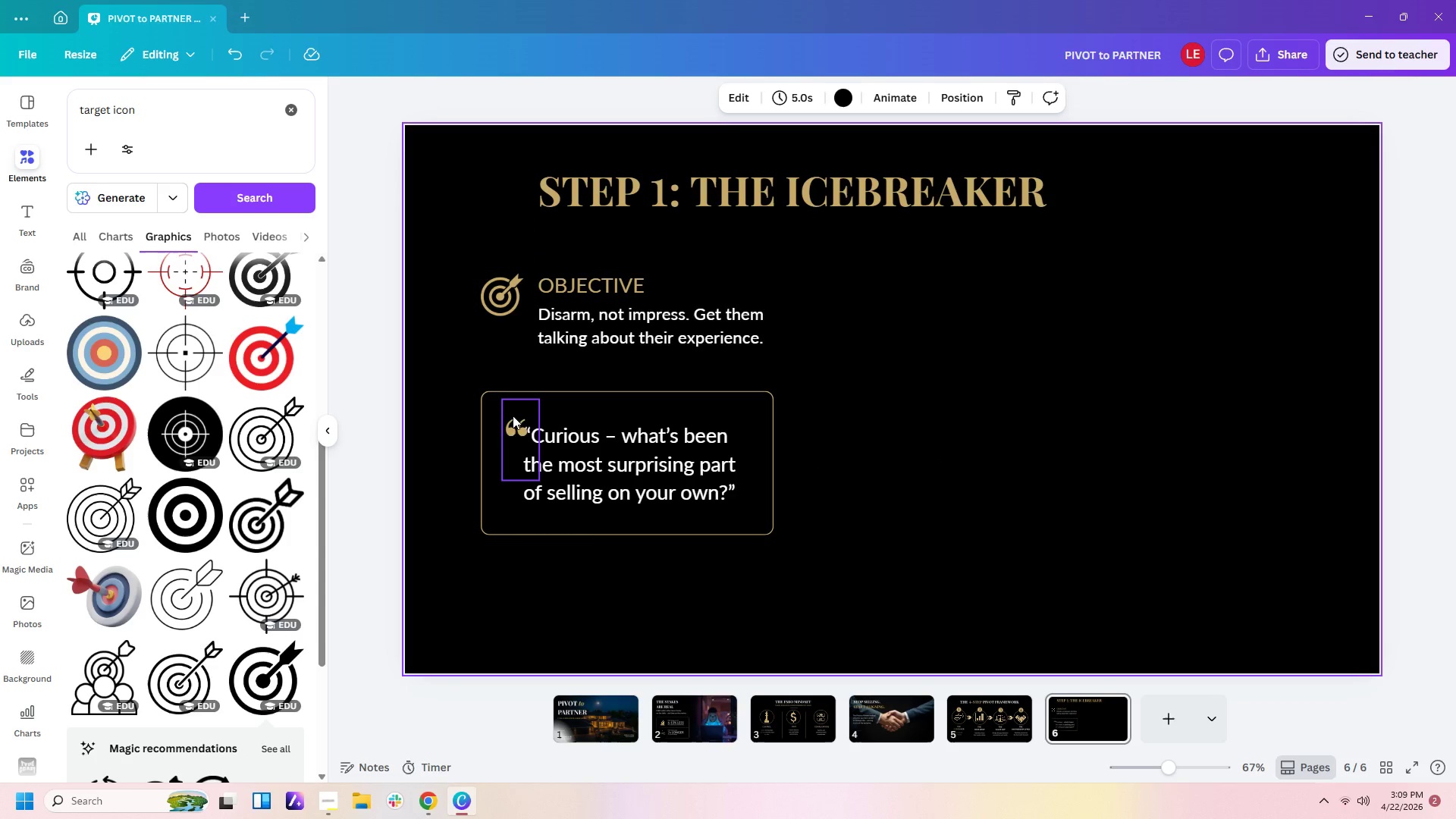 
left_click_drag(start_coordinate=[512, 422], to_coordinate=[507, 415])
 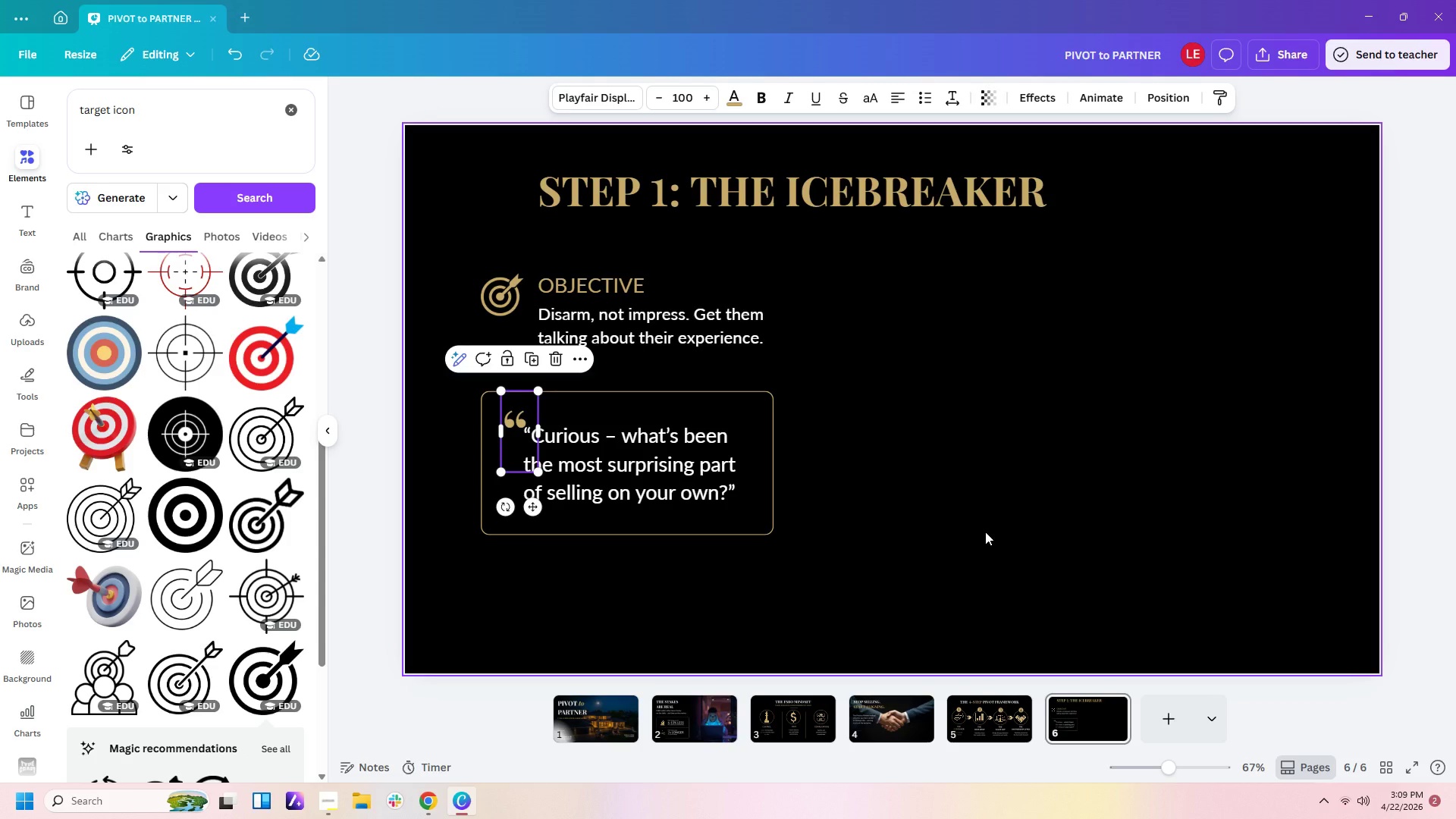 
key(Control+C)
 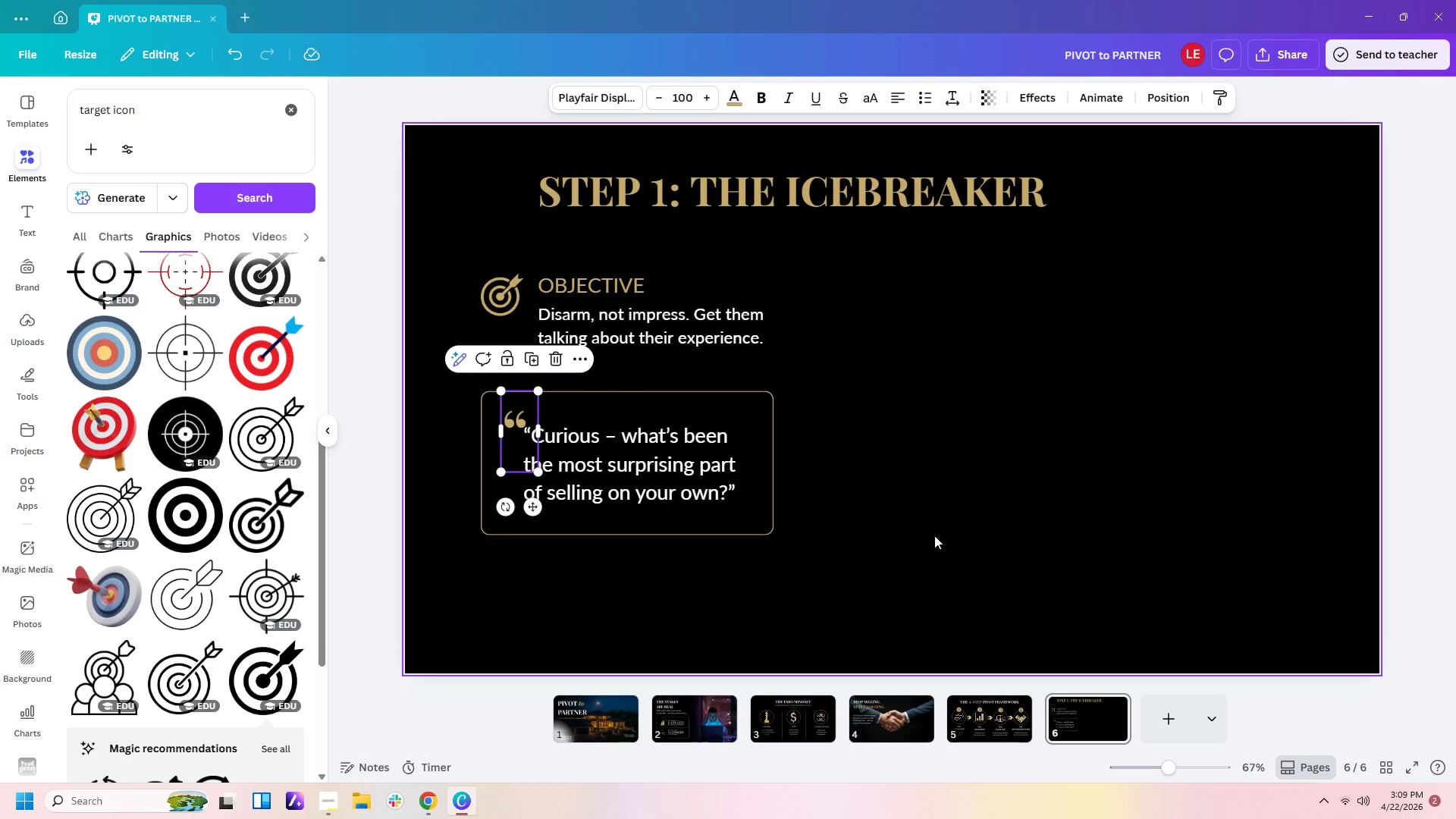 
key(Control+V)
 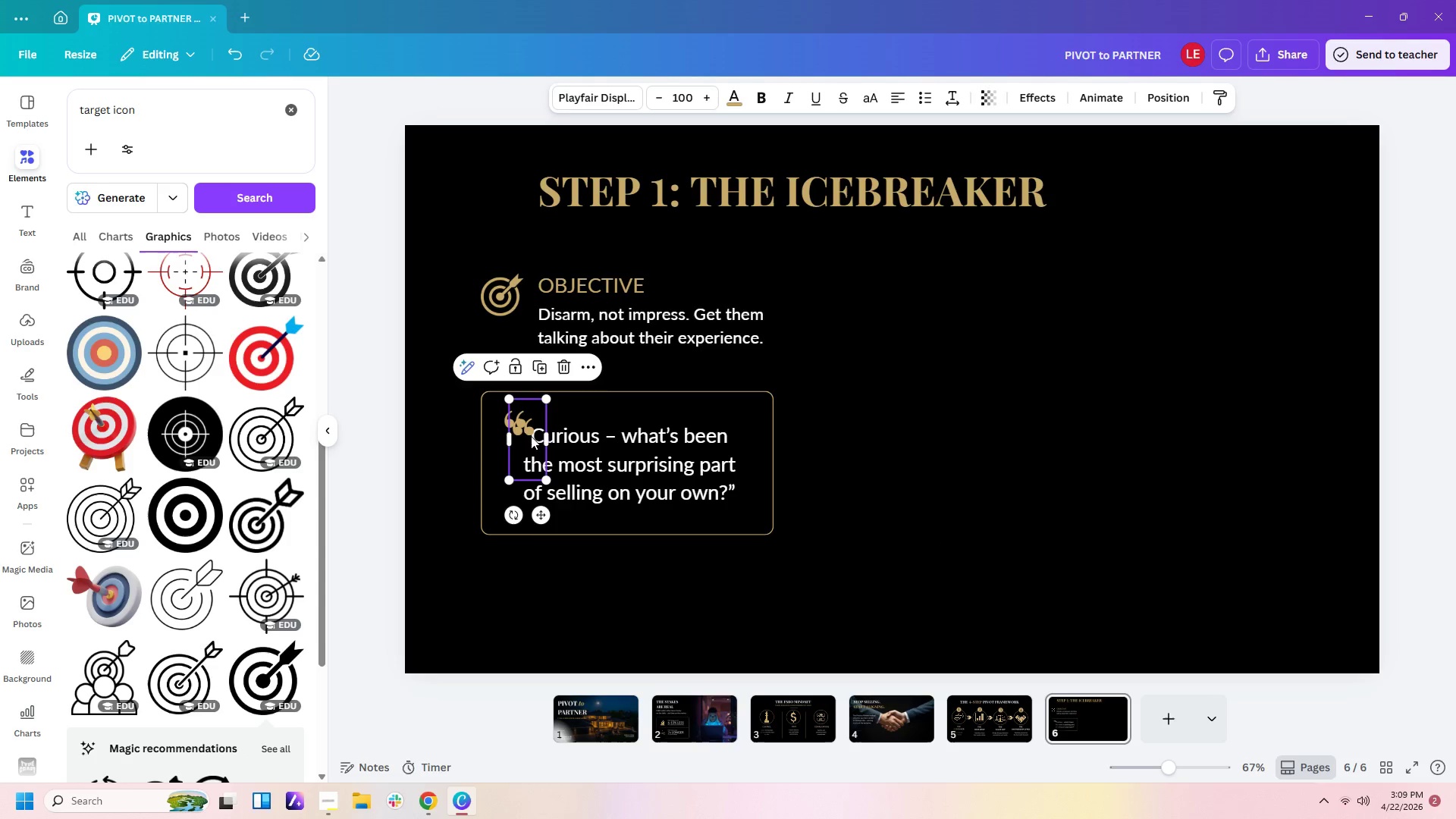 
left_click_drag(start_coordinate=[524, 435], to_coordinate=[871, 543])
 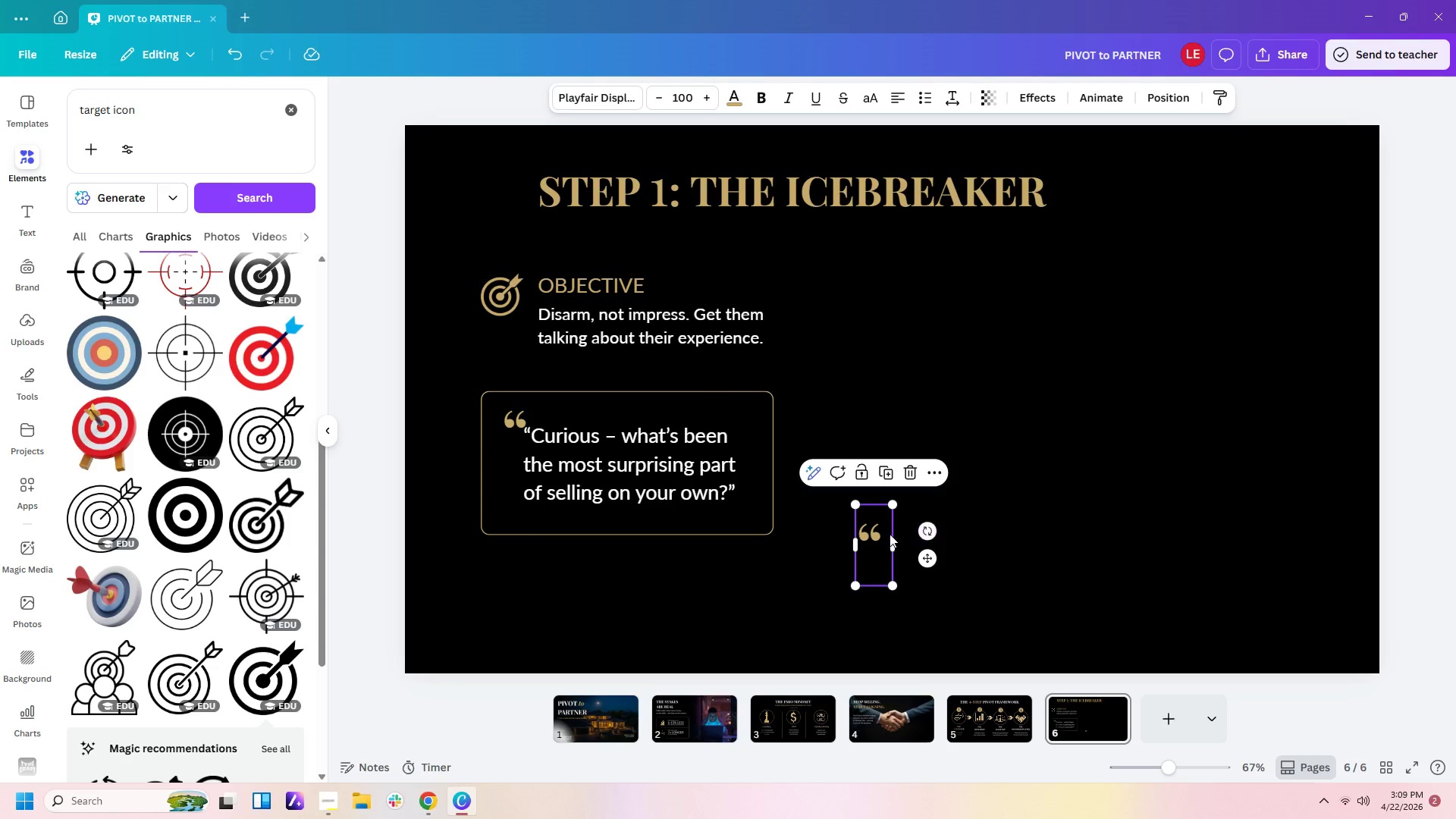 
double_click([880, 534])
 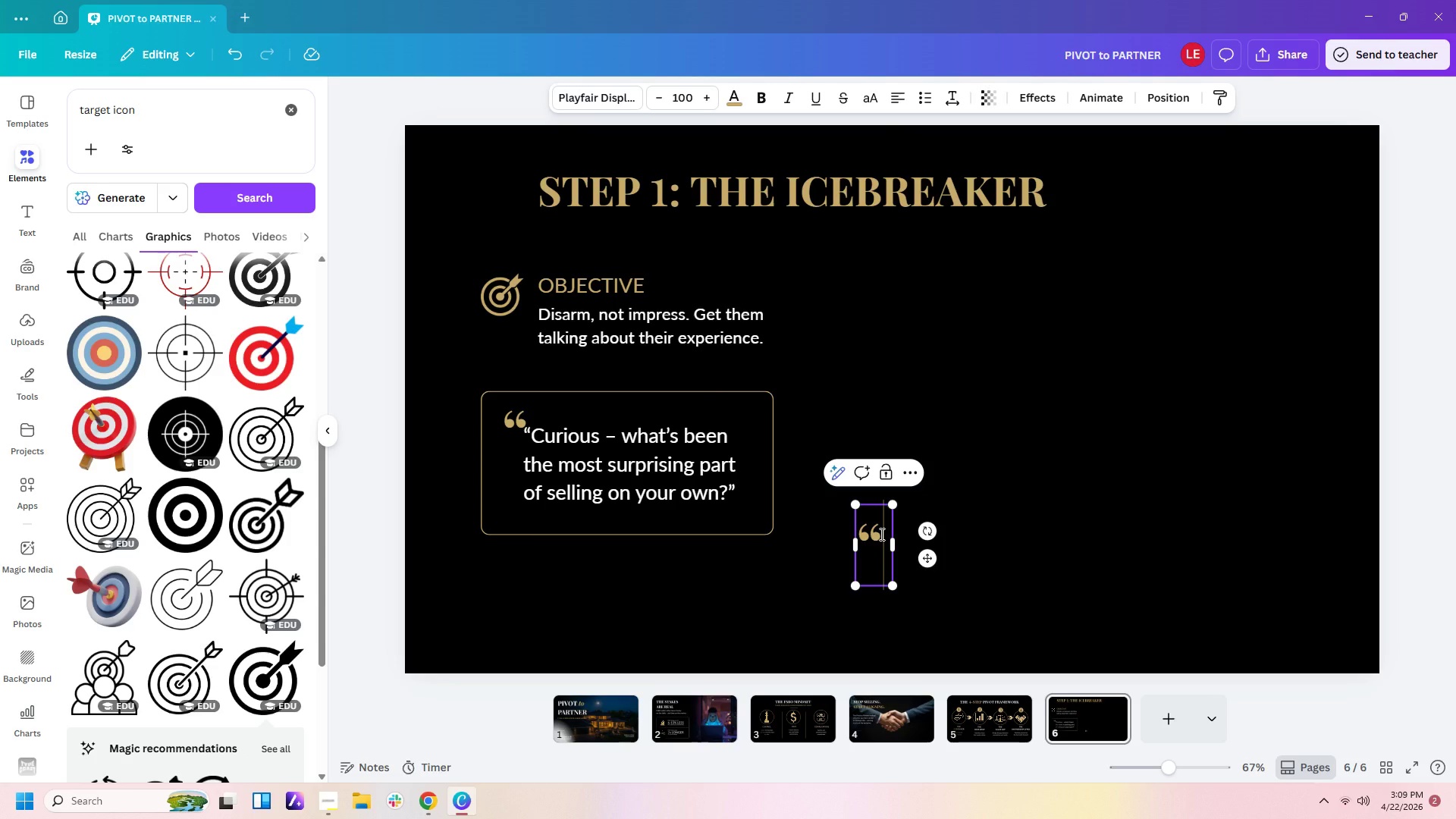 
left_click_drag(start_coordinate=[880, 534], to_coordinate=[859, 534])
 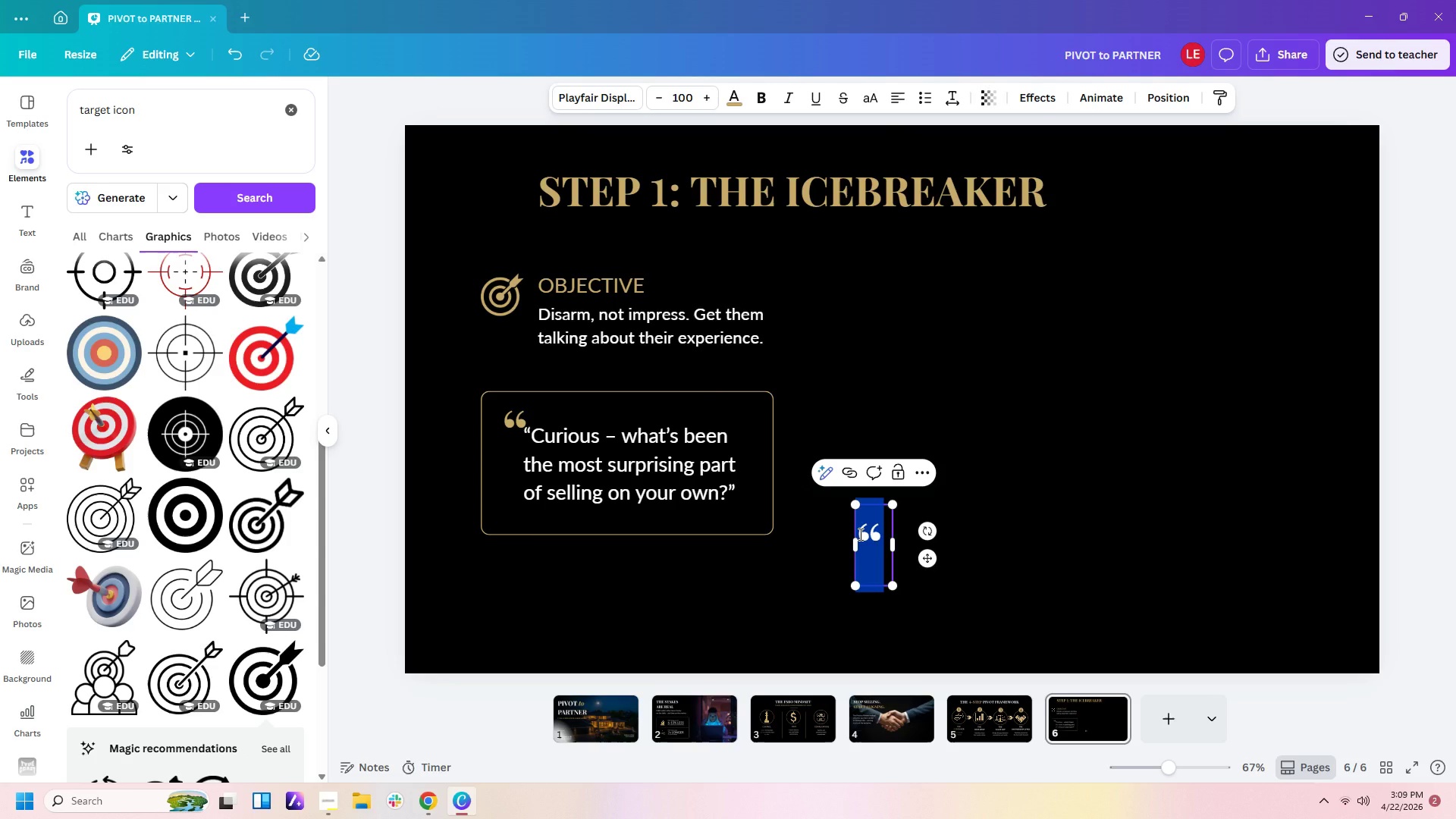 
key(Shift+Quote)
 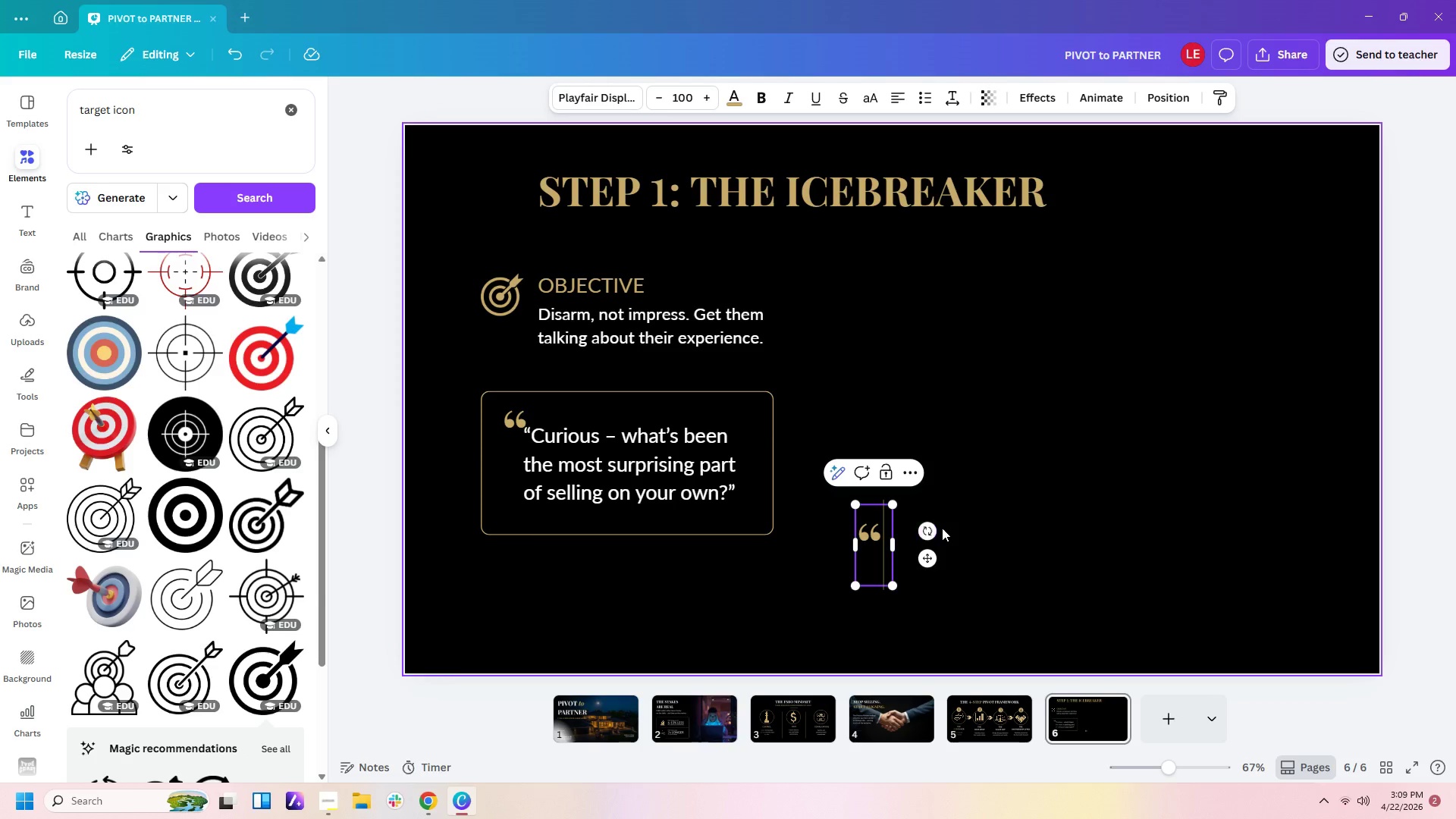 
left_click_drag(start_coordinate=[924, 531], to_coordinate=[807, 559])
 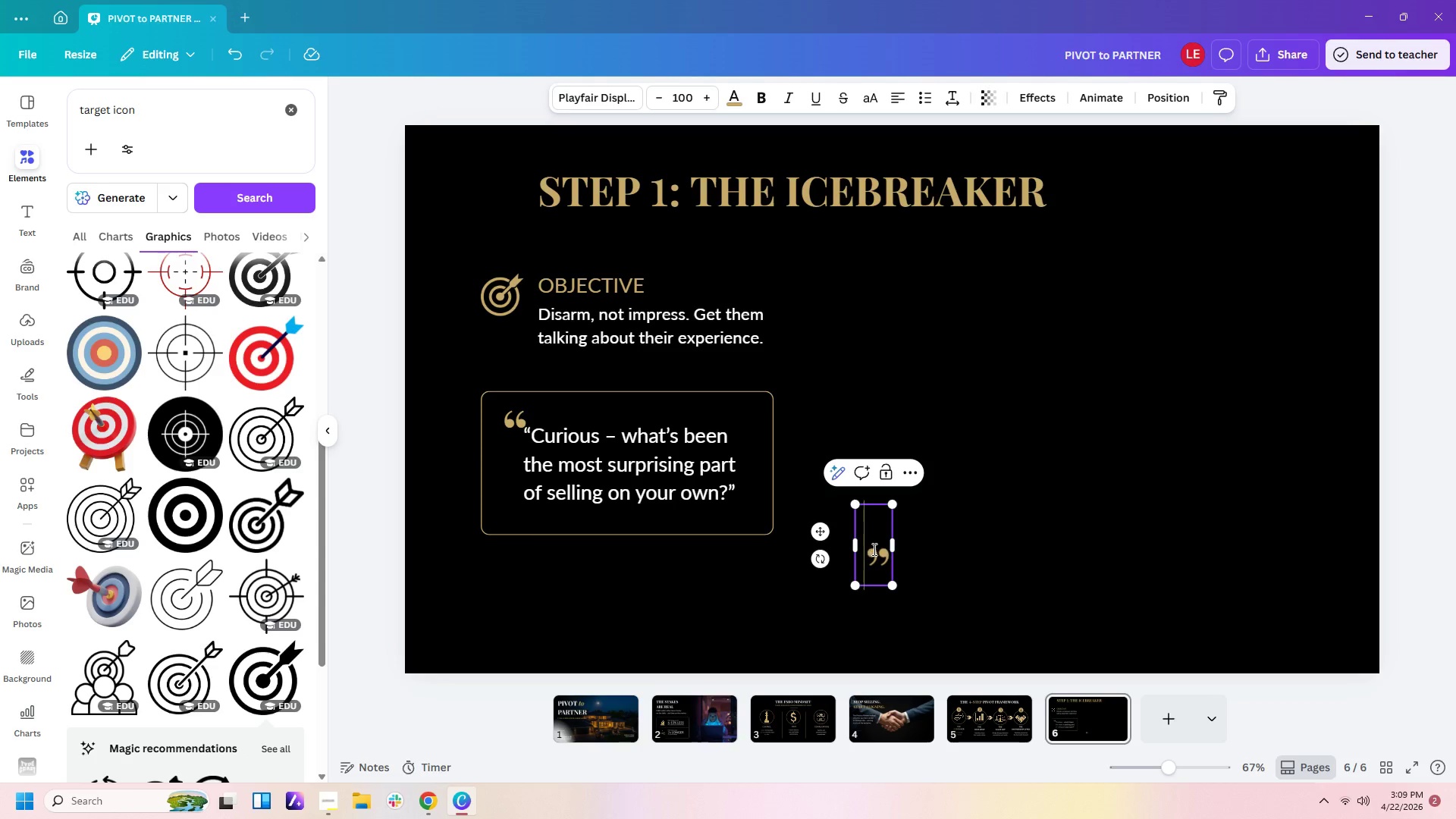 
left_click([873, 549])
 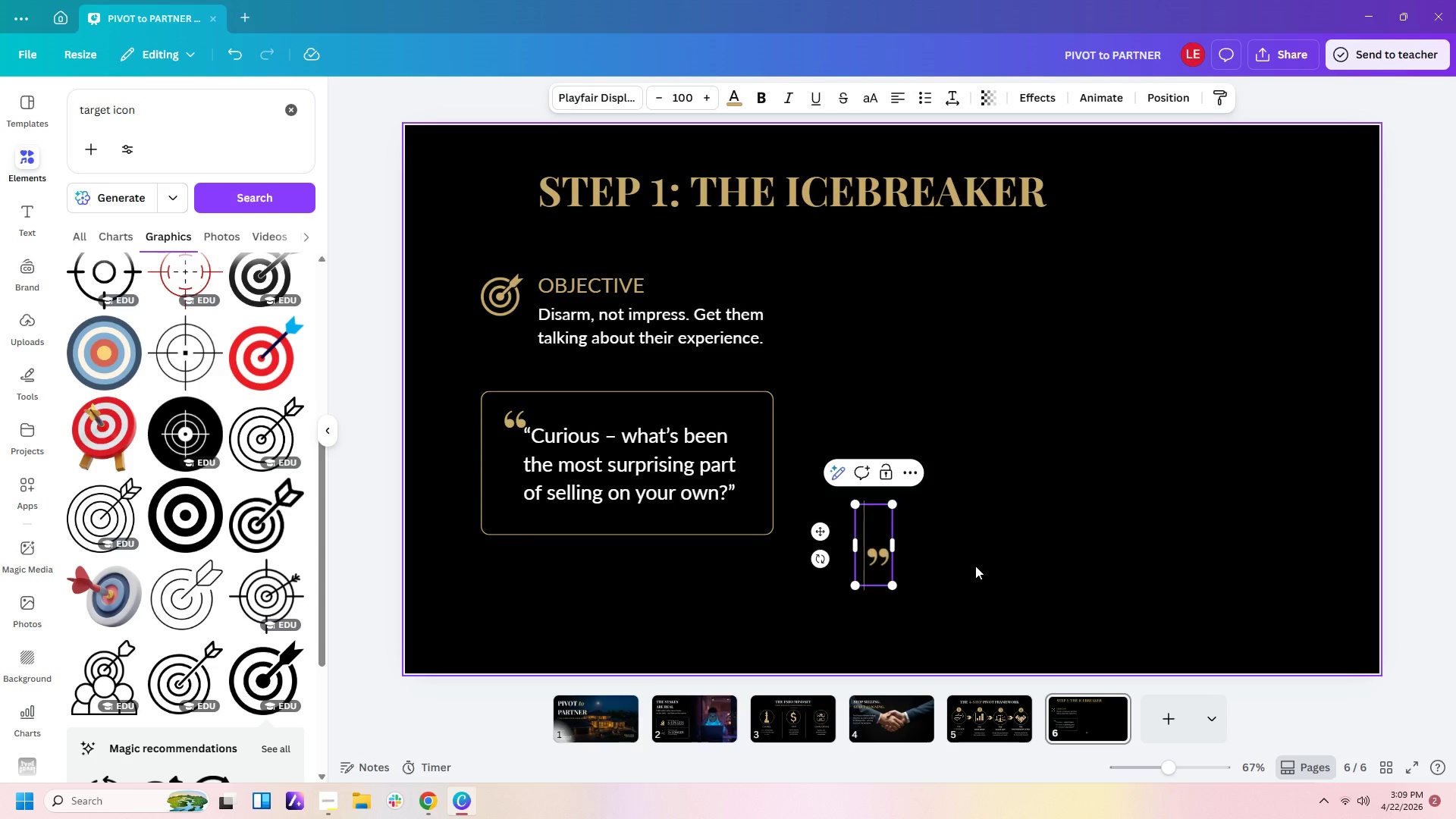 
left_click_drag(start_coordinate=[989, 566], to_coordinate=[993, 567])
 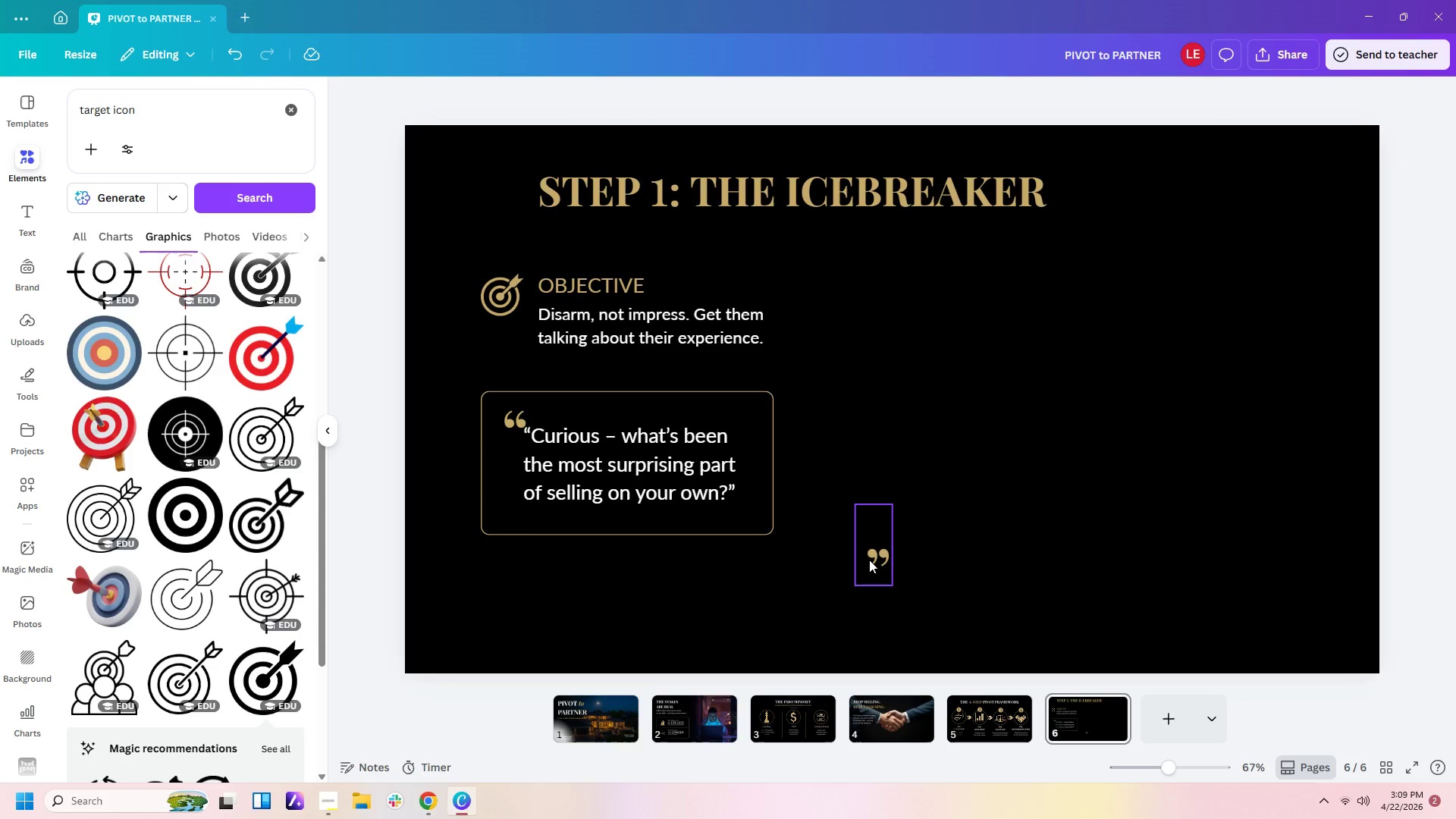 
left_click_drag(start_coordinate=[869, 560], to_coordinate=[741, 502])
 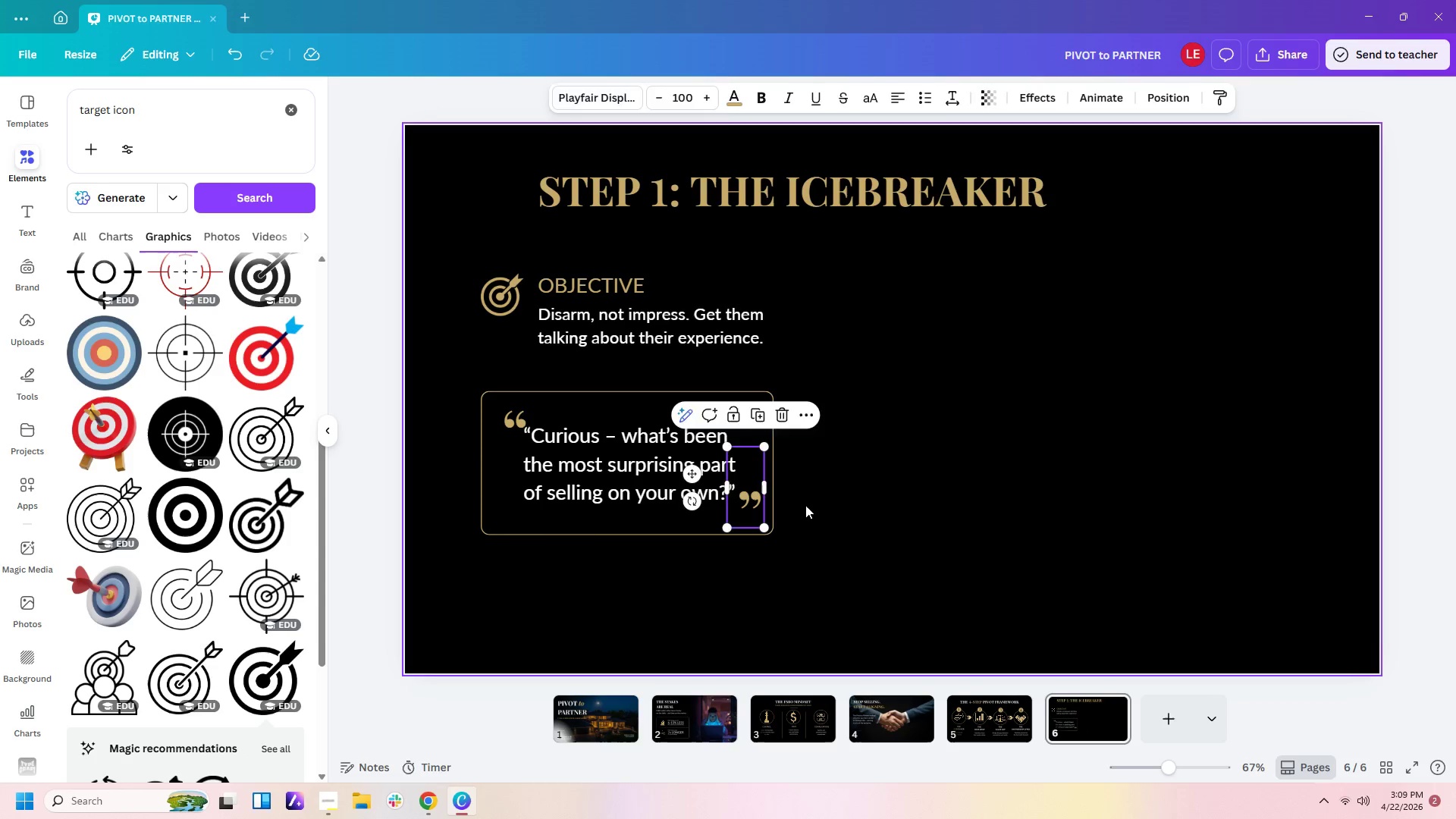 
left_click([805, 505])
 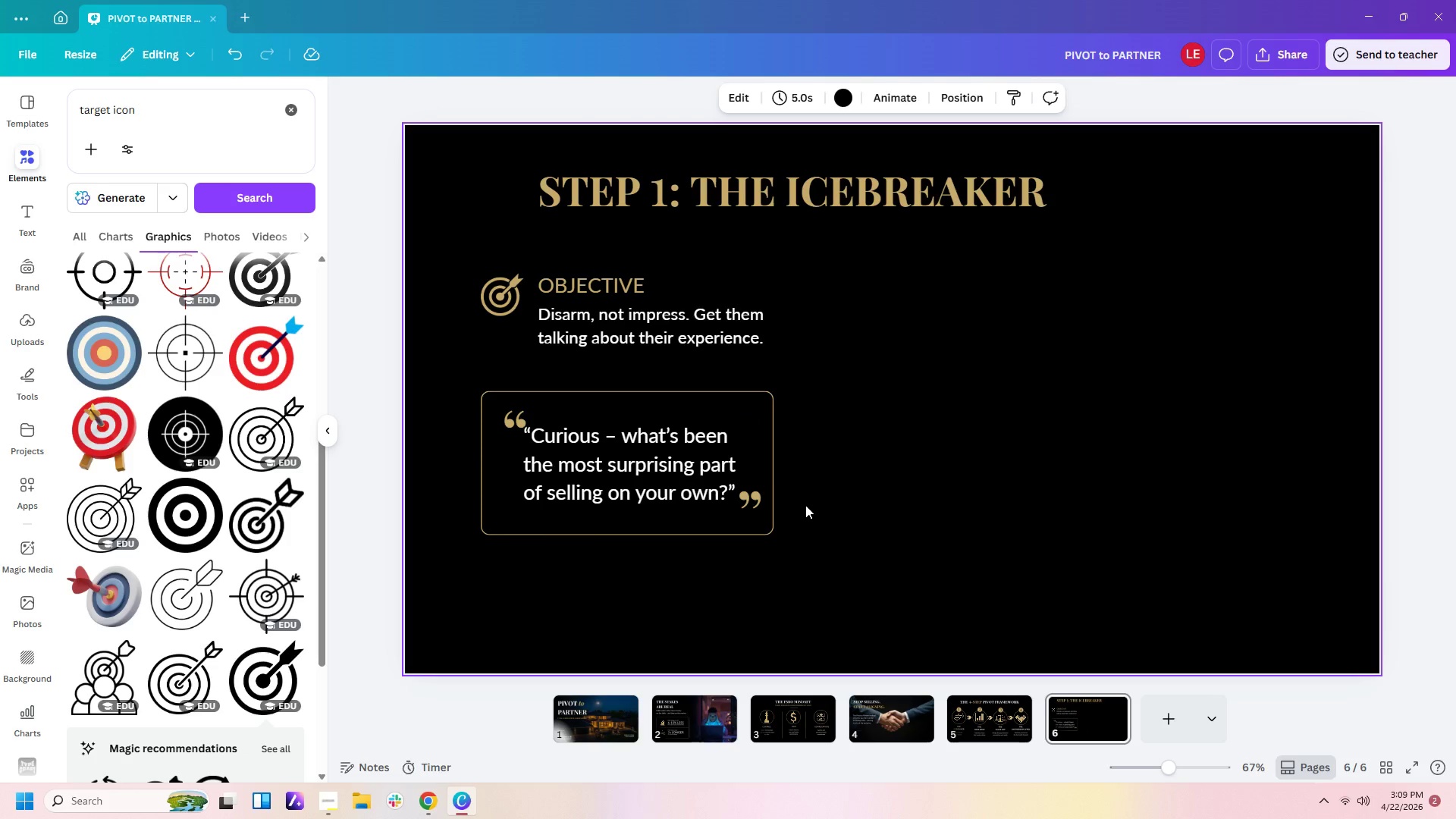 
left_click([855, 554])
 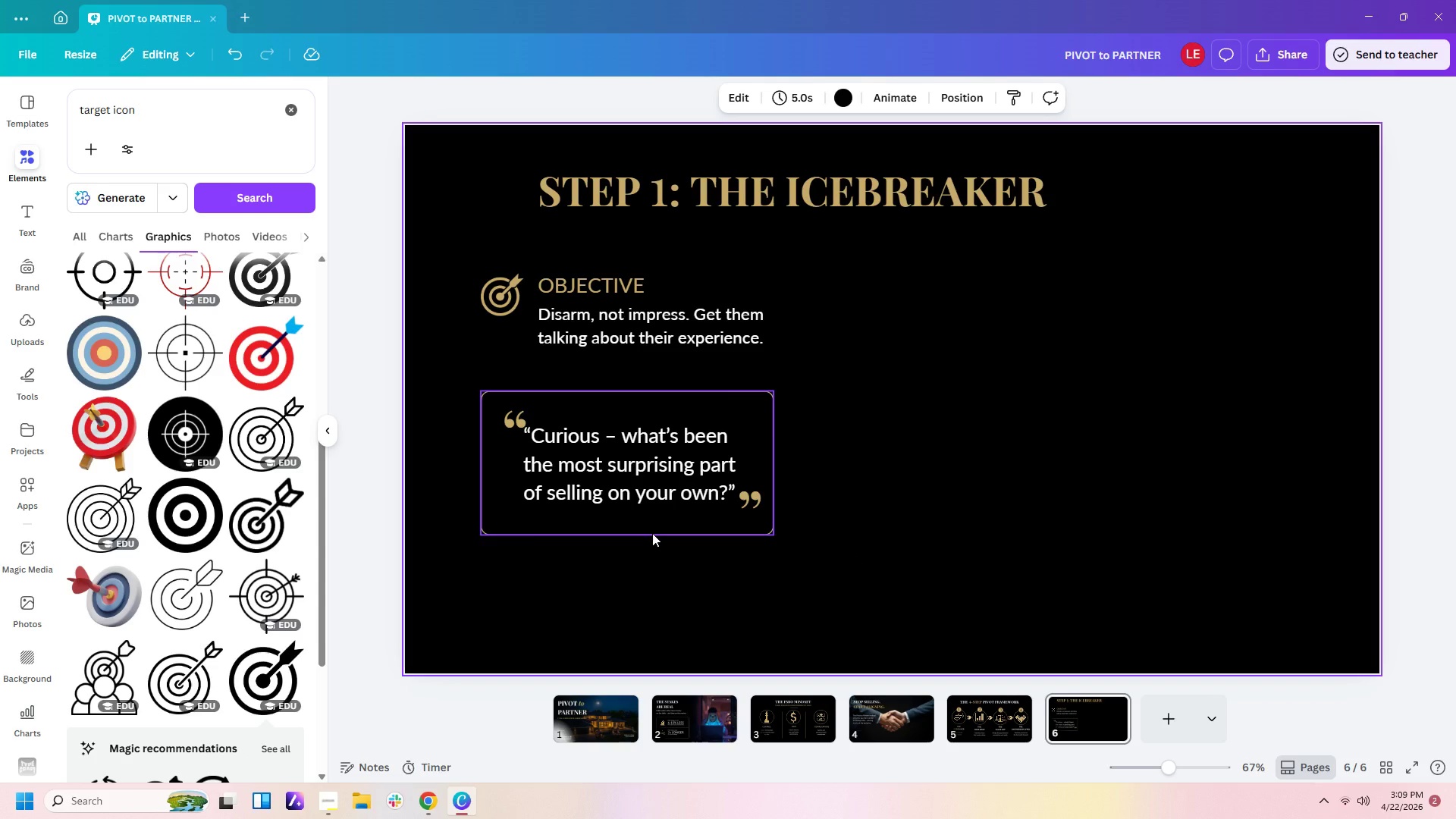 
left_click([652, 533])
 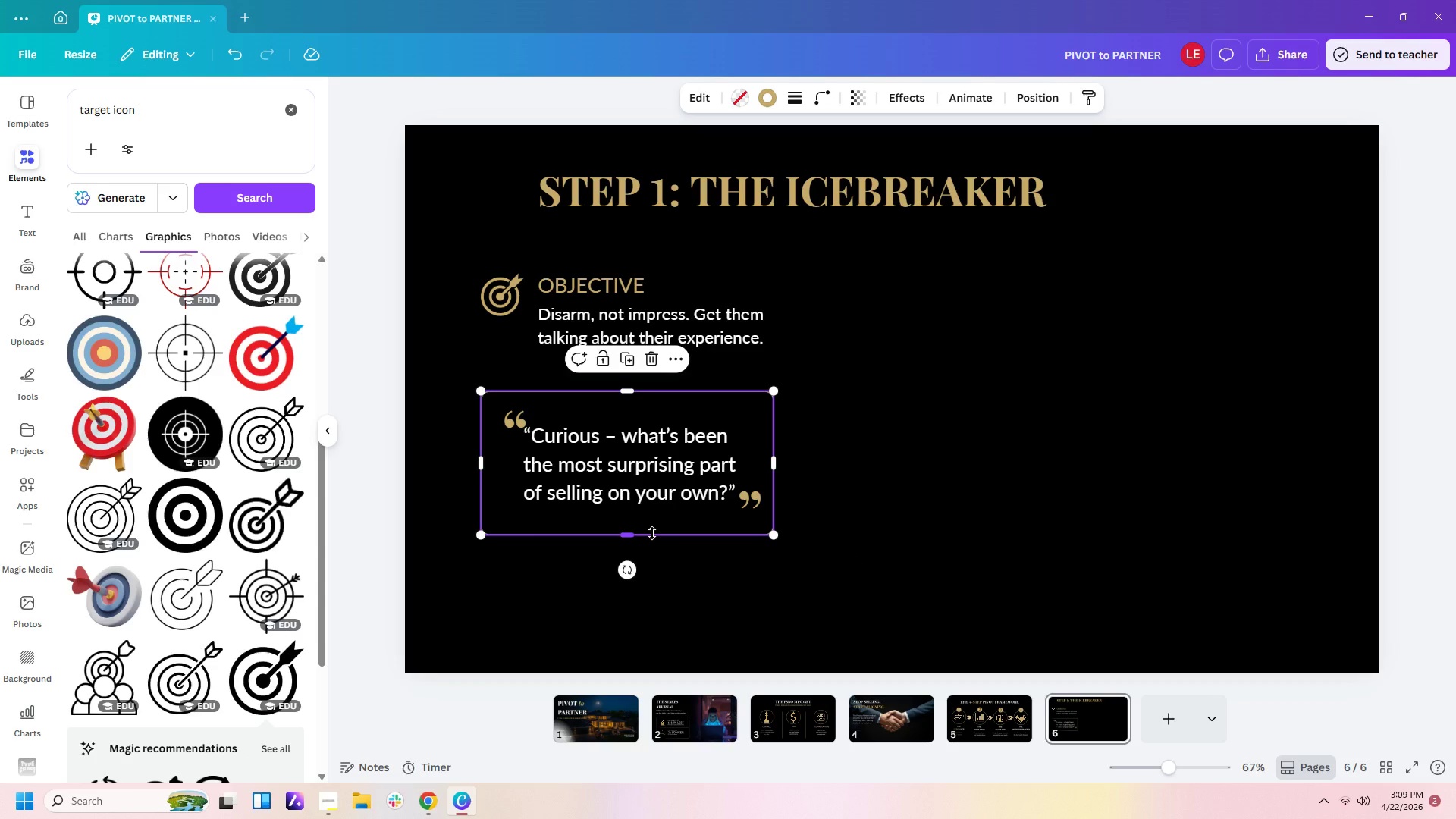 
key(Control+C)
 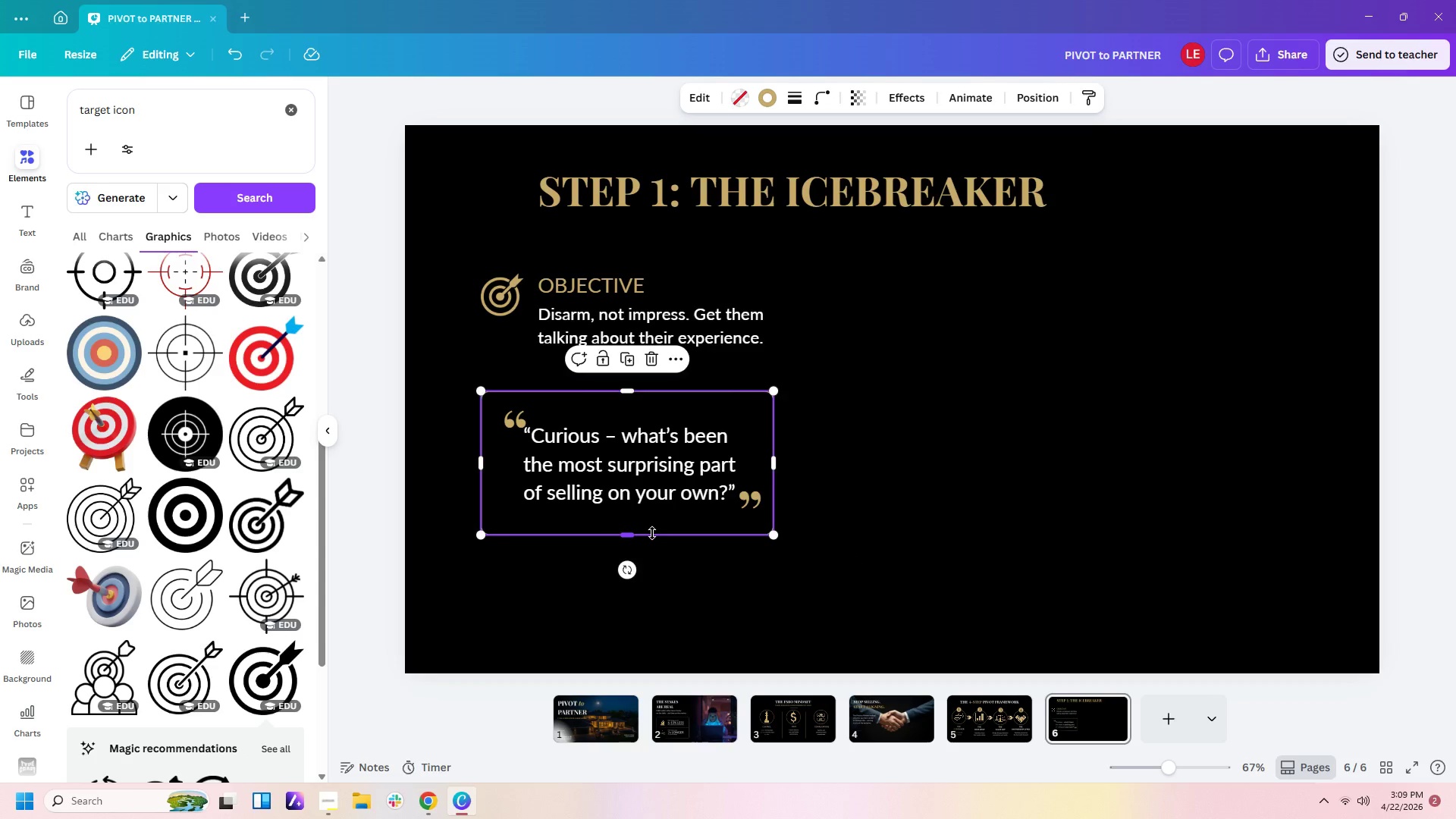 
key(Control+V)
 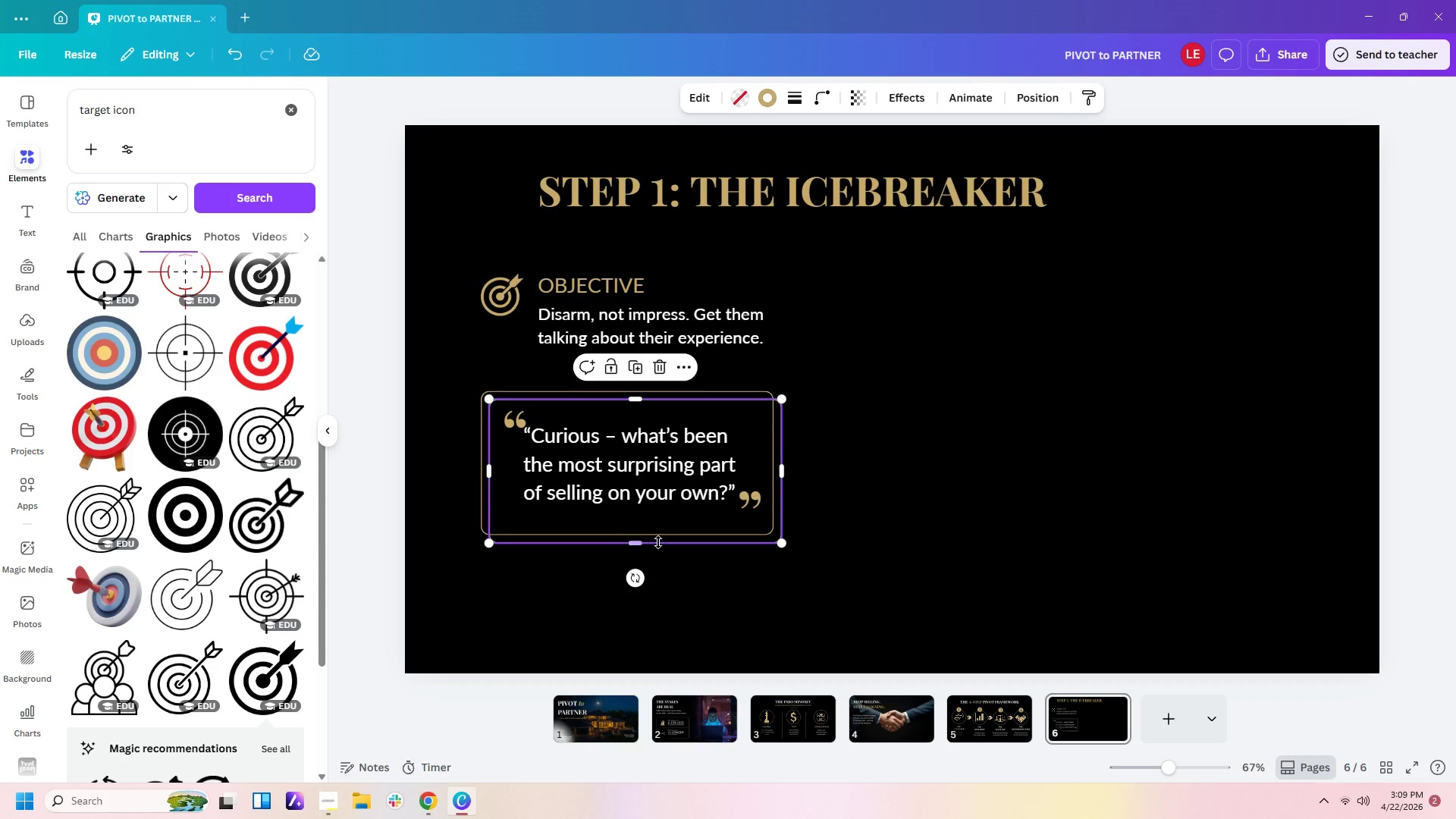 
left_click_drag(start_coordinate=[658, 542], to_coordinate=[644, 621])
 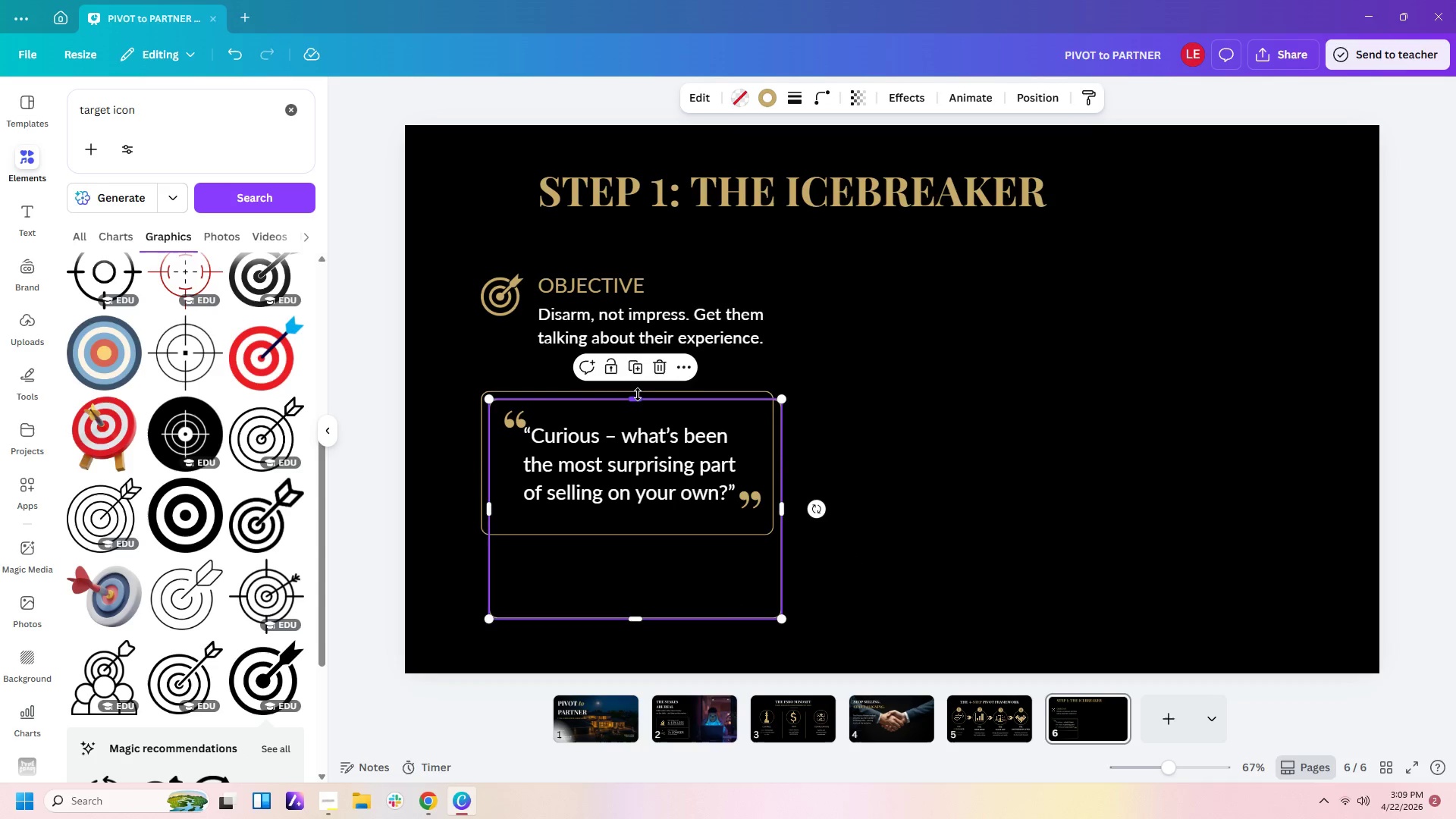 
left_click_drag(start_coordinate=[640, 397], to_coordinate=[613, 574])
 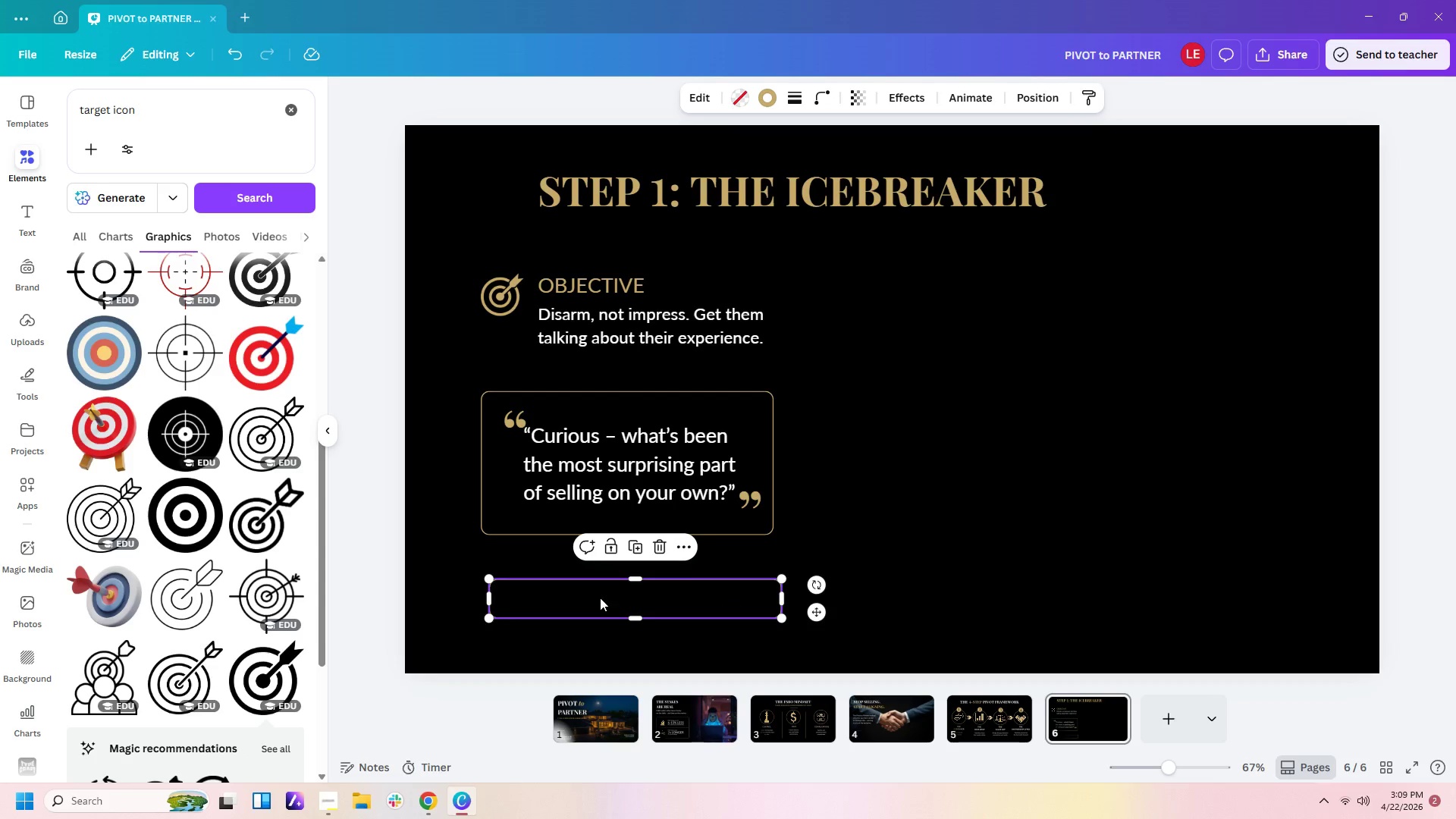 
left_click_drag(start_coordinate=[599, 598], to_coordinate=[595, 590])
 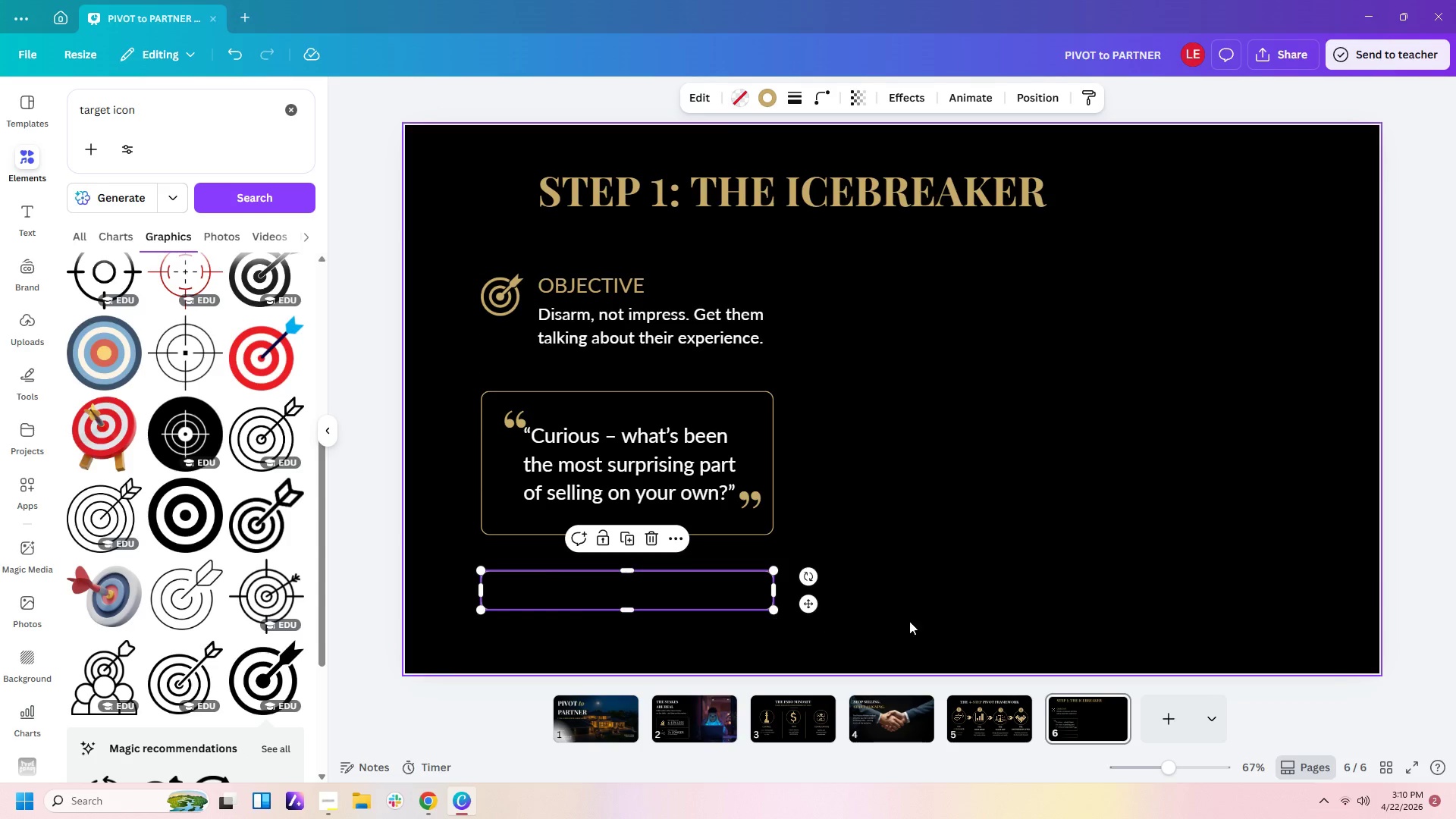 
left_click([934, 623])
 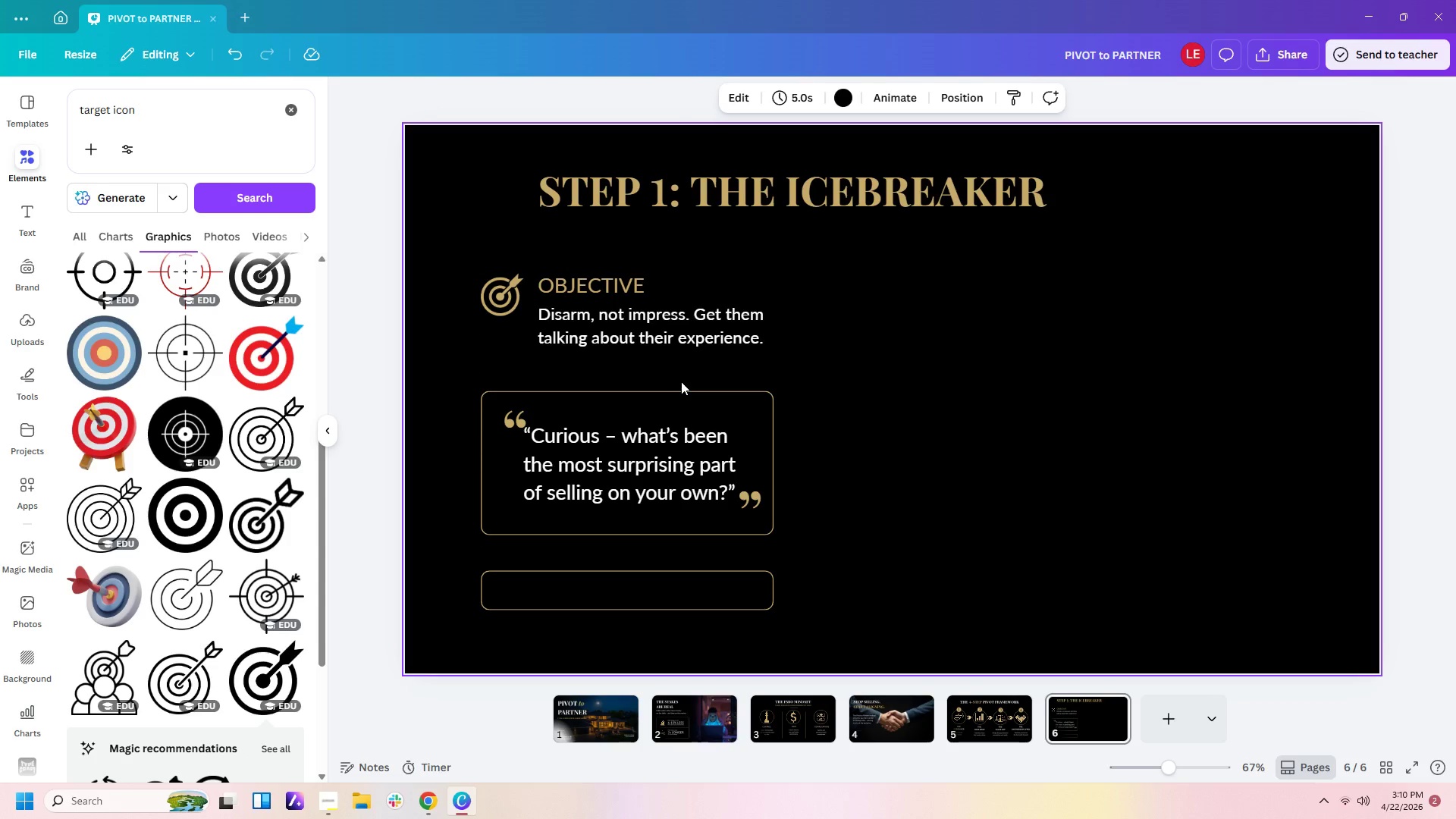 
left_click([681, 329])
 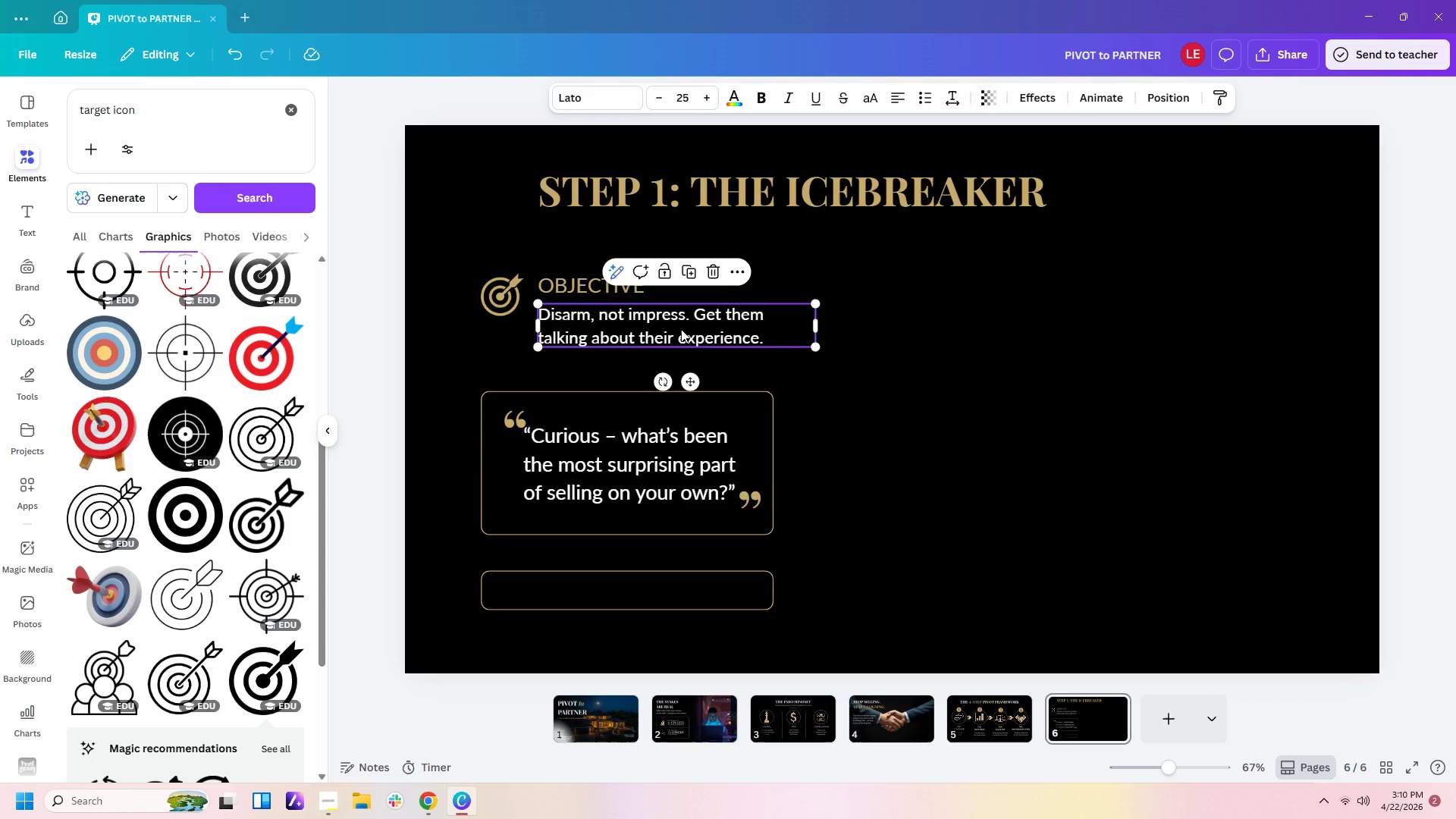 
key(Control+C)
 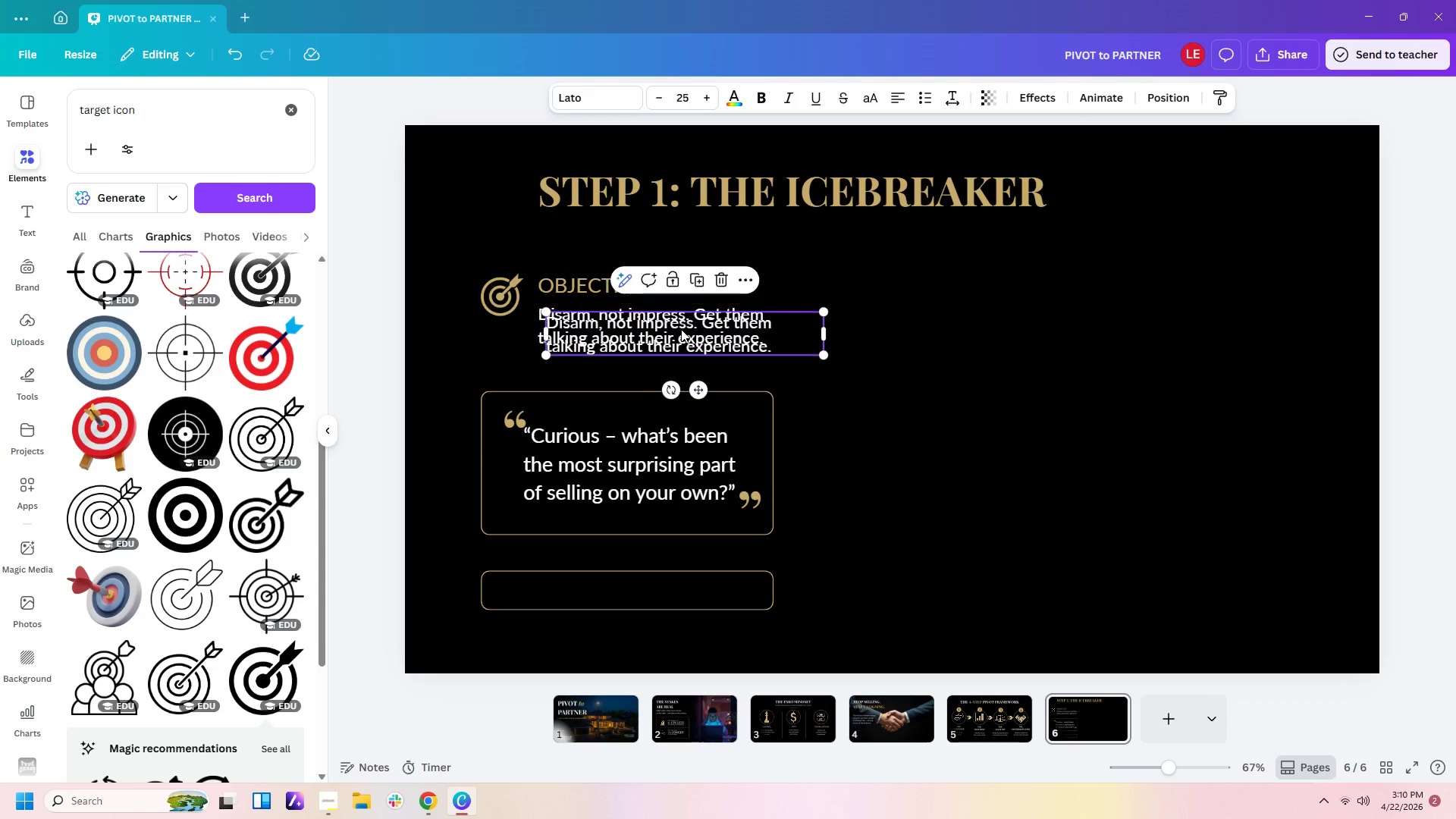 
key(Control+V)
 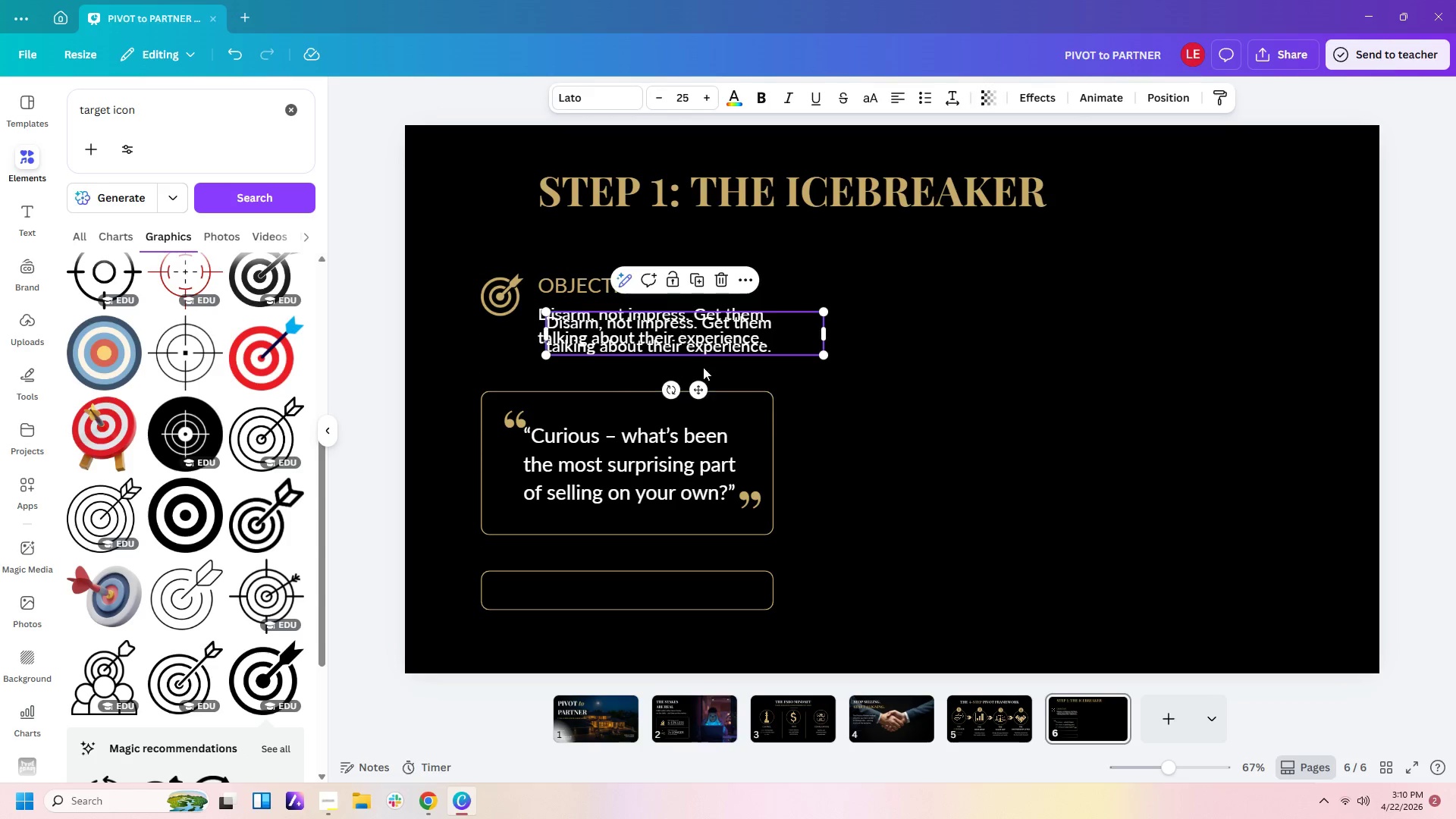 
left_click_drag(start_coordinate=[681, 329], to_coordinate=[636, 572])
 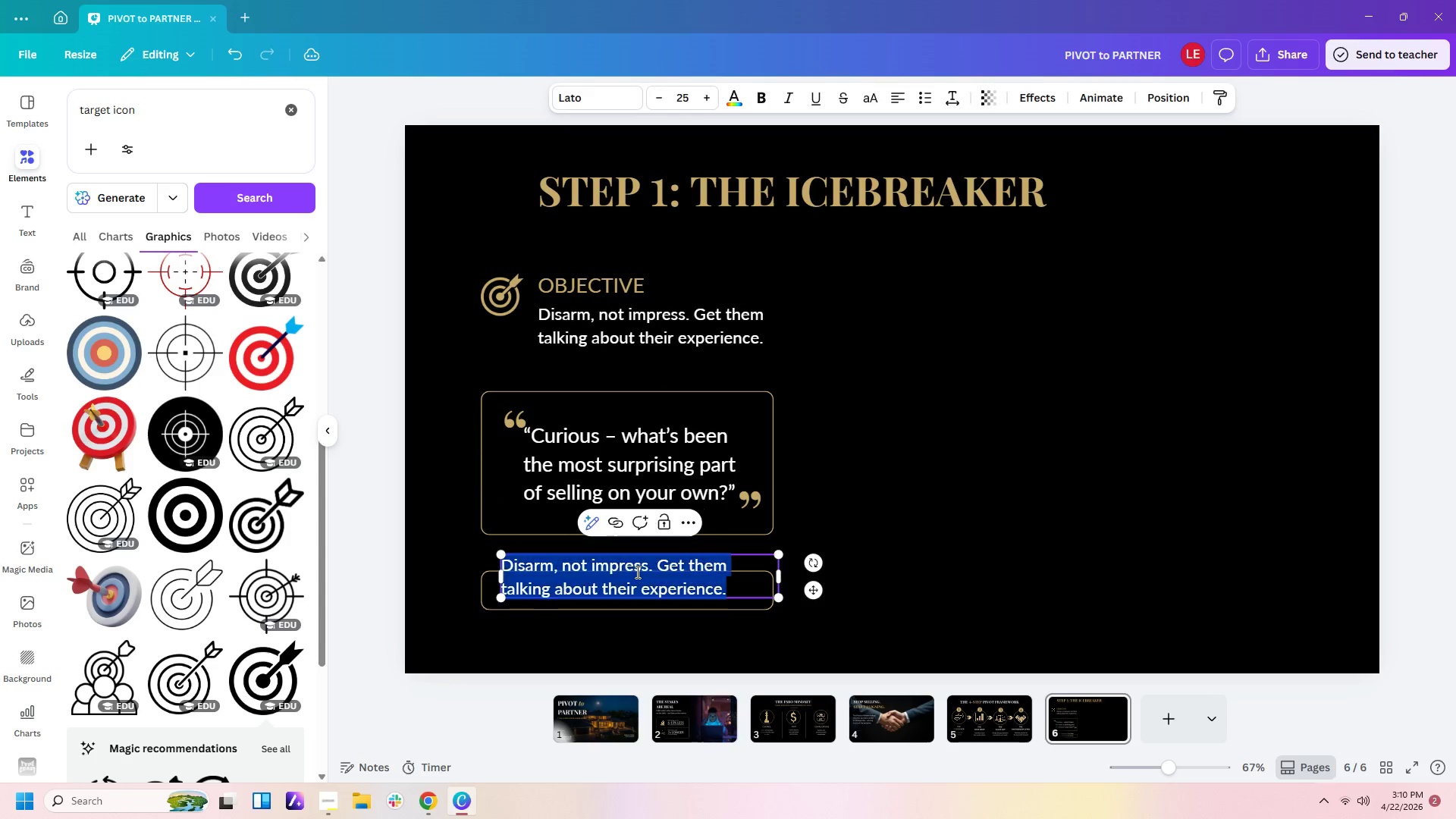 
double_click([636, 572])
 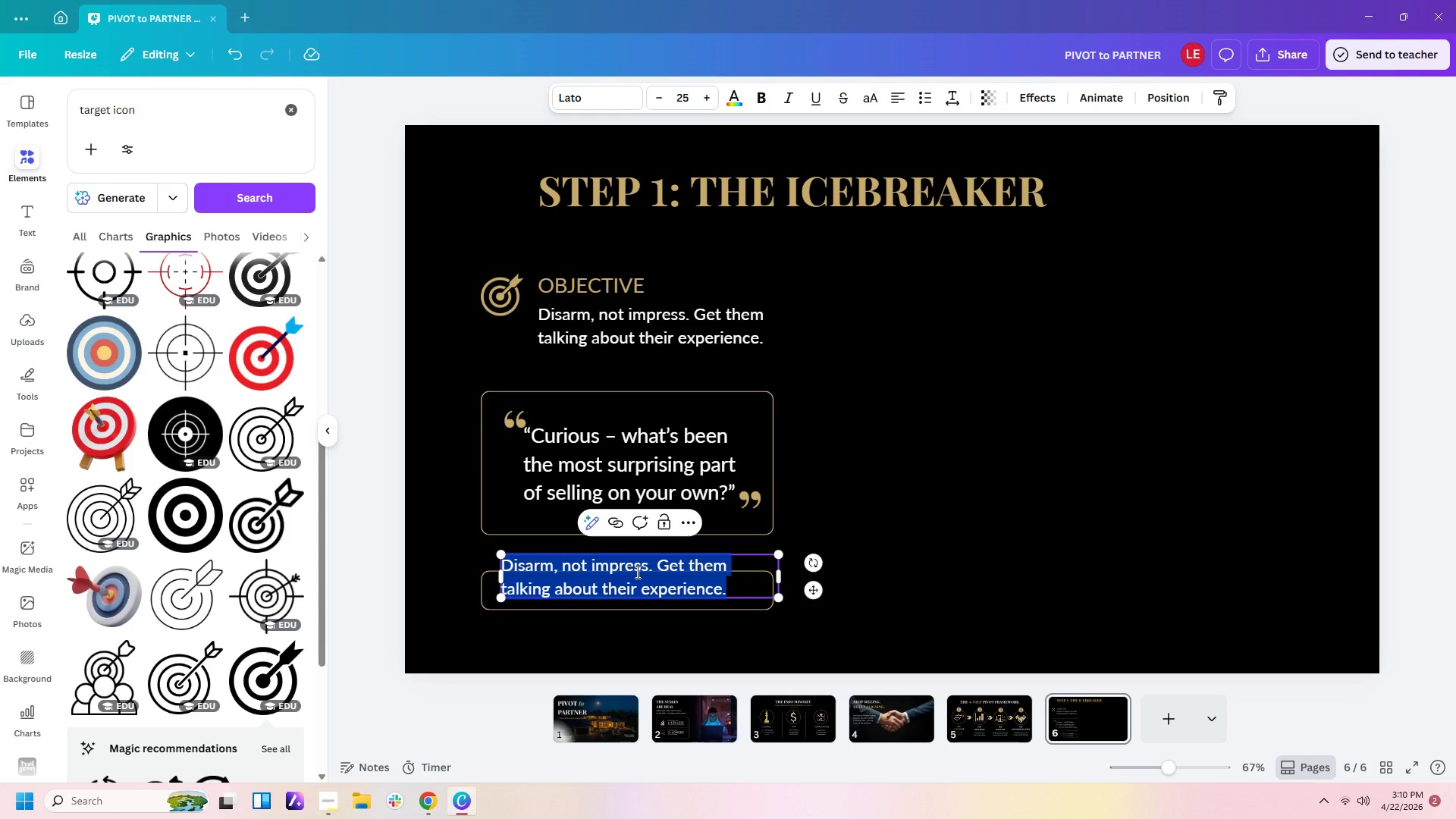 
type(a)
key(Backspace)
type(ASK          LISTEN          MIRROE)
key(Backspace)
type(R)
 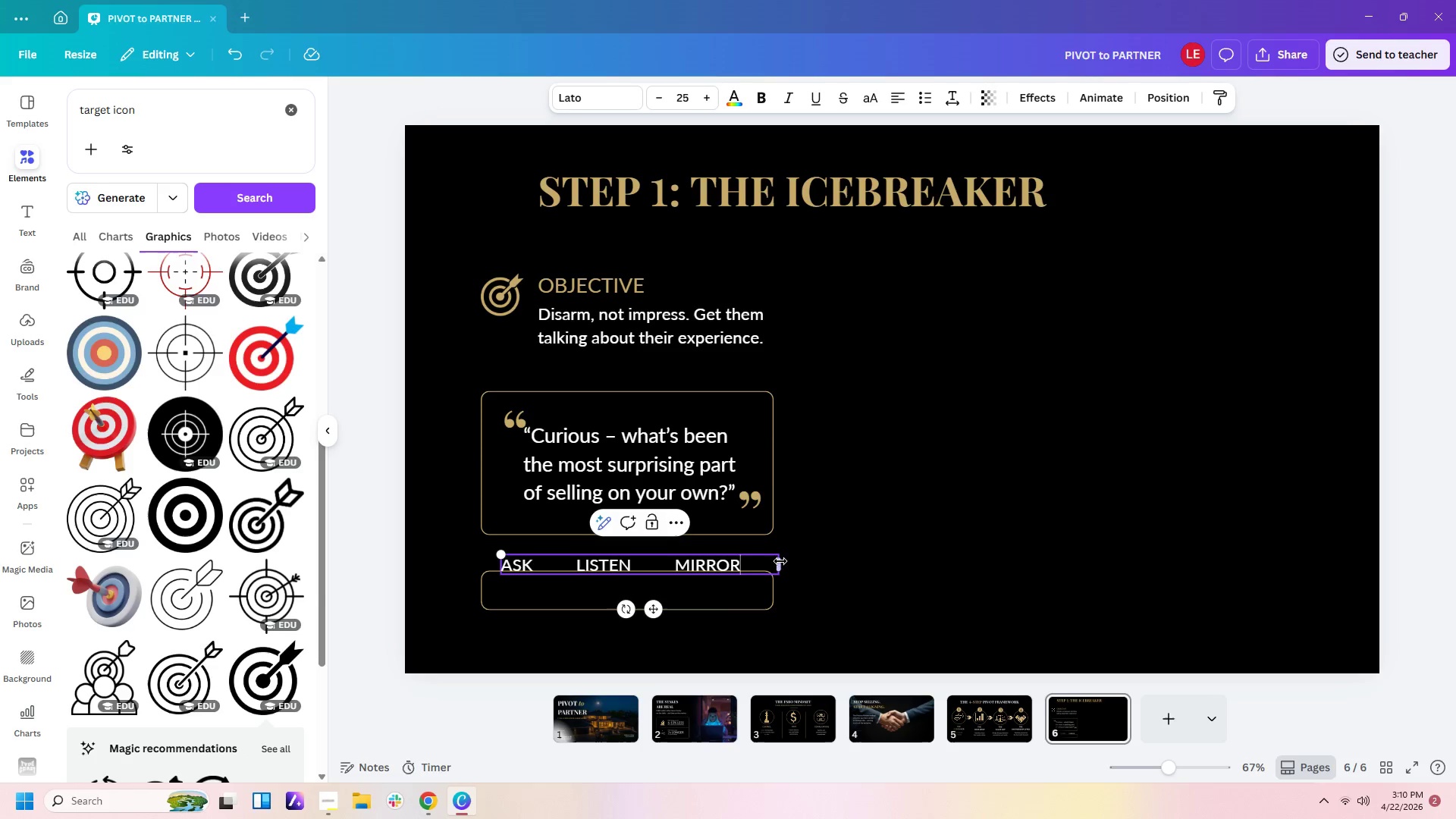 
left_click_drag(start_coordinate=[783, 562], to_coordinate=[752, 562])
 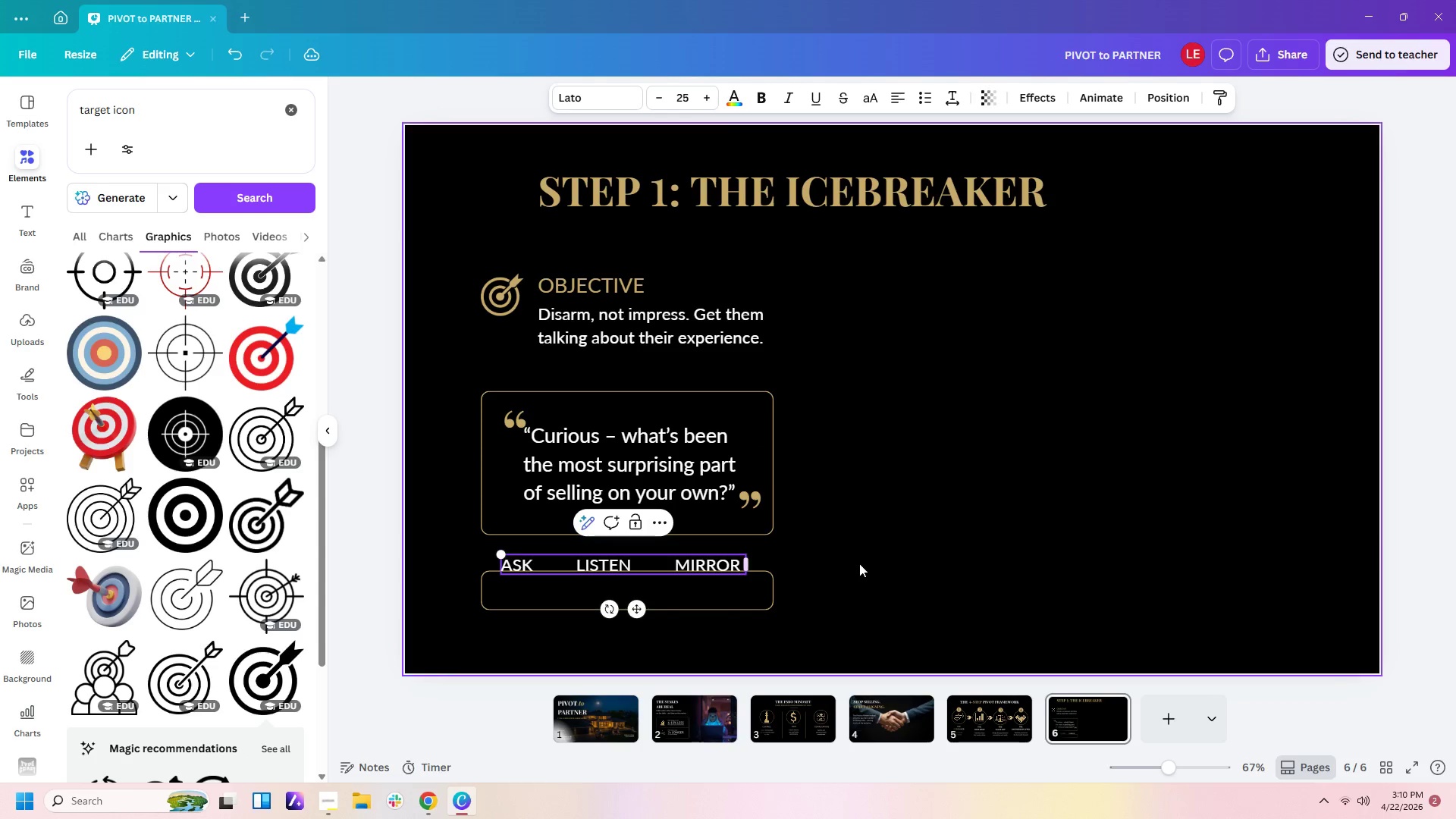 
left_click([859, 563])
 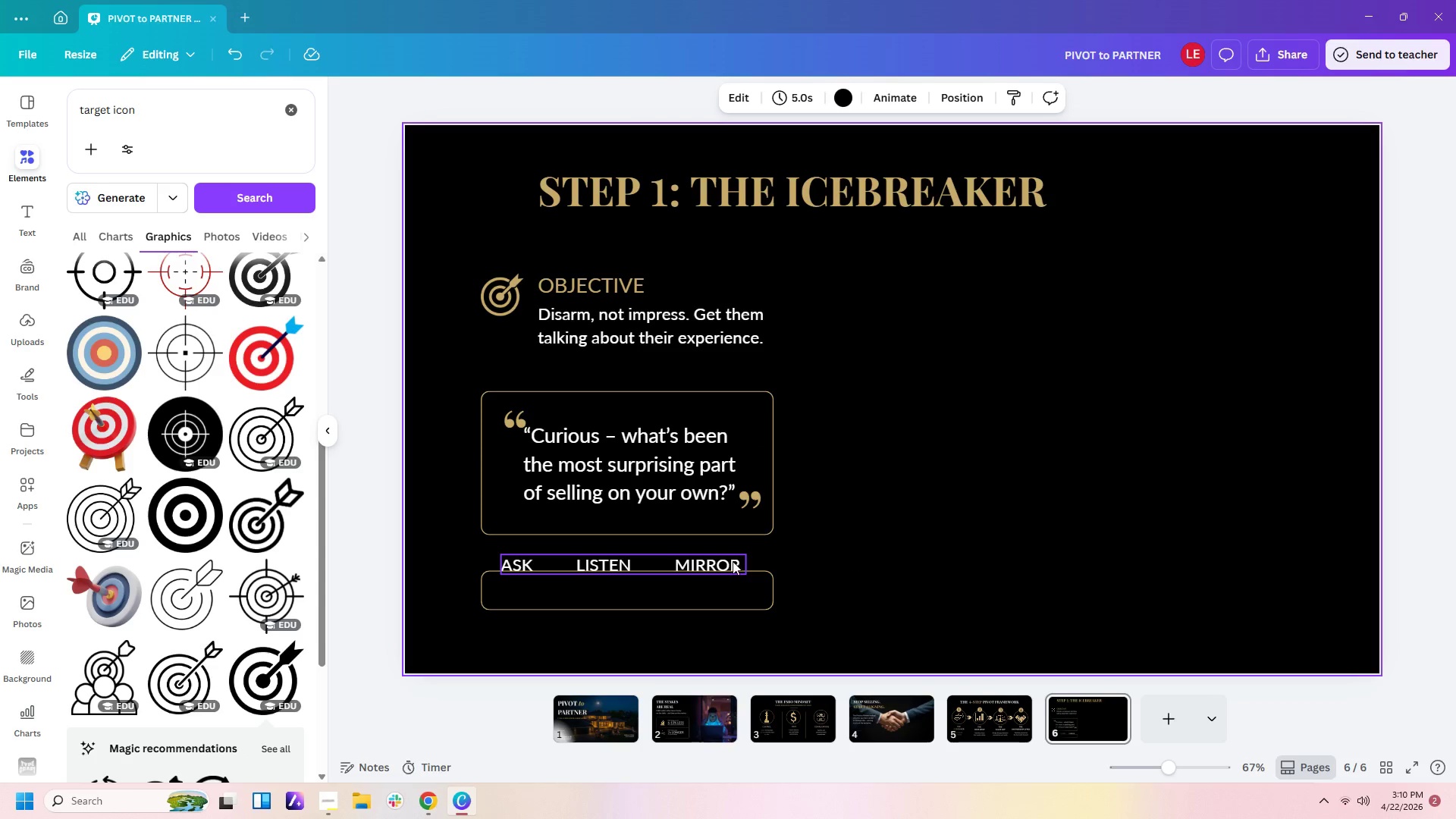 
left_click_drag(start_coordinate=[730, 563], to_coordinate=[733, 591])
 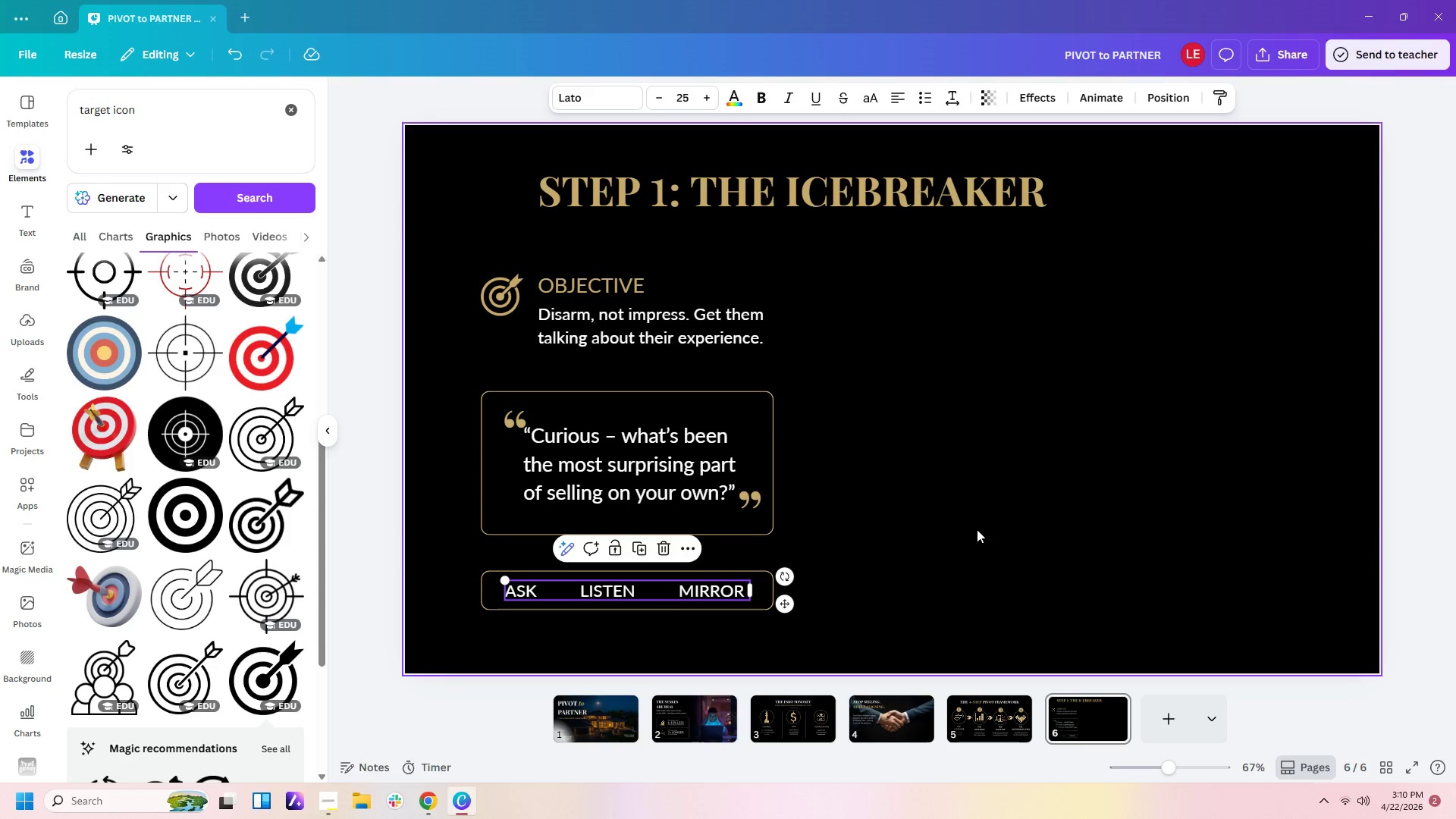 
left_click([977, 529])
 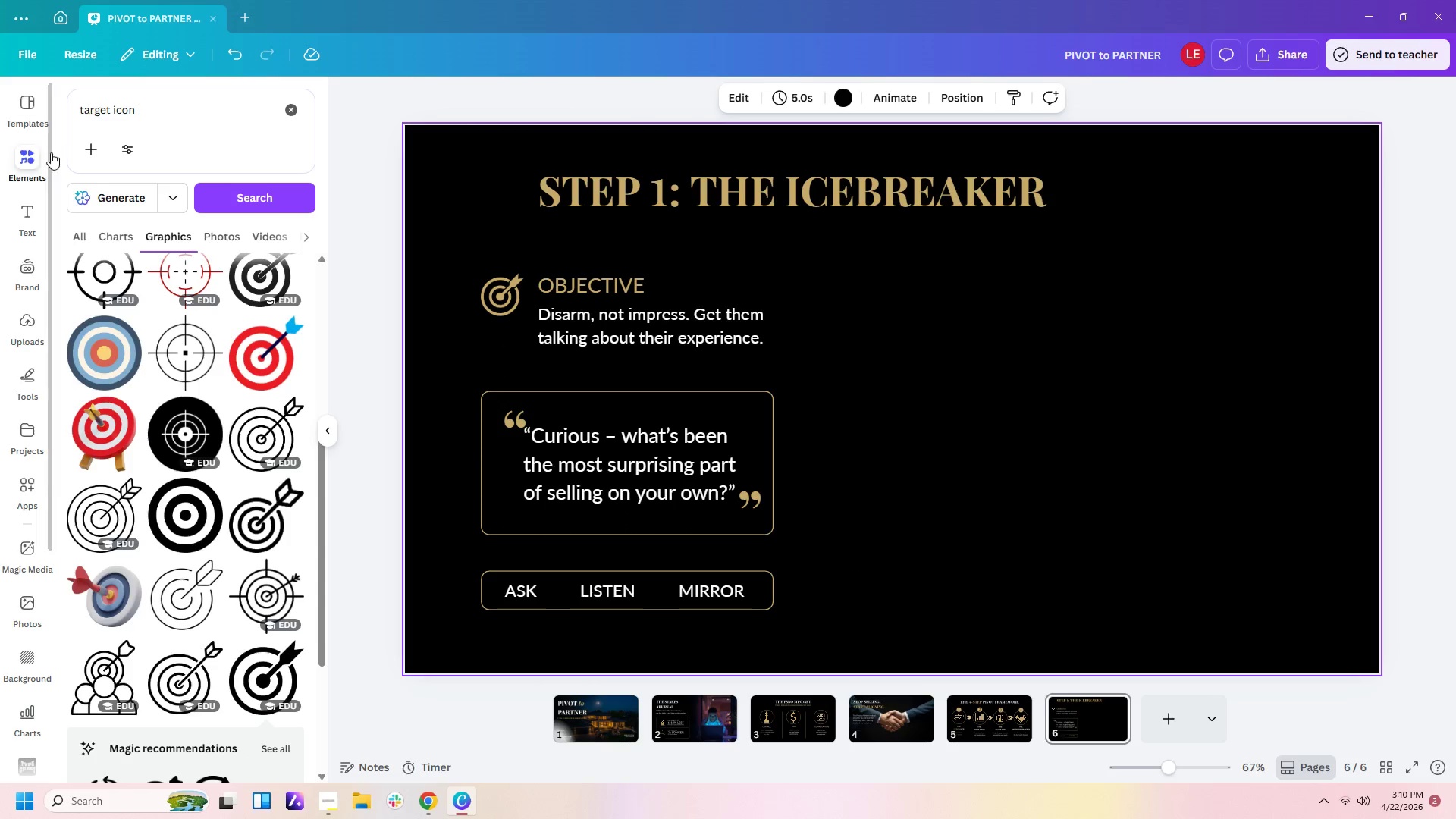 
left_click_drag(start_coordinate=[152, 106], to_coordinate=[0, 102])
 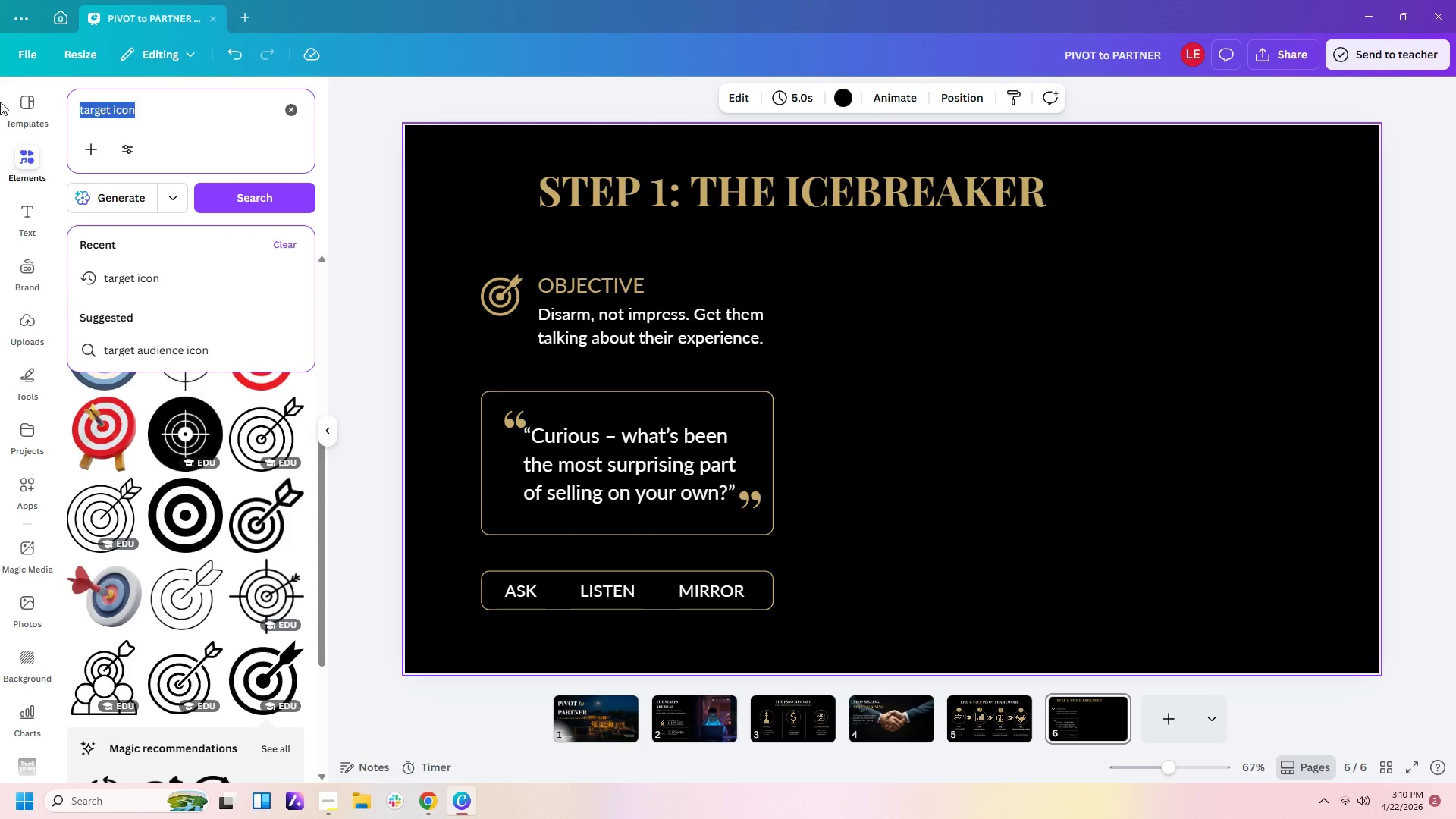 
type(ARROW)
 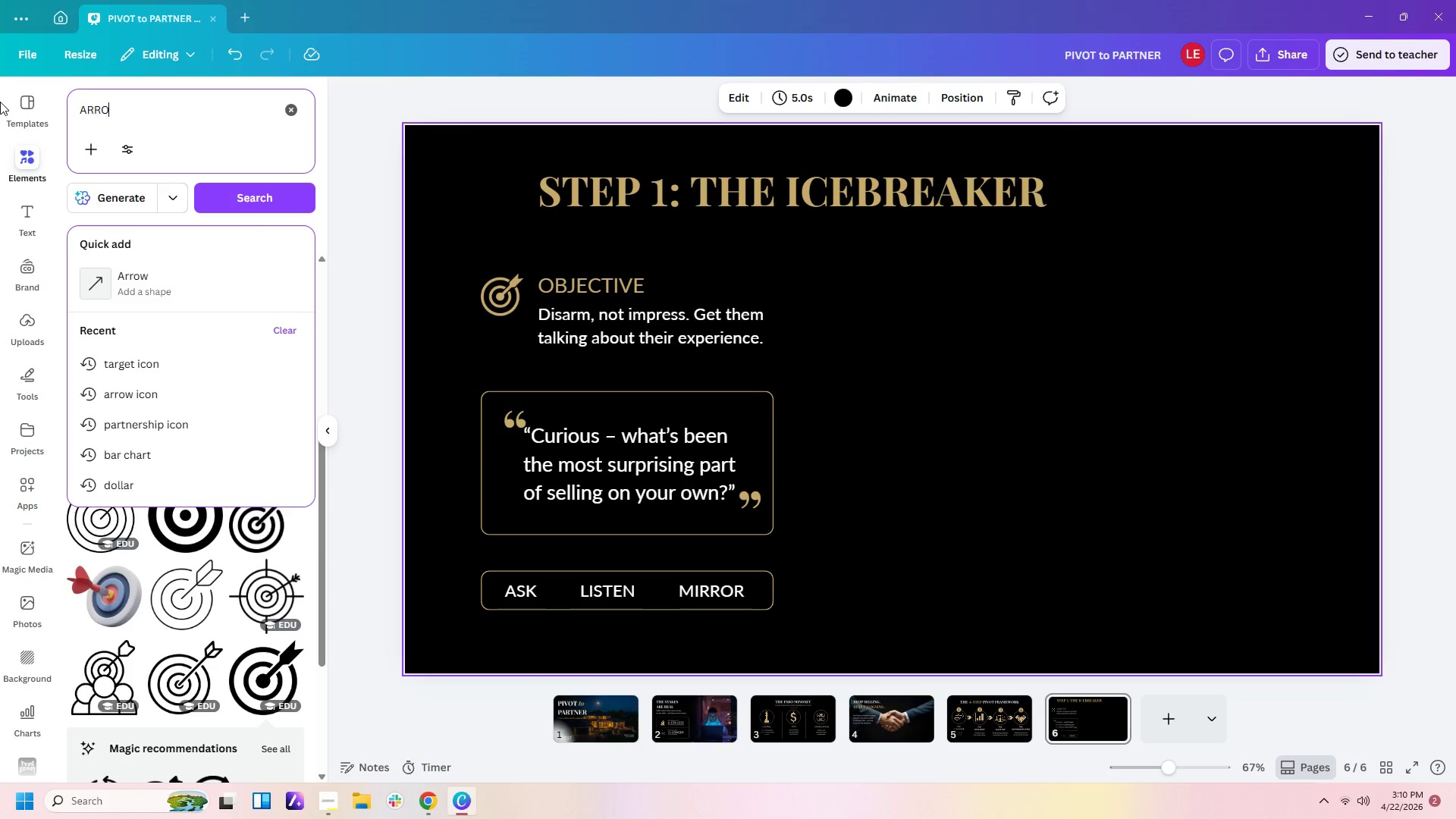 
key(Enter)
 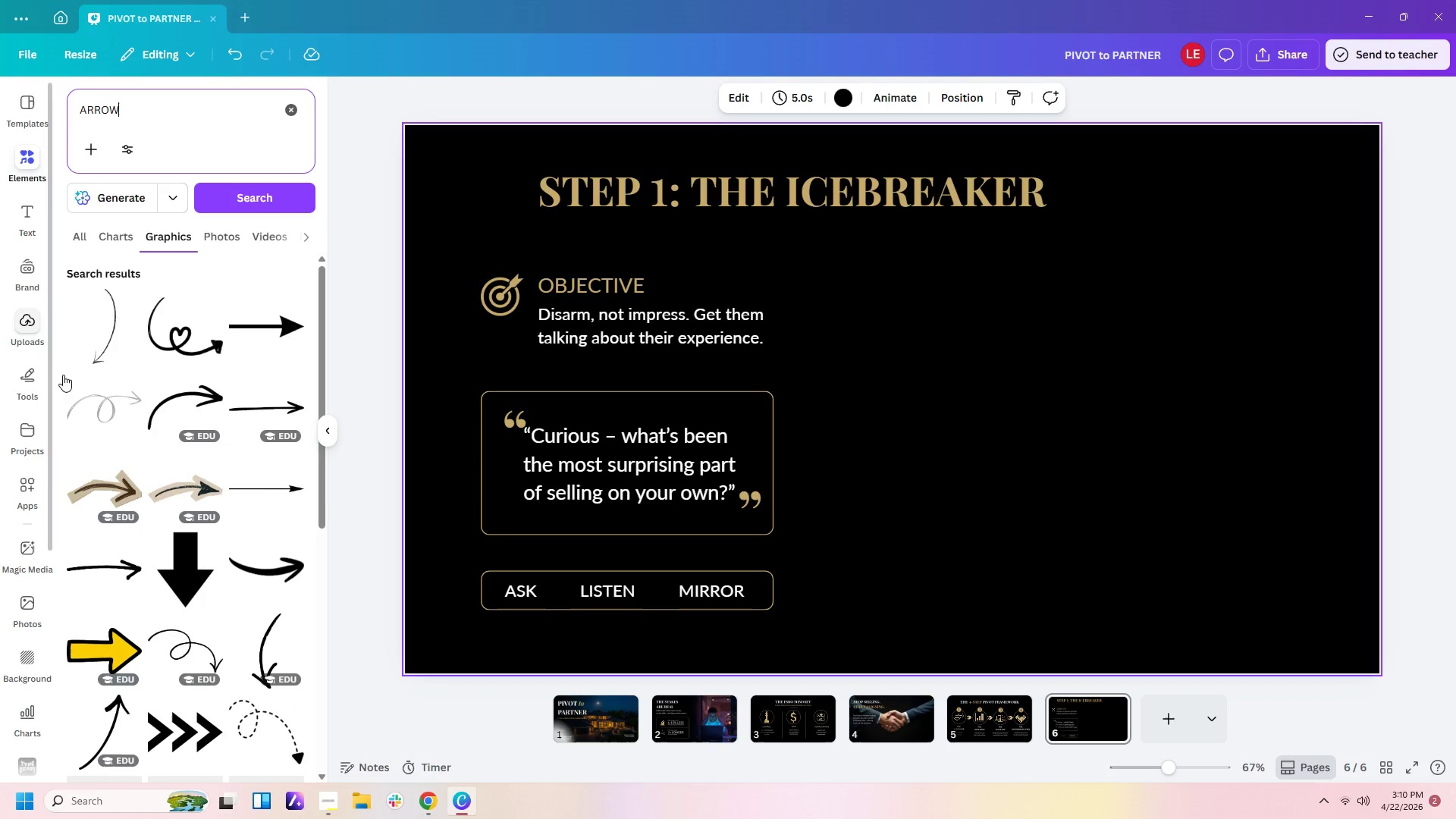 
scroll: coordinate [231, 539], scroll_direction: down, amount: 18.0
 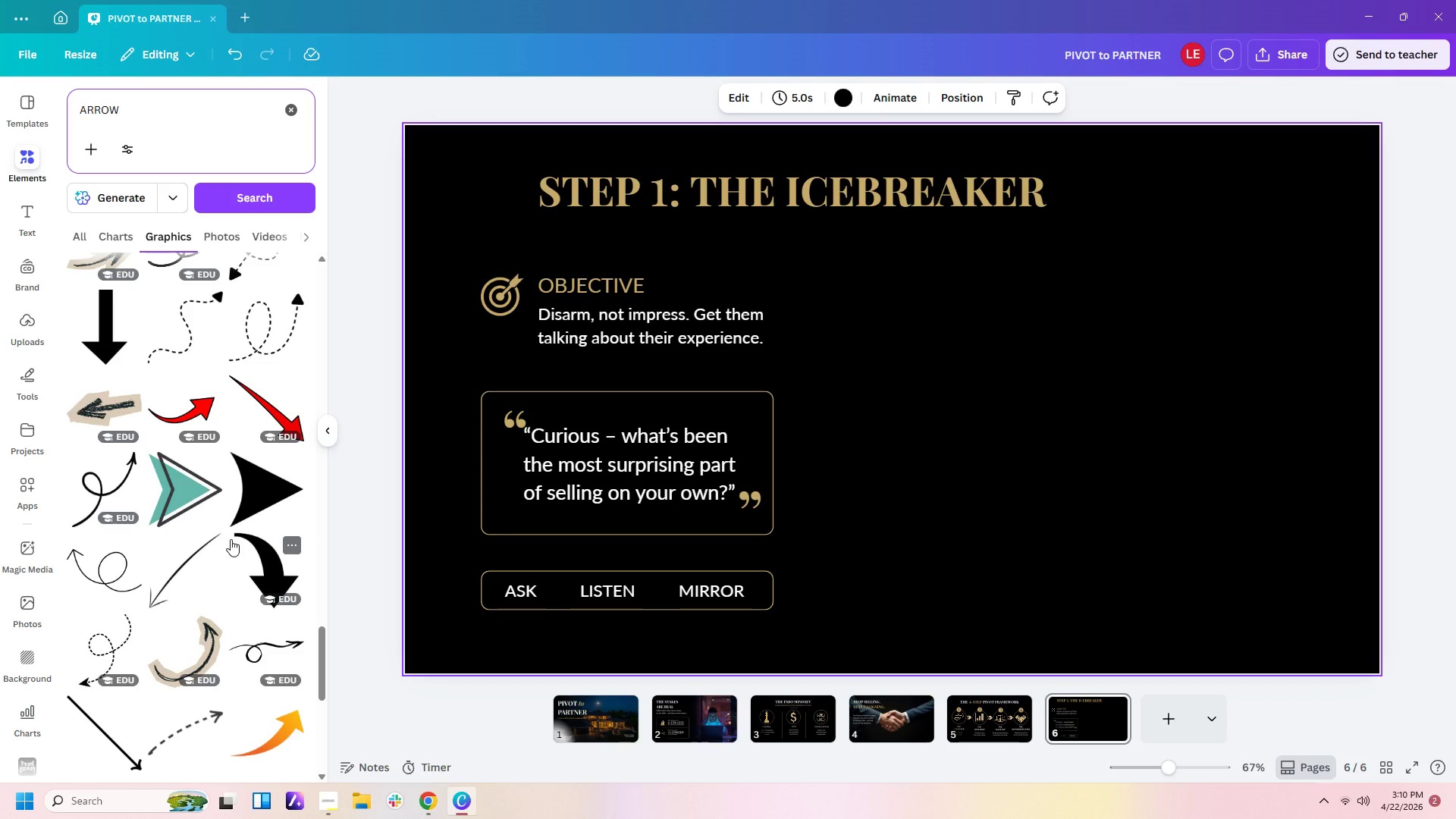 
scroll: coordinate [231, 539], scroll_direction: down, amount: 9.0
 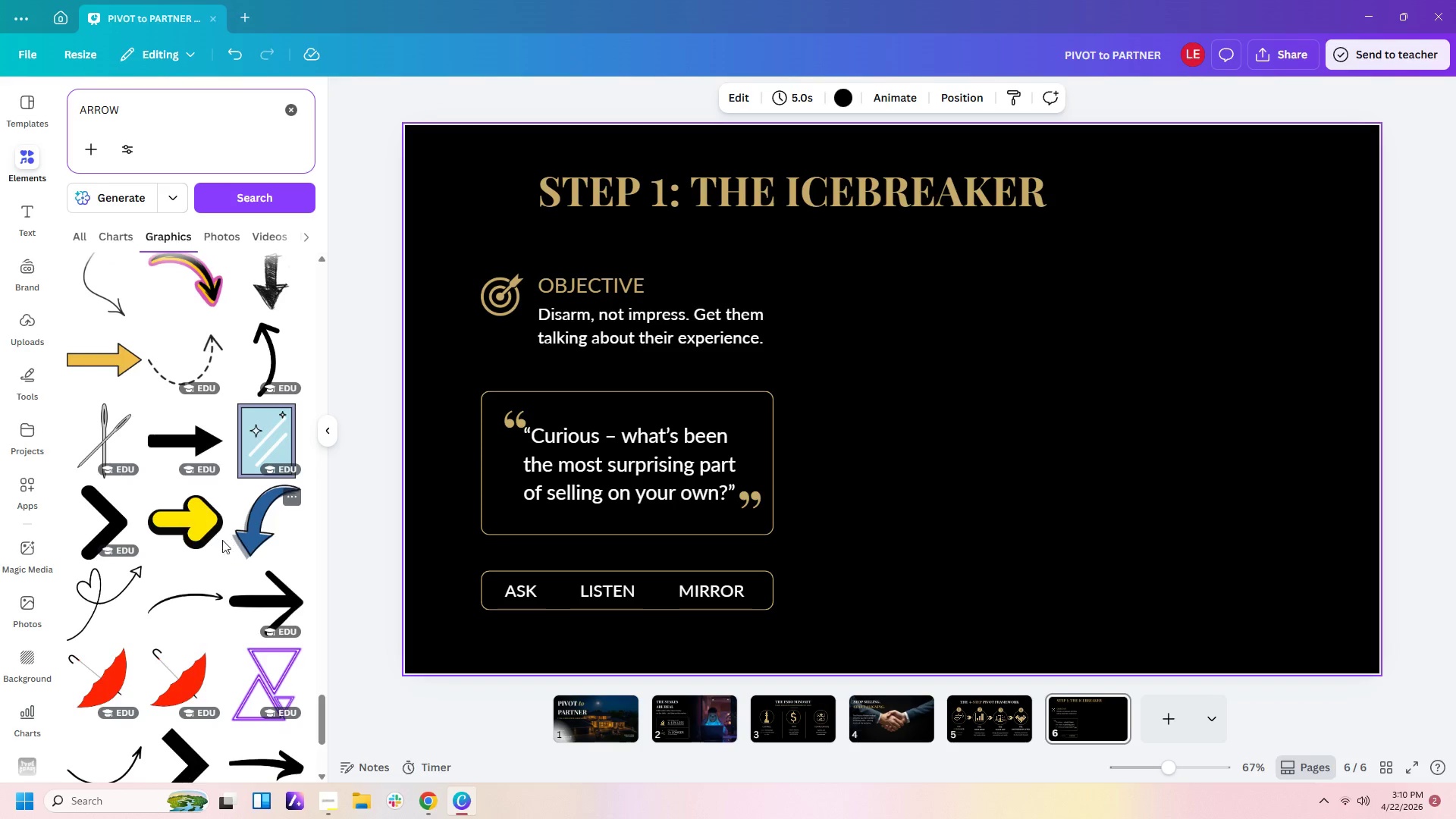 
left_click([87, 518])
 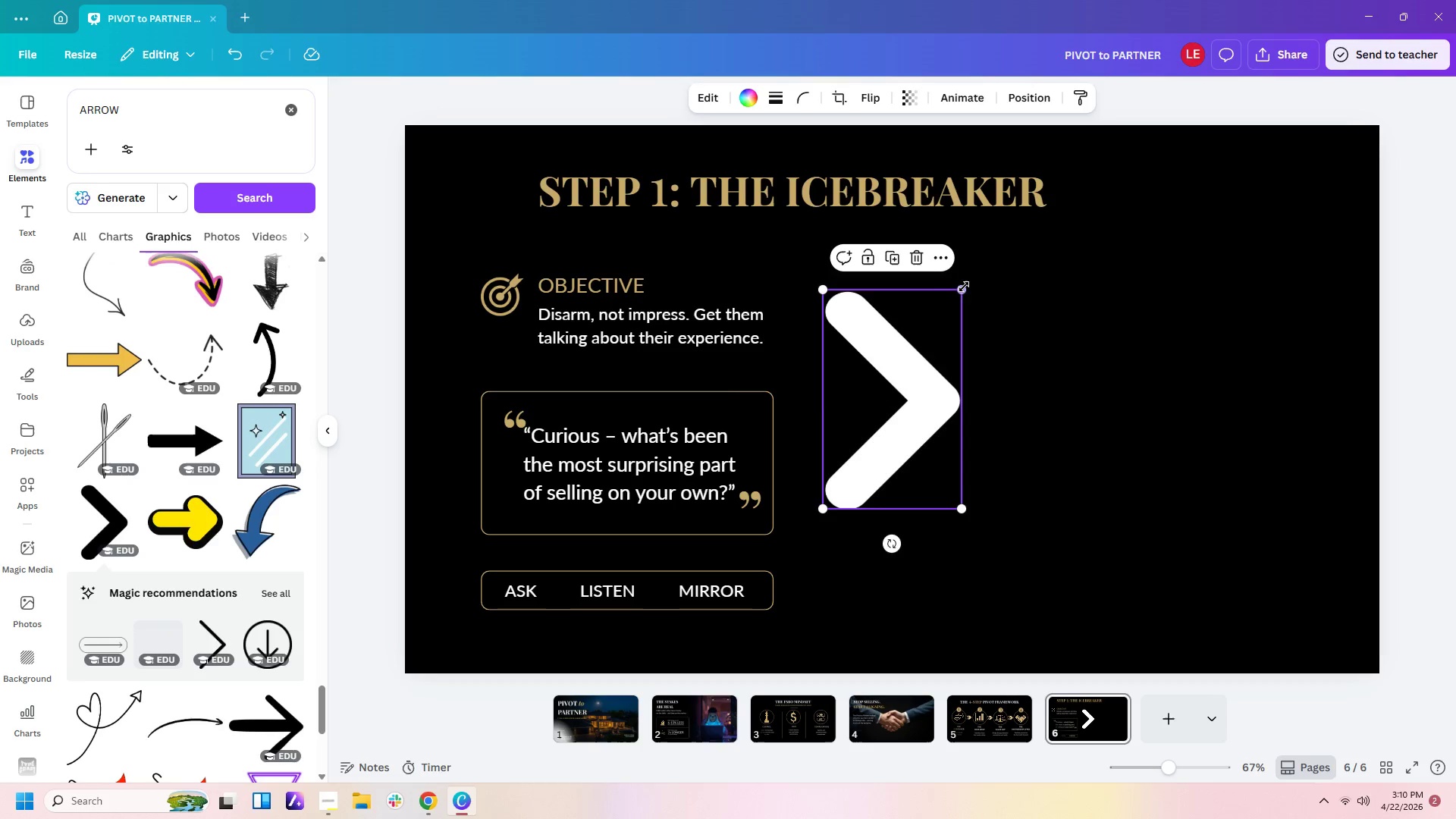 
left_click_drag(start_coordinate=[966, 287], to_coordinate=[867, 504])
 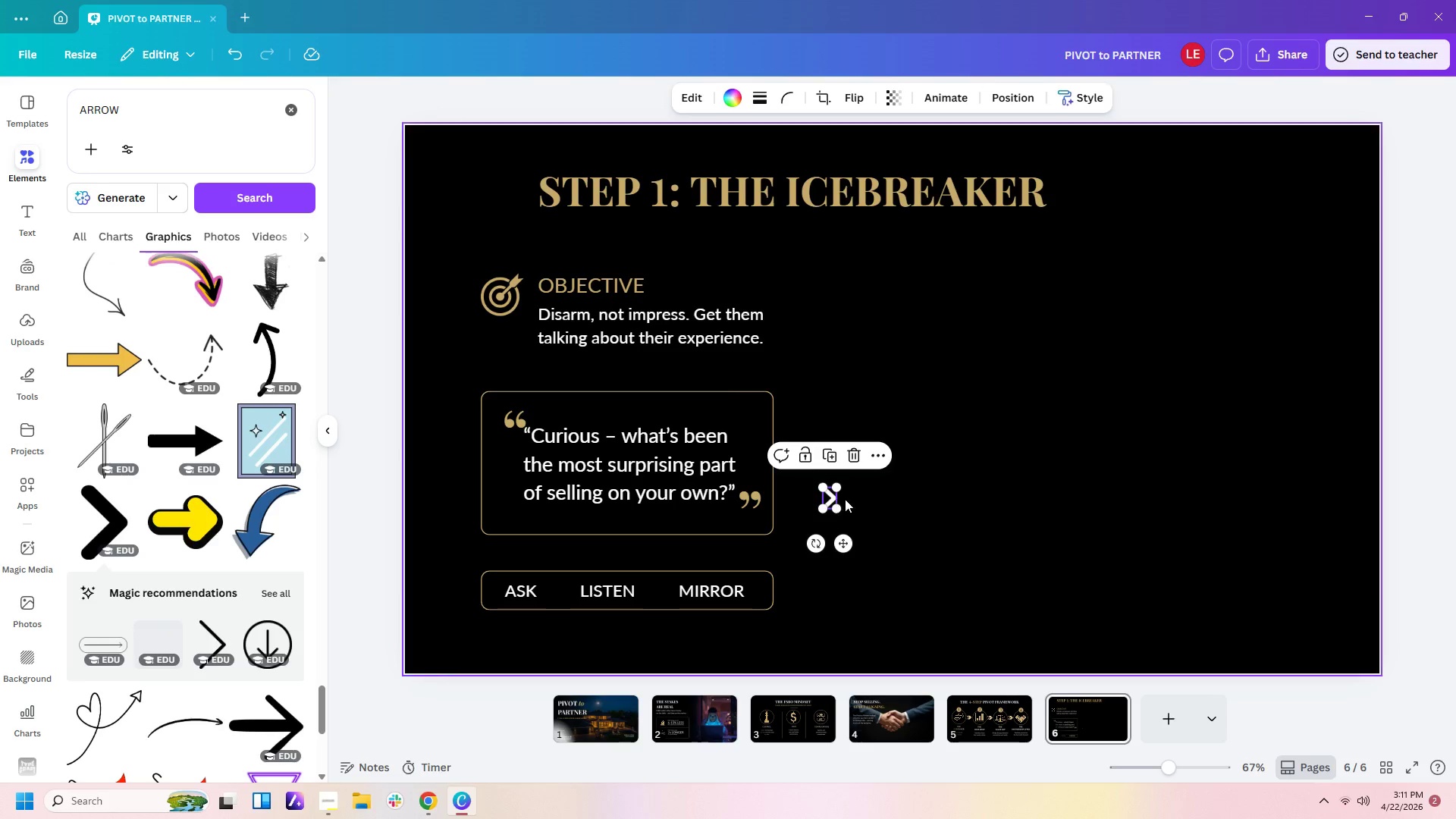 
left_click([887, 499])
 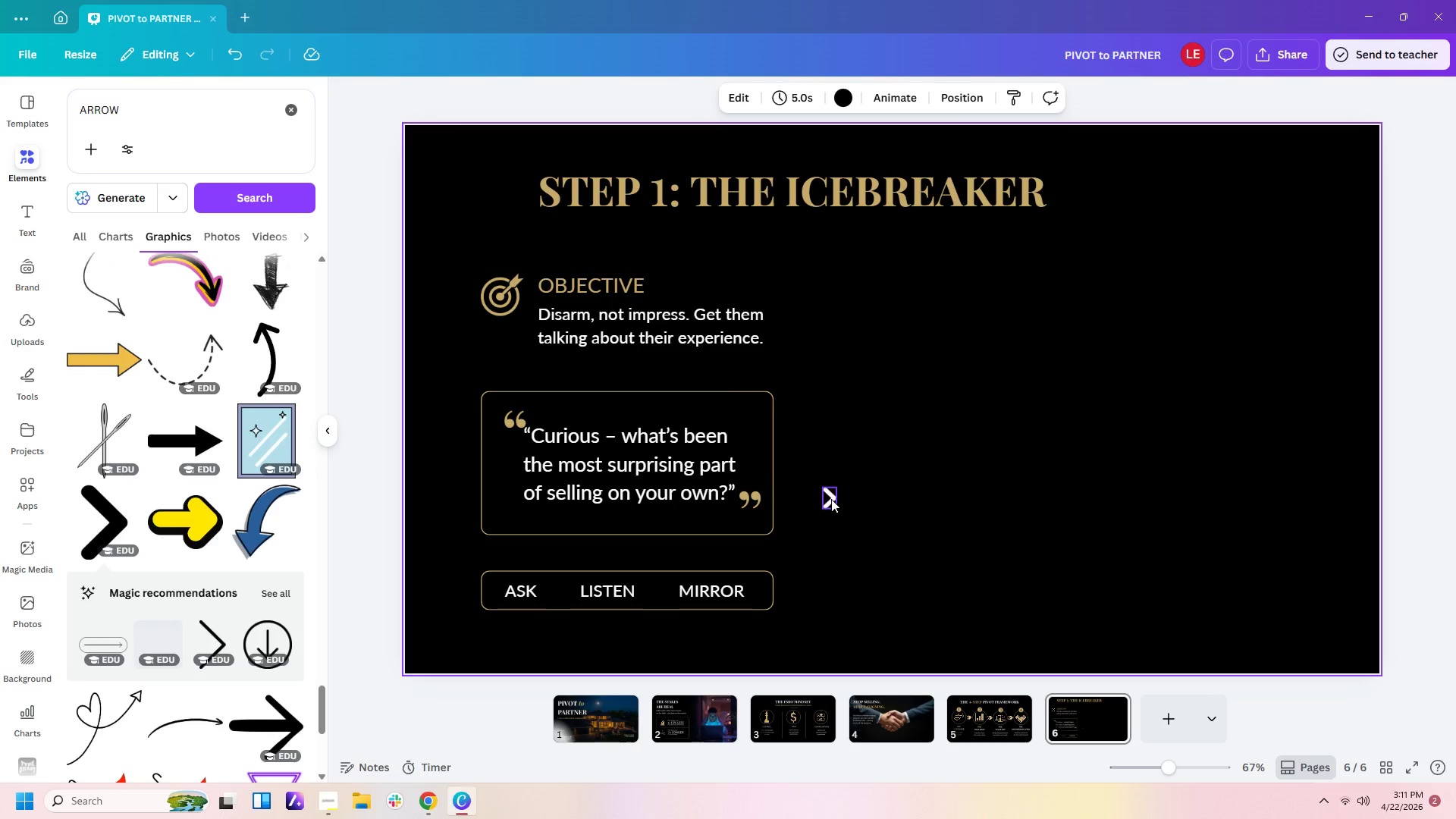 
left_click_drag(start_coordinate=[831, 499], to_coordinate=[561, 593])
 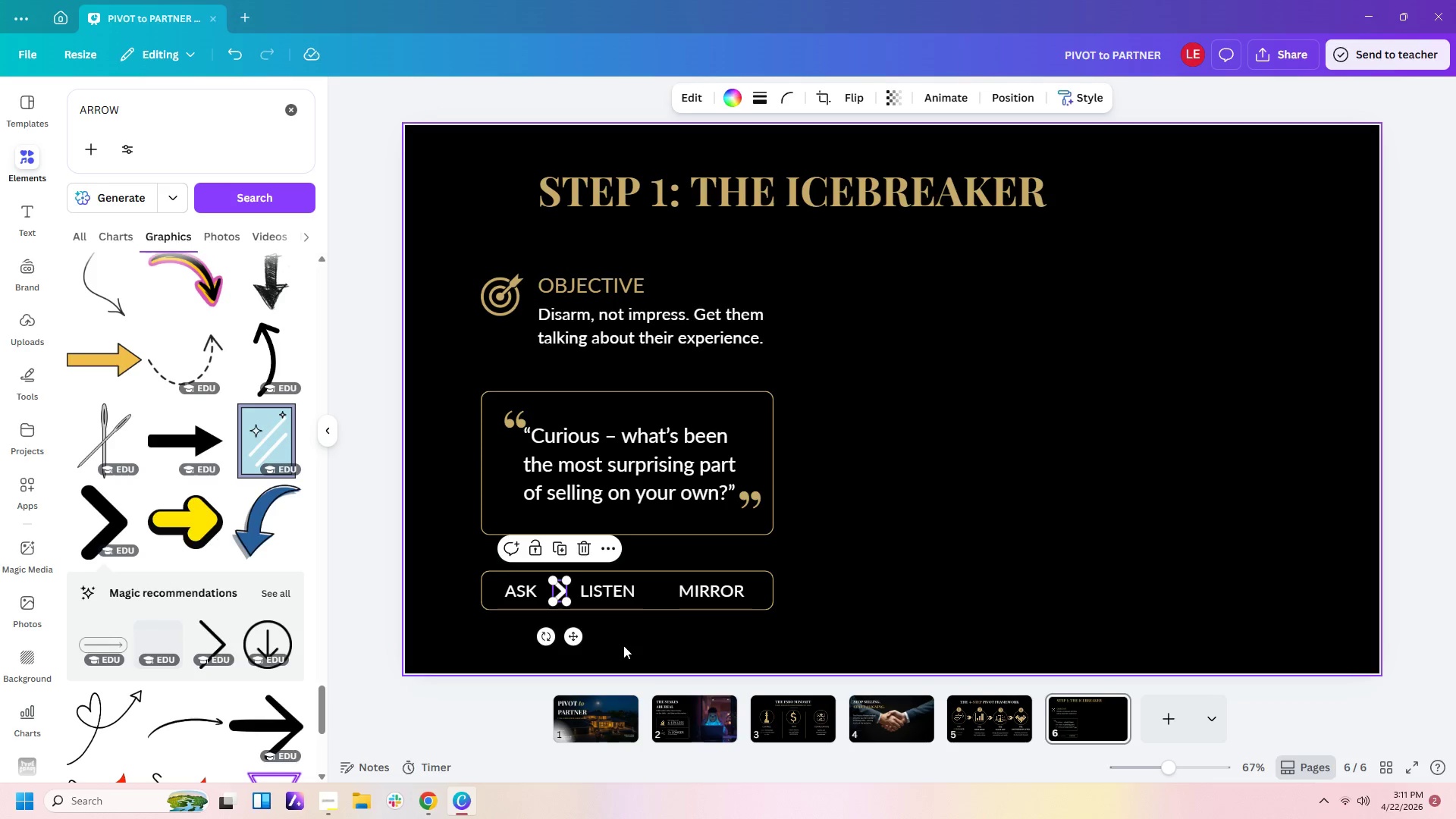 
left_click([623, 645])
 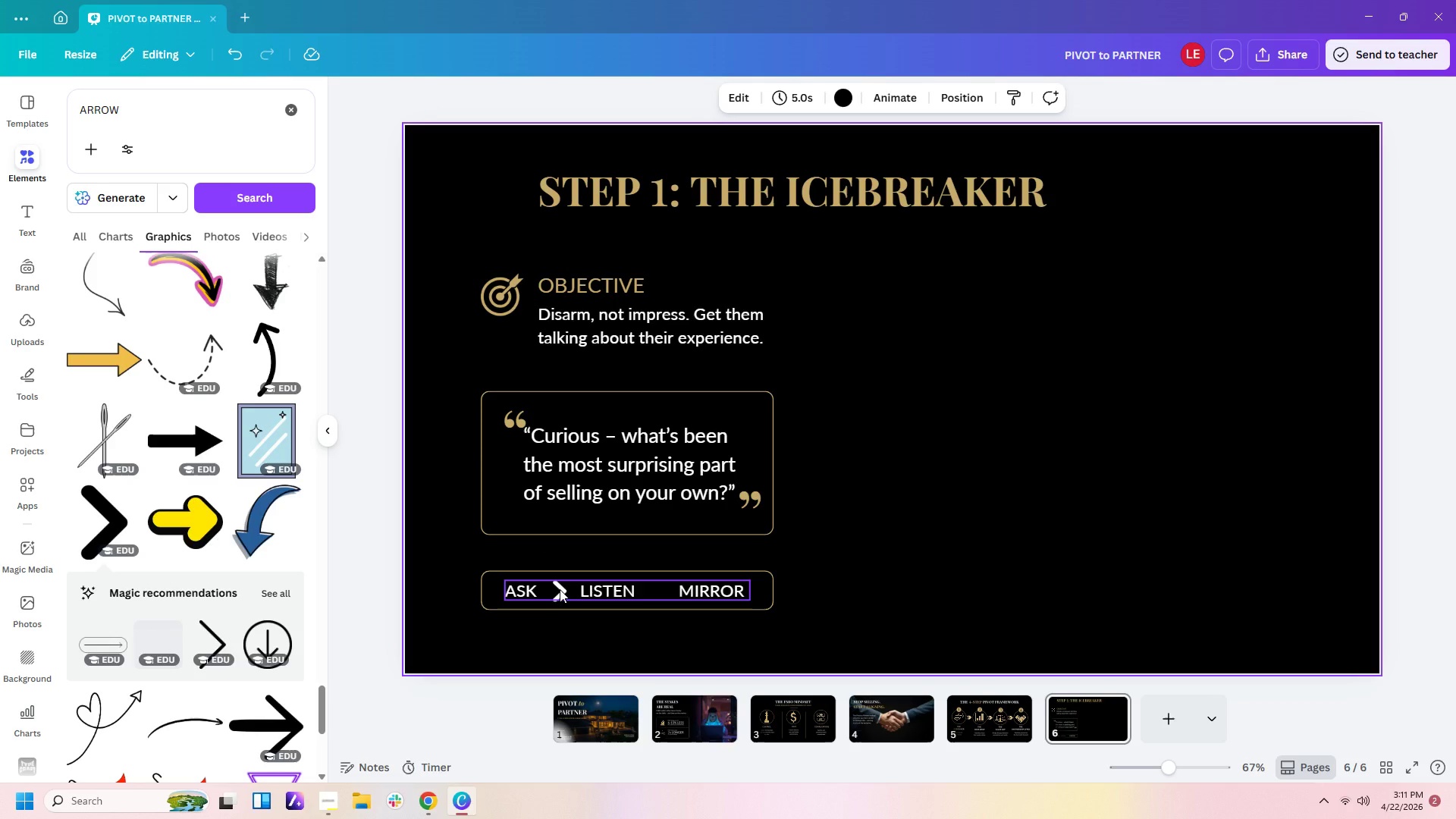 
left_click([558, 590])
 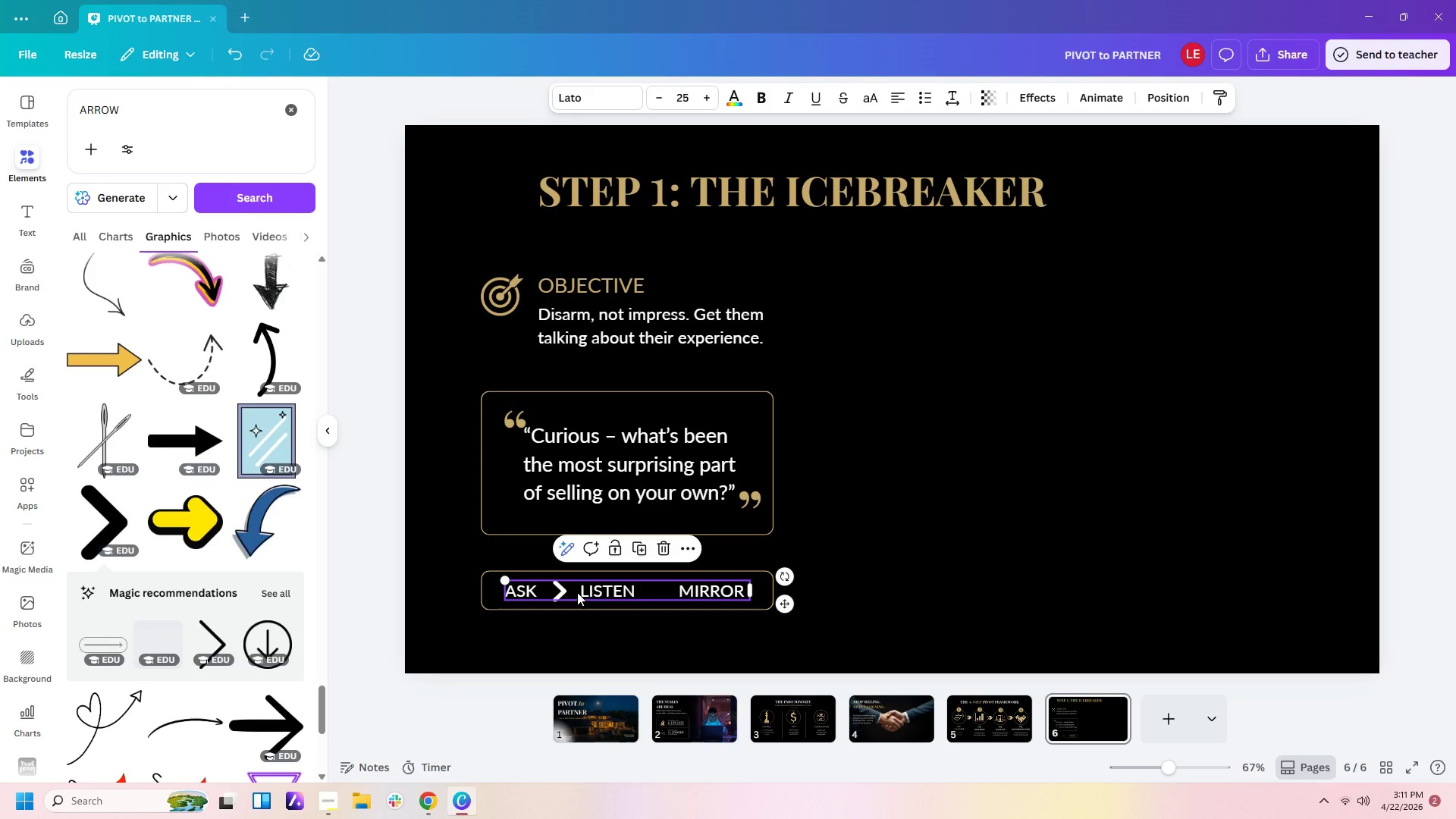 
left_click([577, 592])
 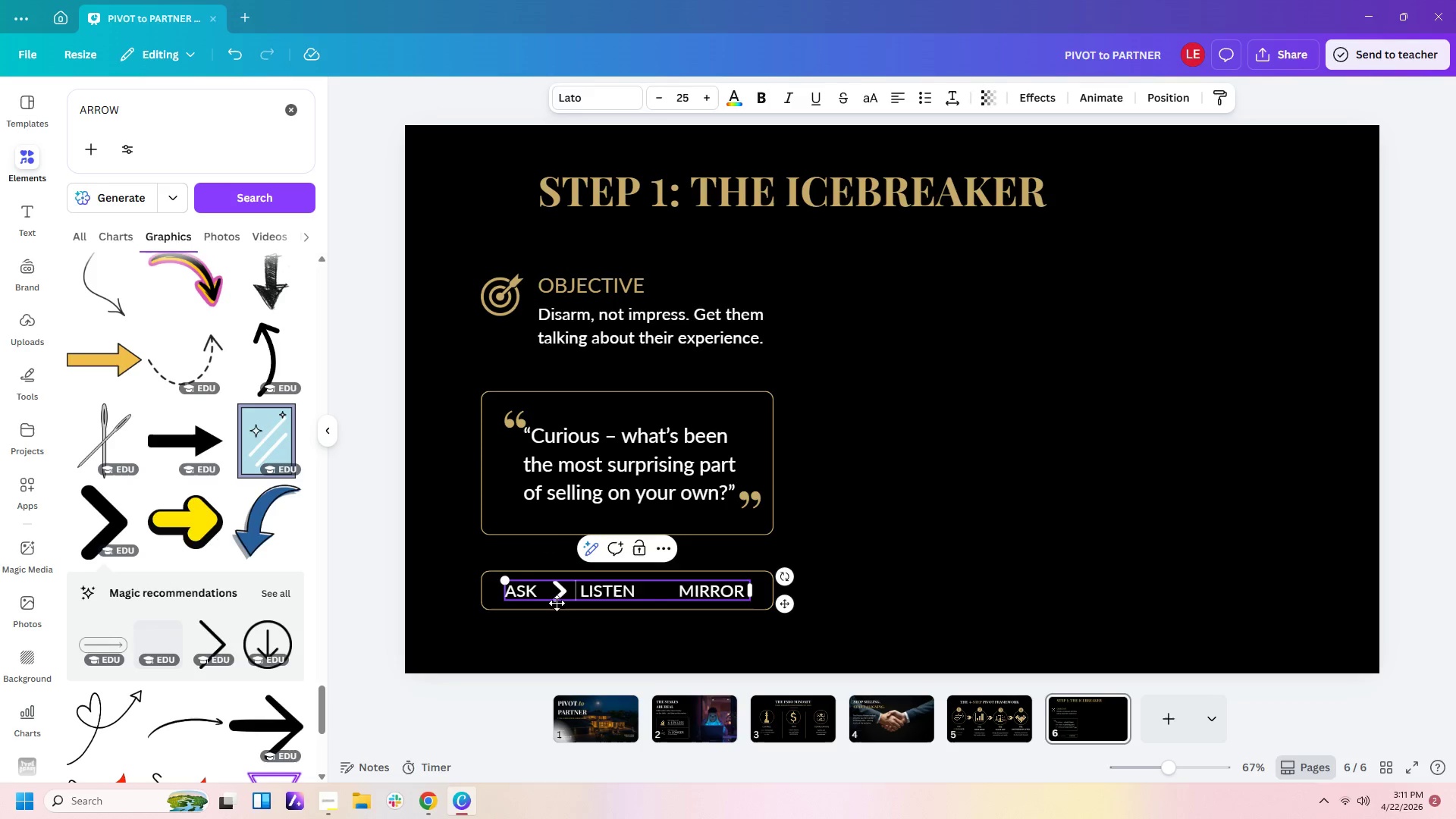 
double_click([557, 613])
 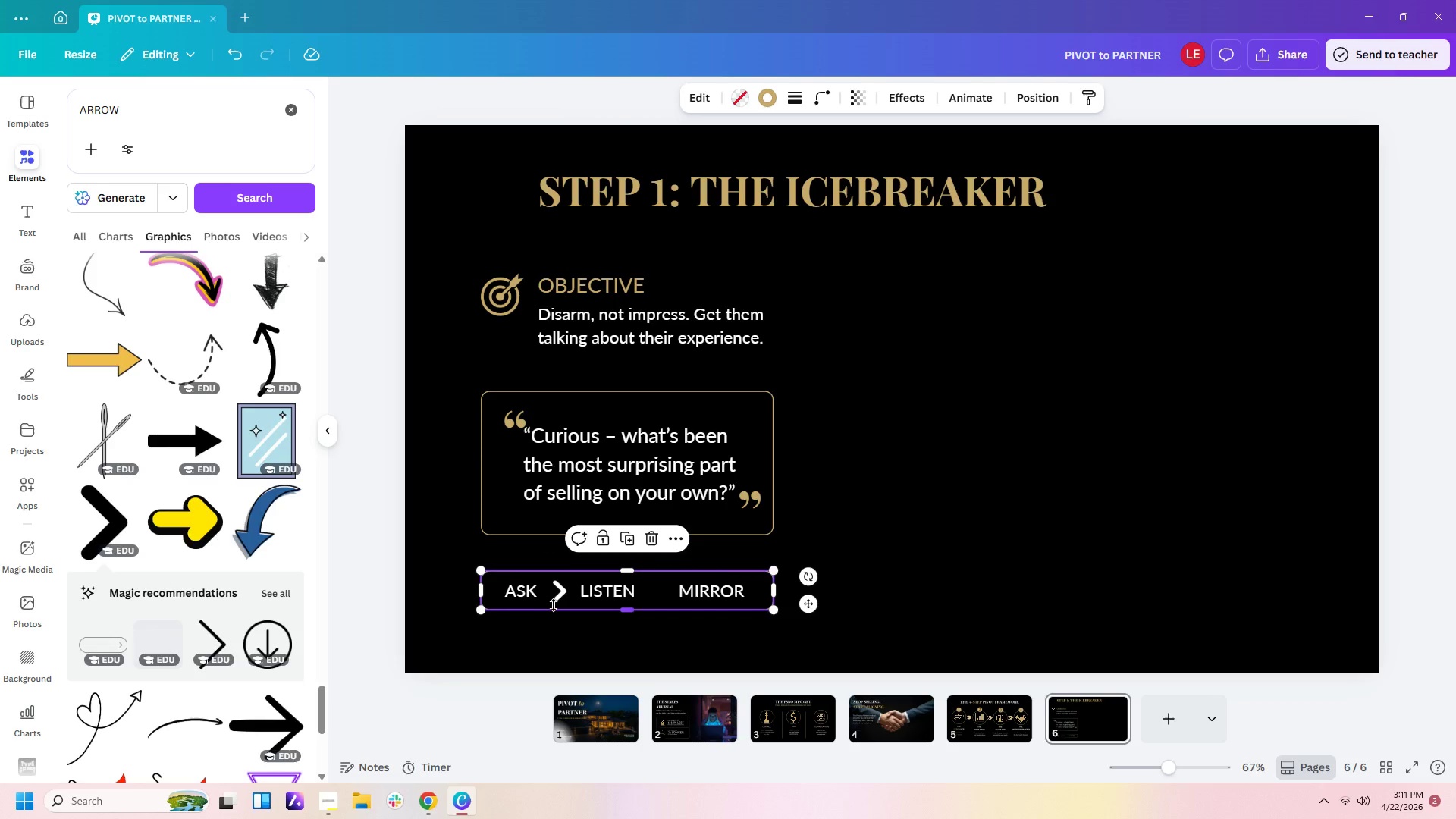 
left_click([558, 626])
 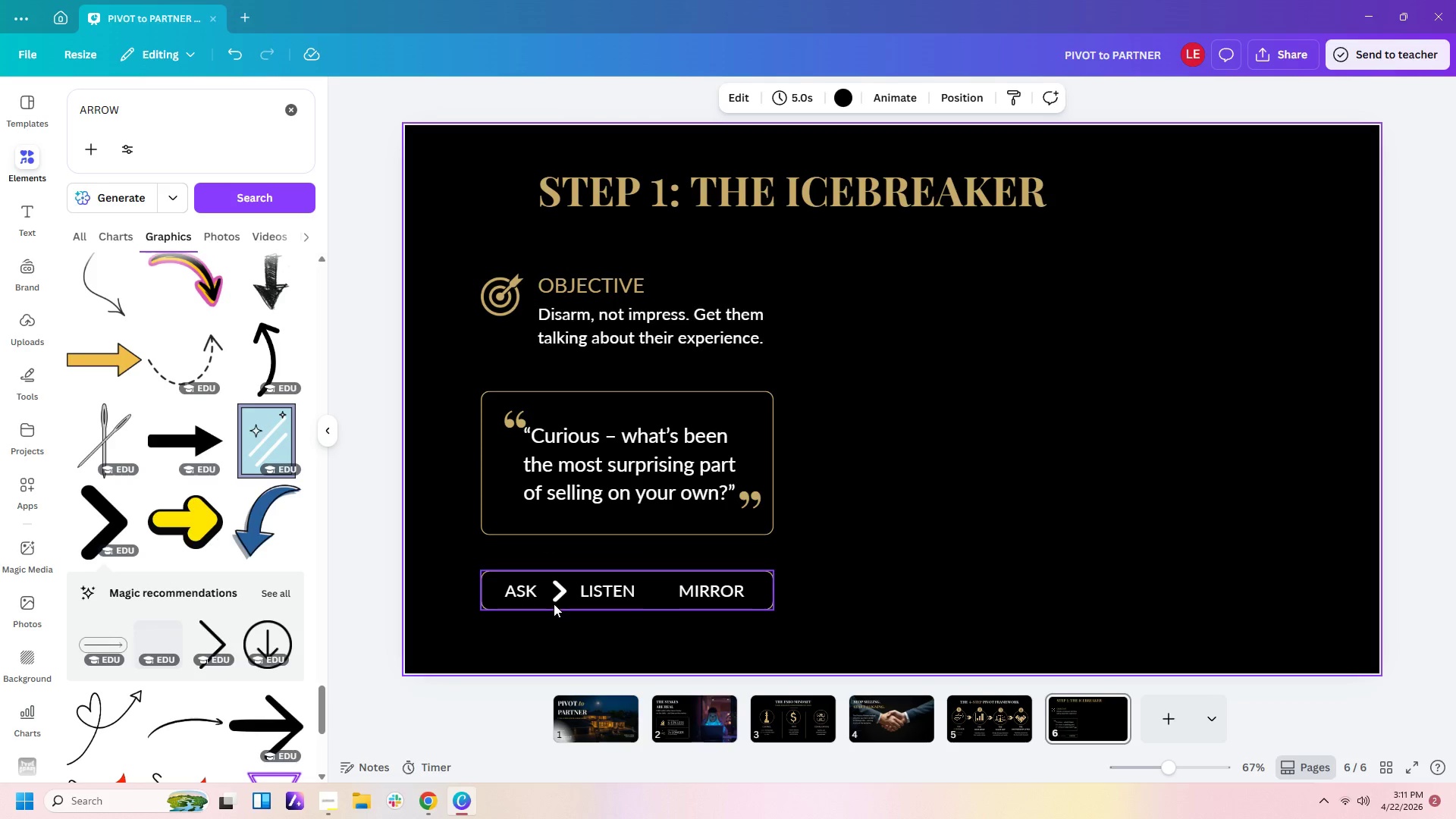 
left_click([554, 604])
 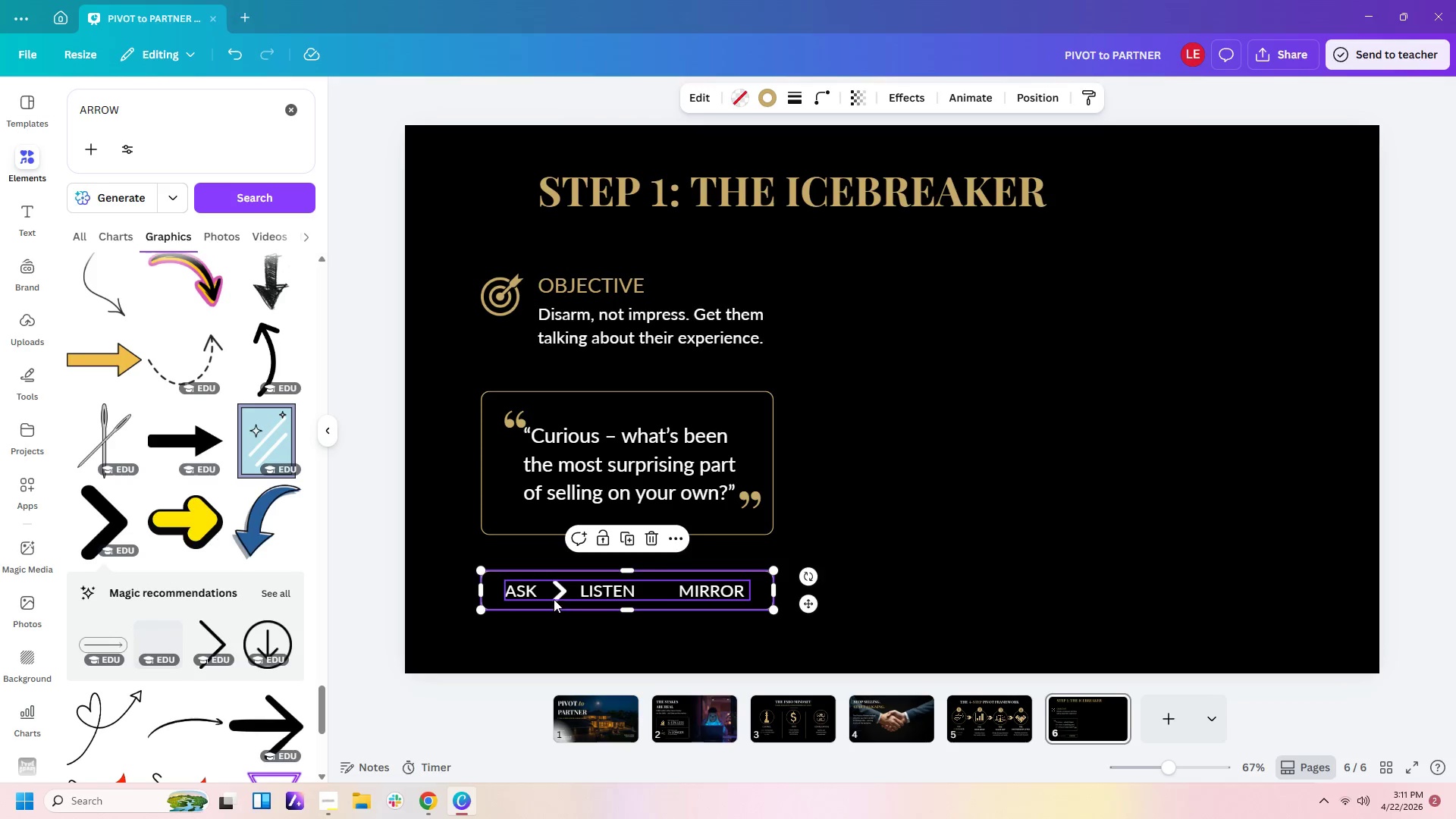 
left_click([554, 599])
 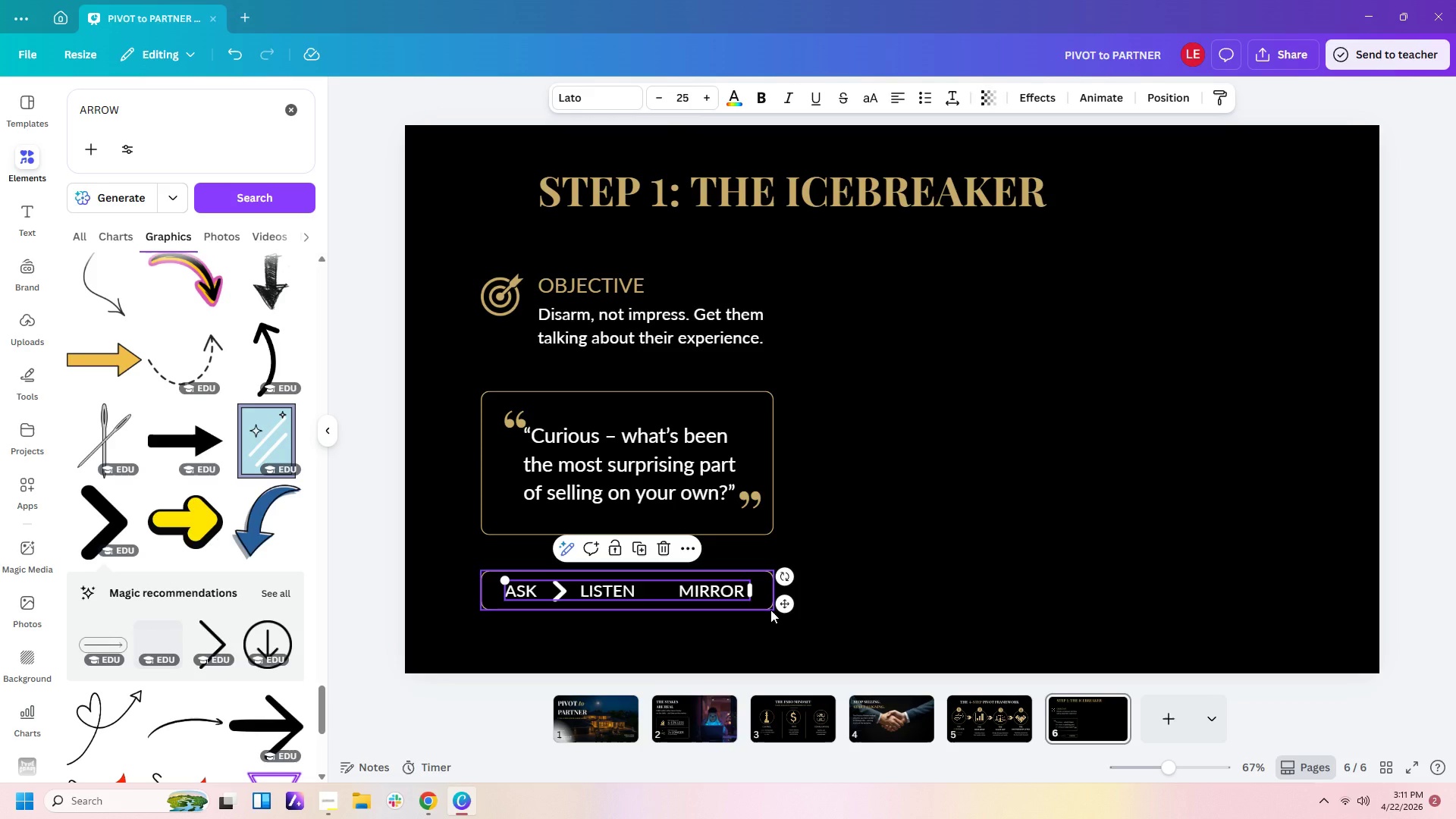 
left_click([770, 610])
 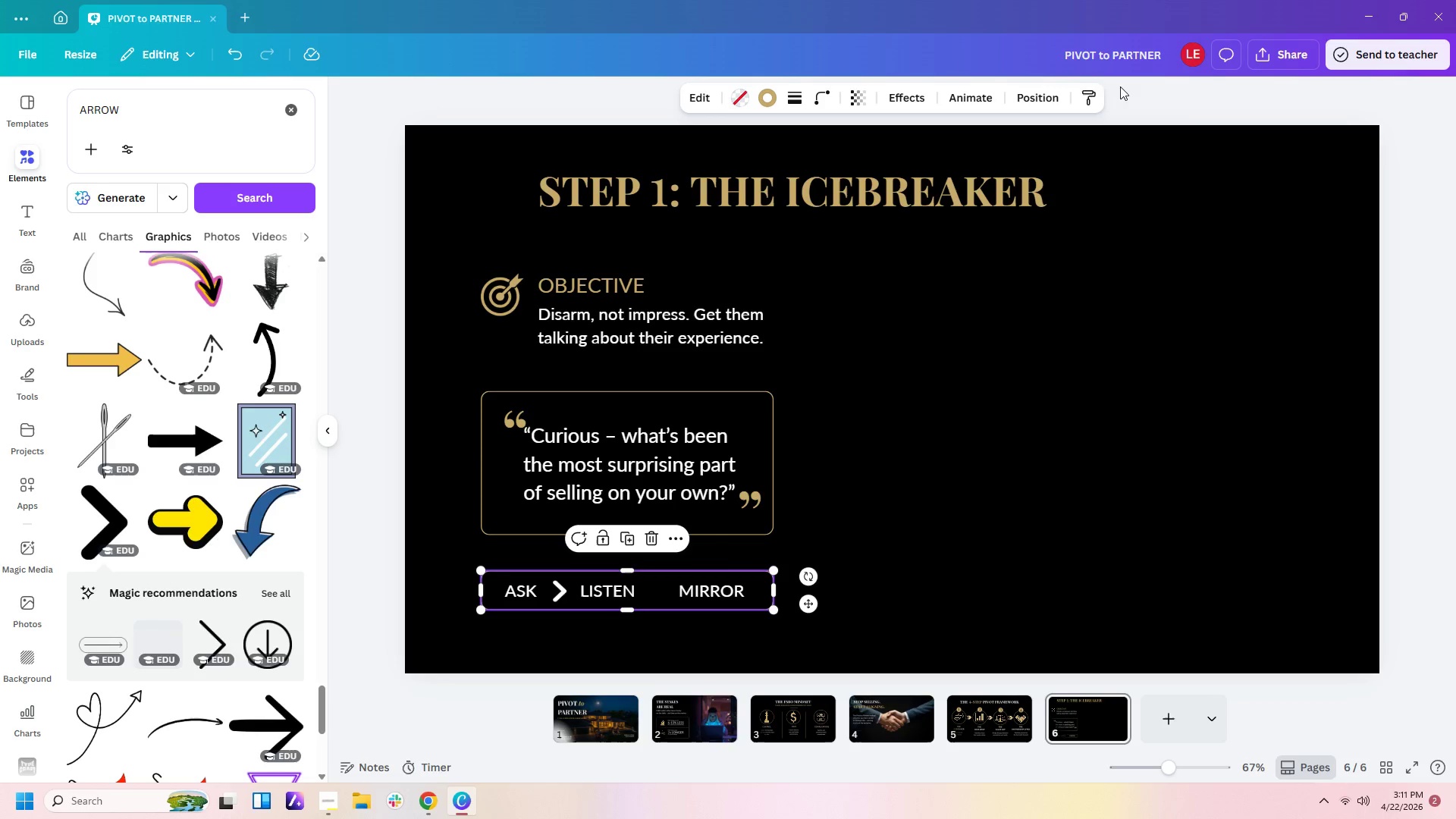 
left_click([1052, 99])
 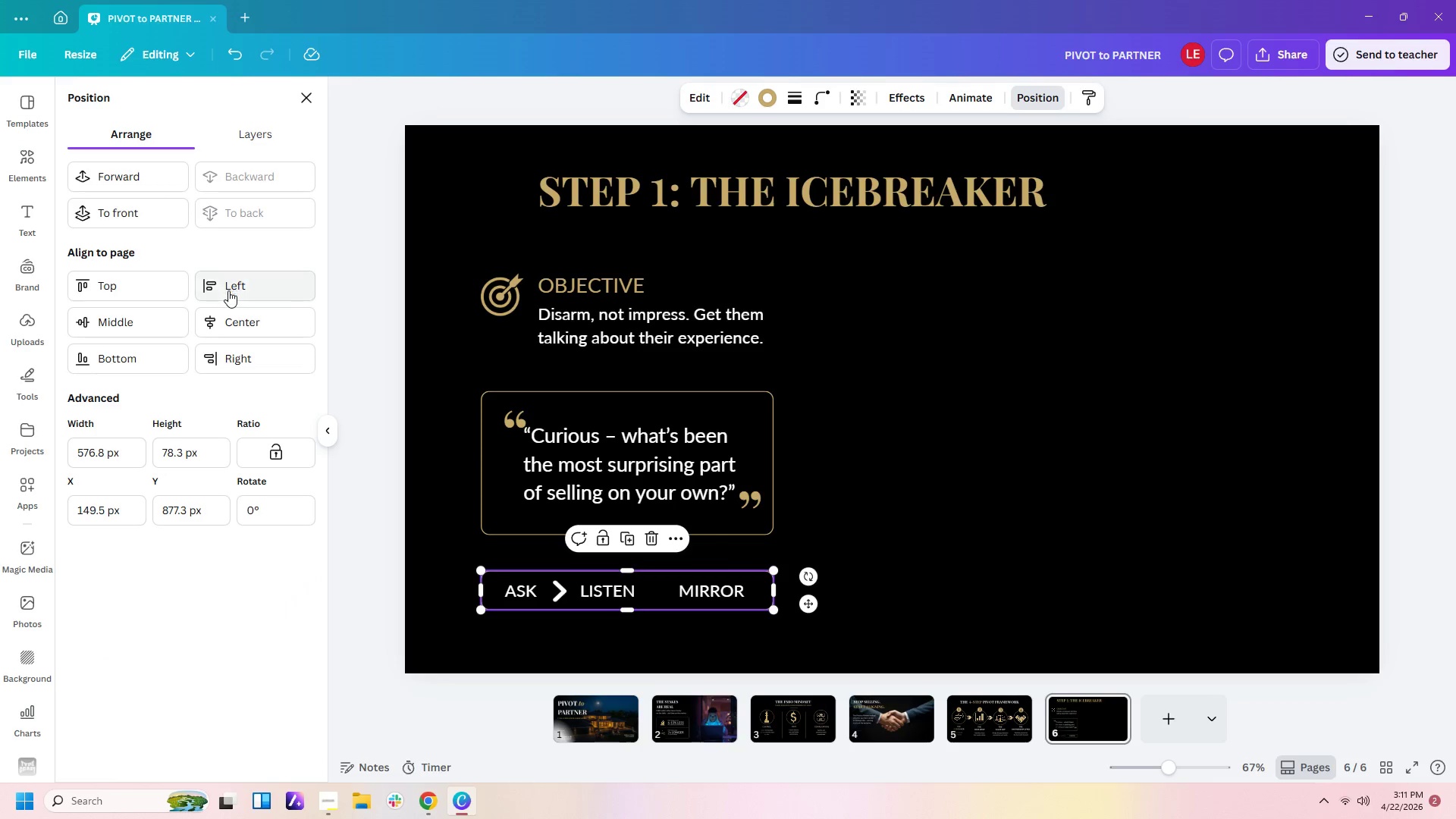 
left_click([944, 573])
 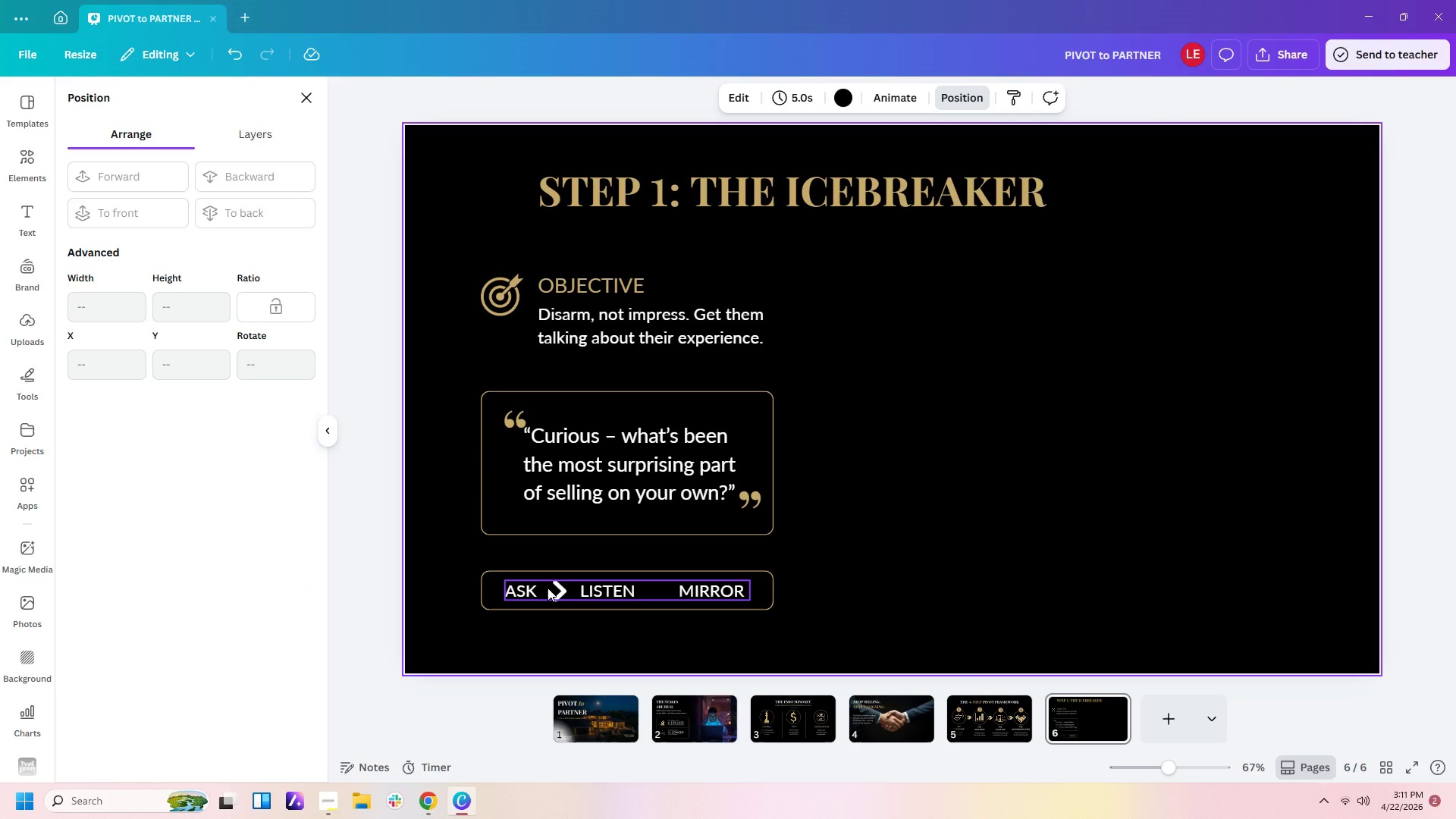 
left_click([549, 588])
 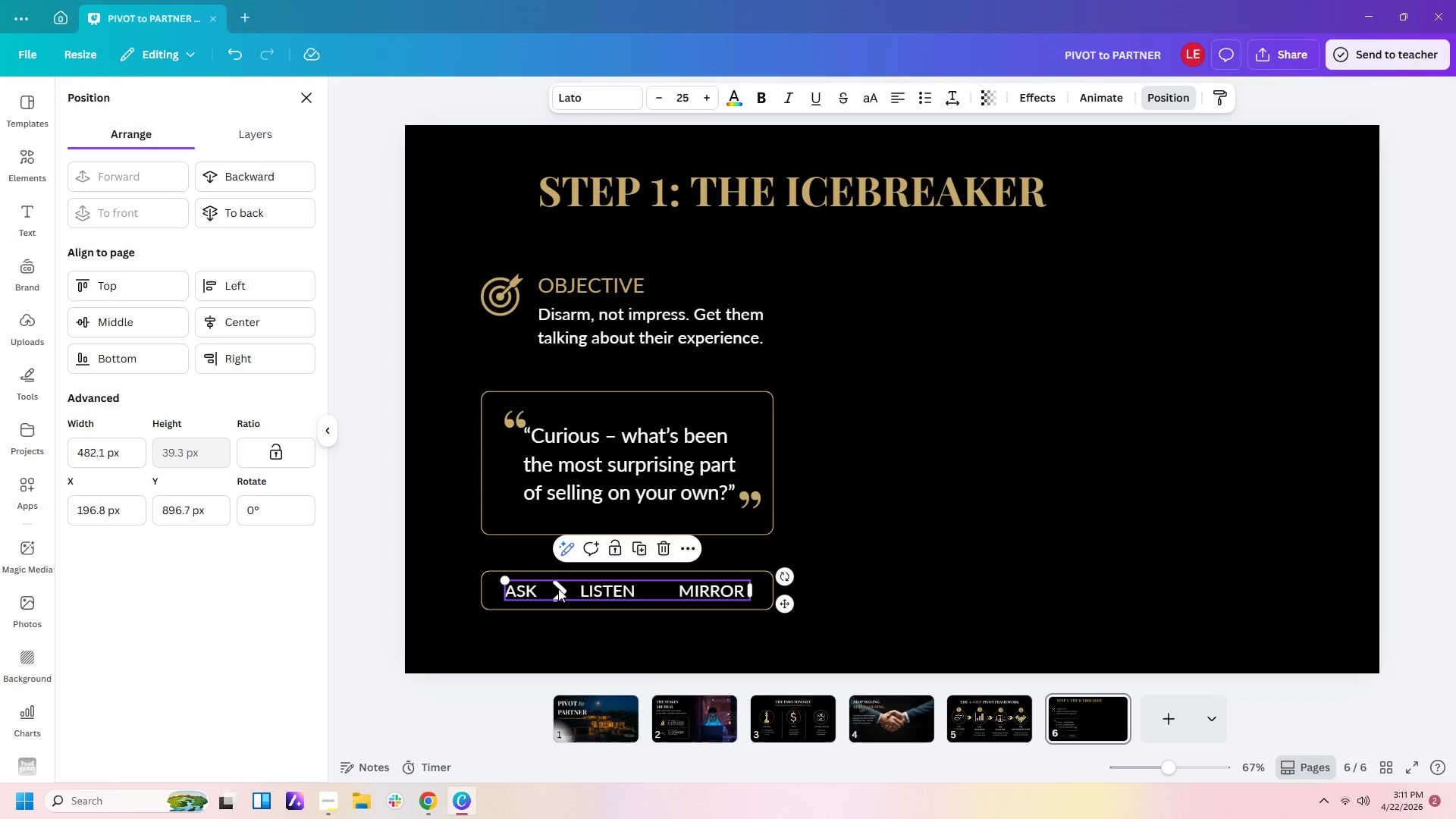 
left_click([559, 588])
 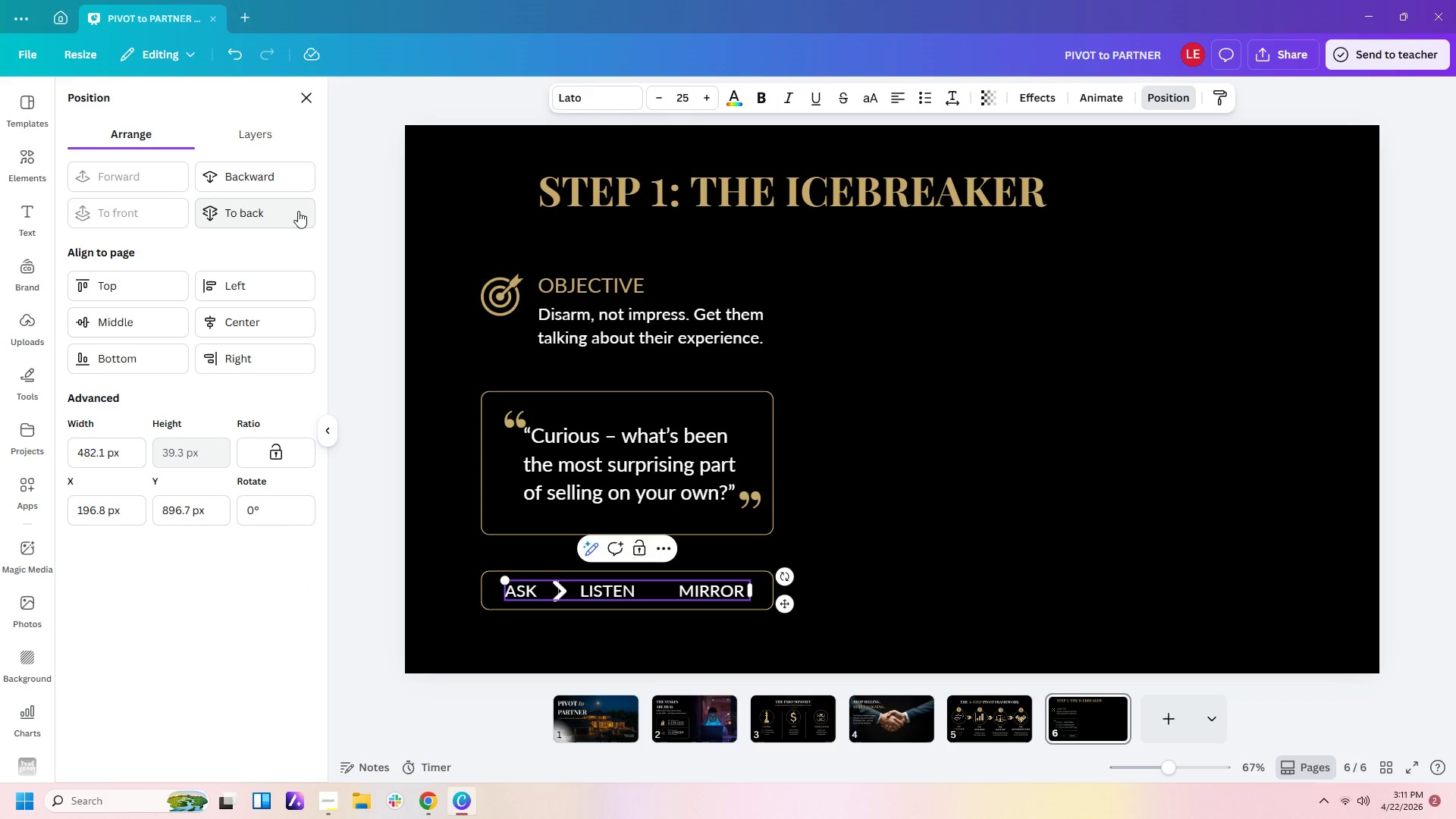 
left_click([235, 184])
 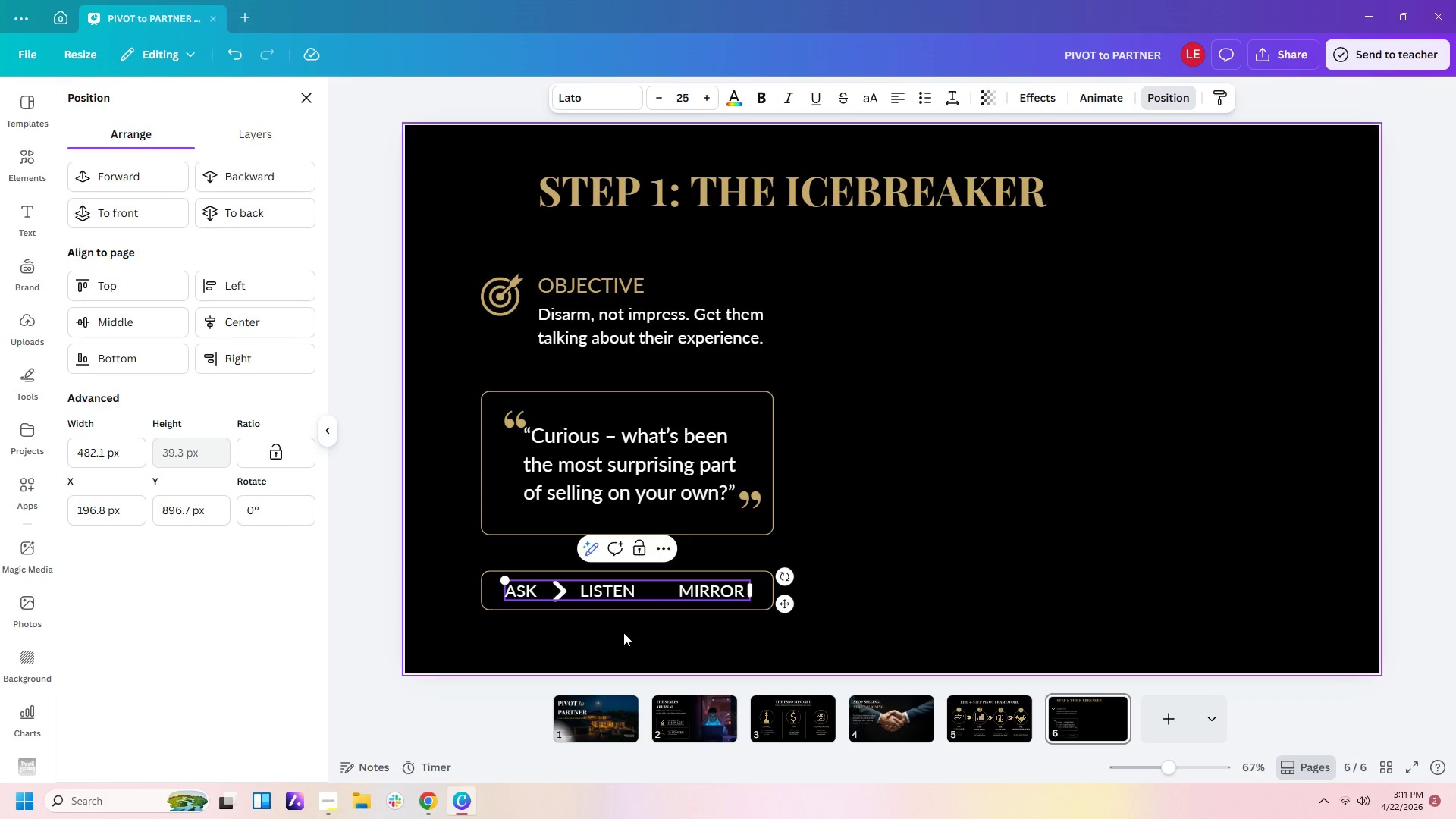 
left_click([608, 635])
 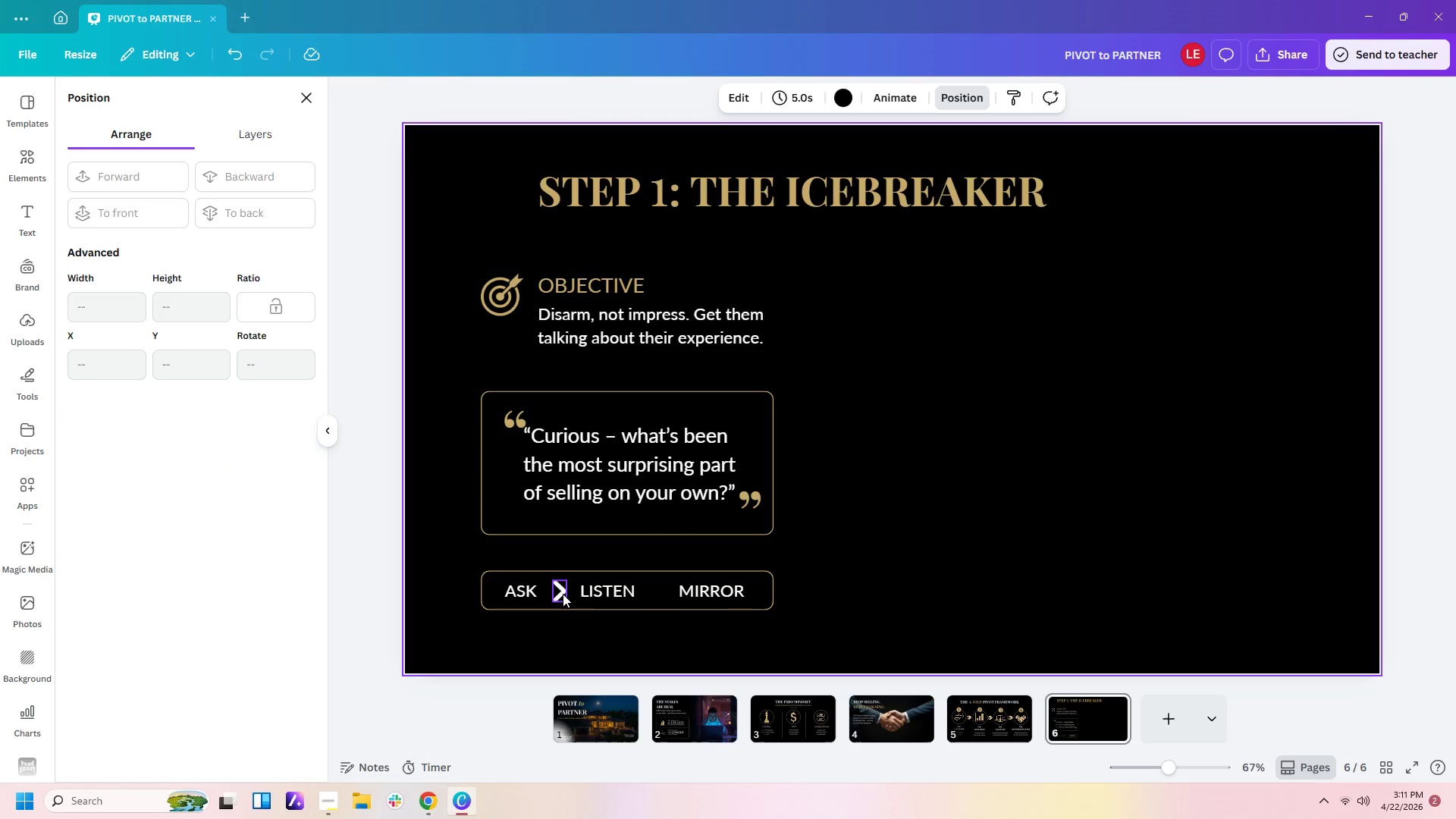 
left_click([556, 594])
 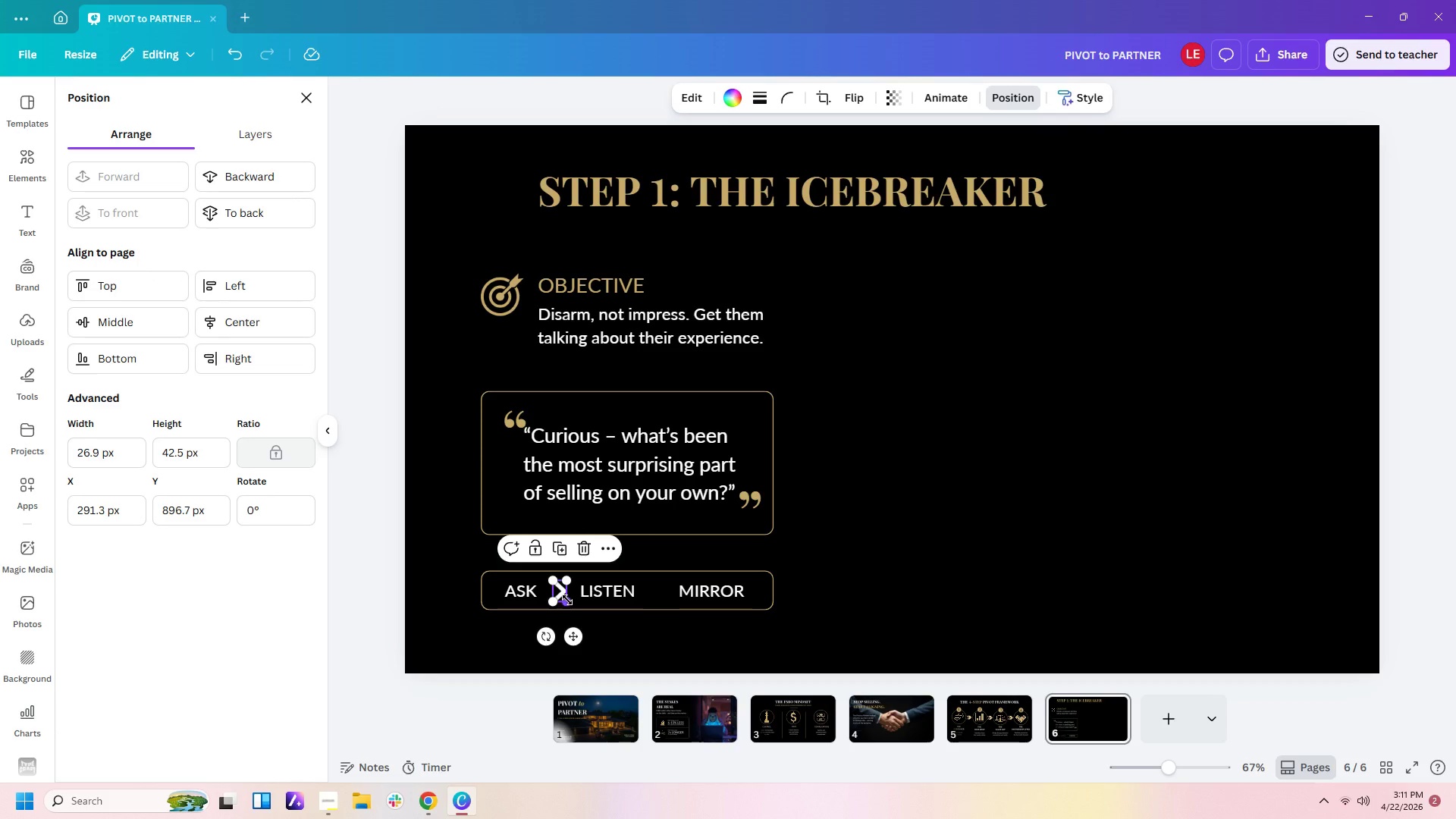 
left_click_drag(start_coordinate=[567, 600], to_coordinate=[556, 598])
 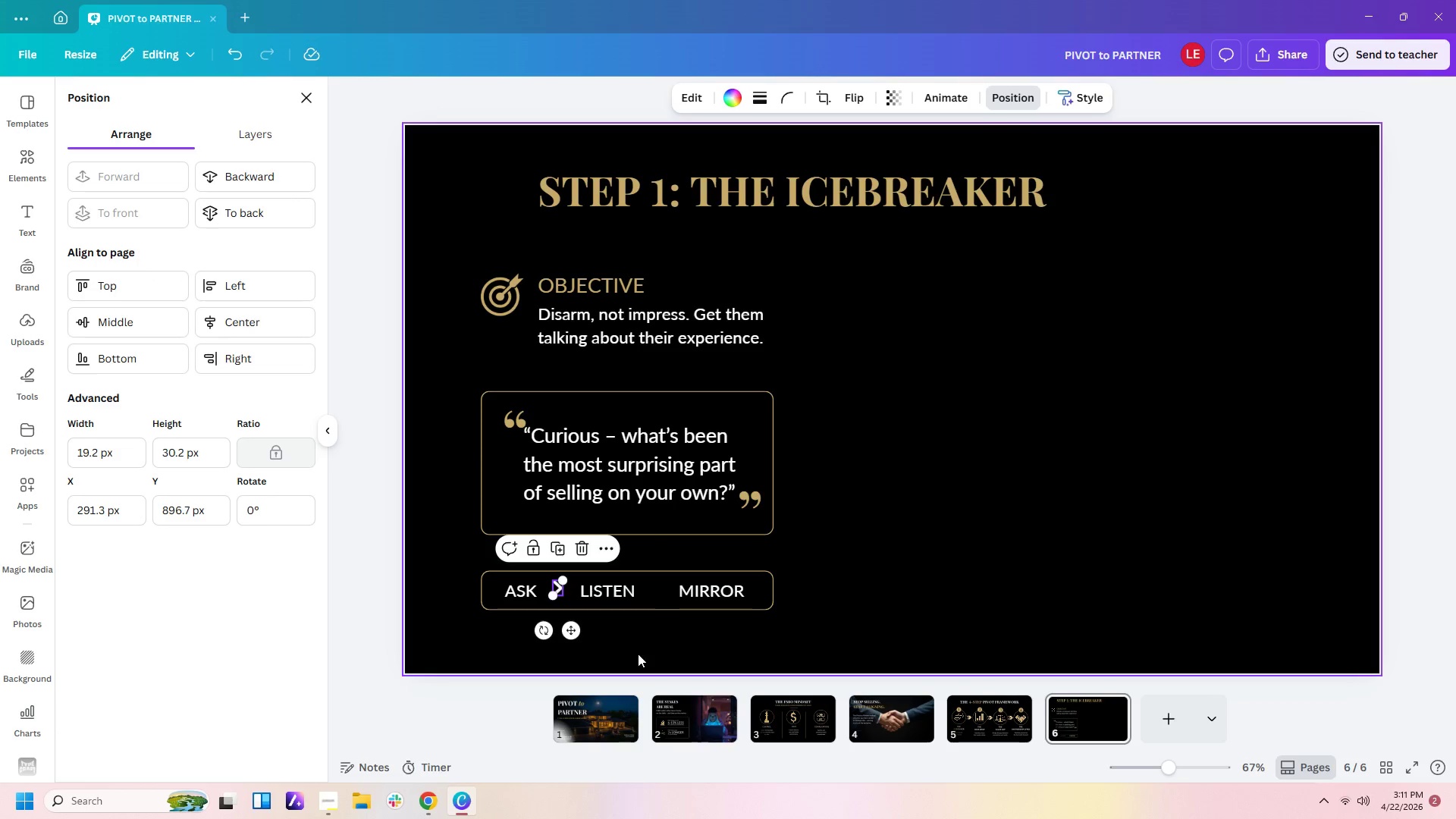 
left_click([638, 654])
 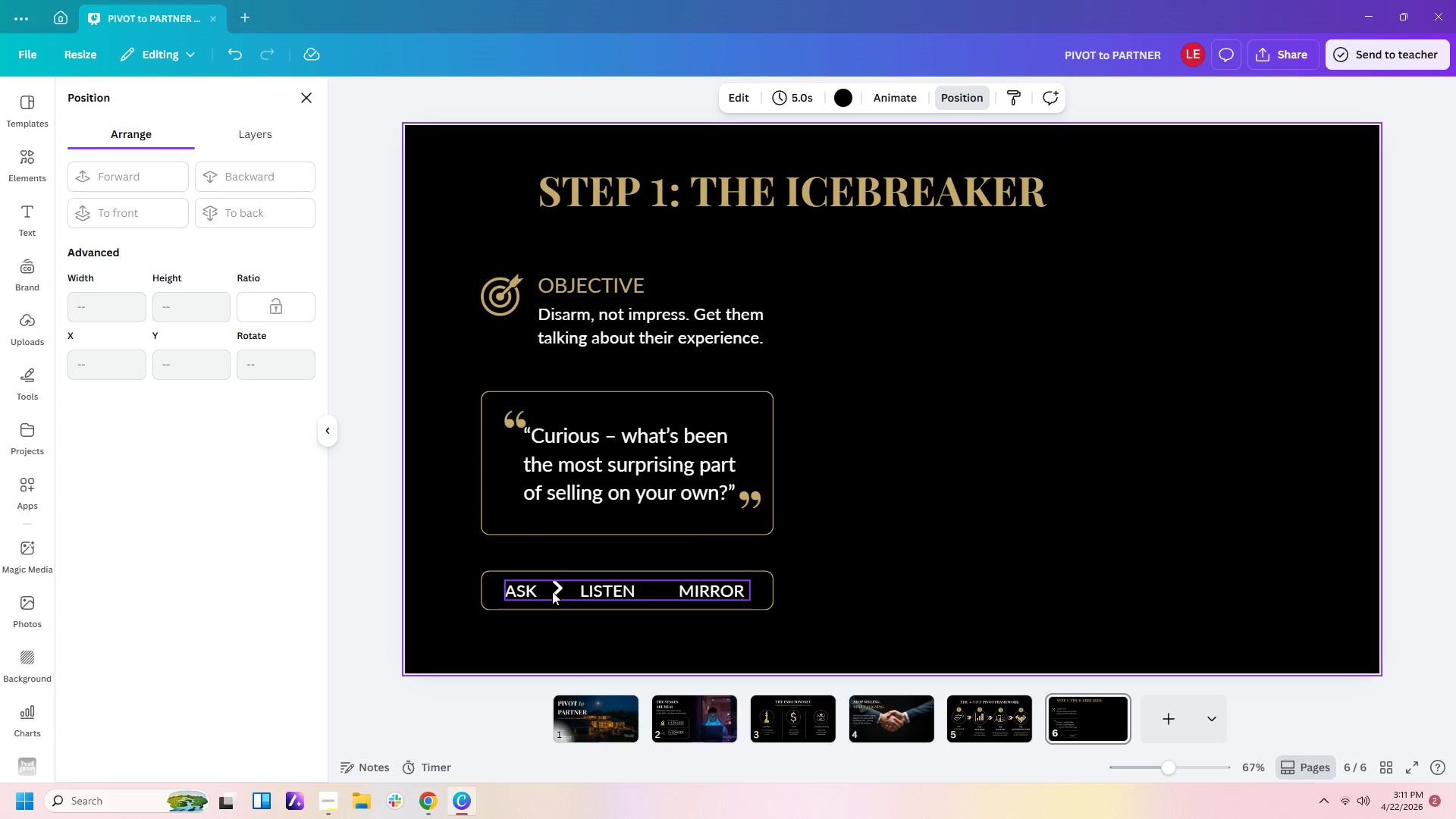 
left_click([552, 584])
 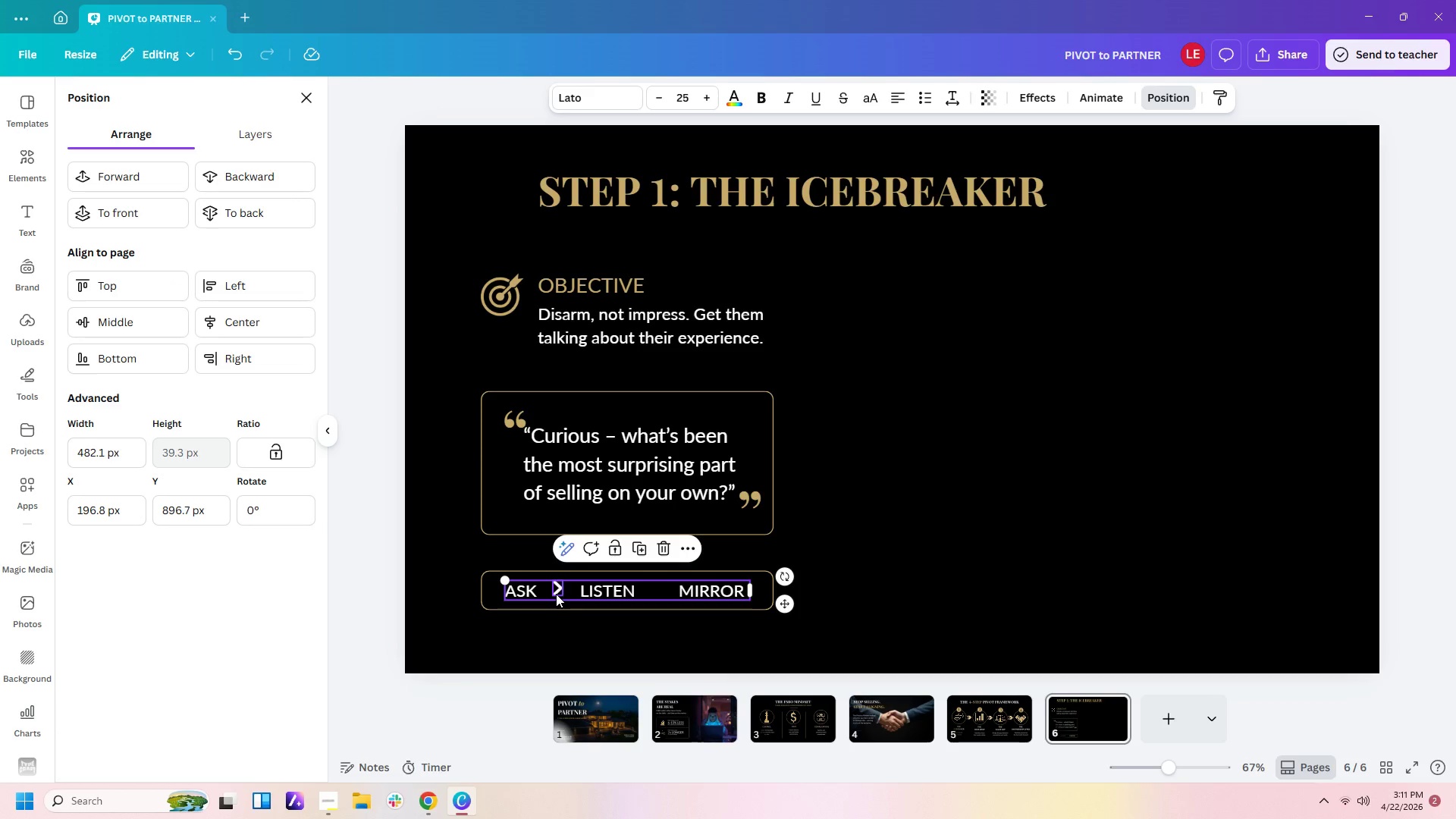 
left_click([556, 594])
 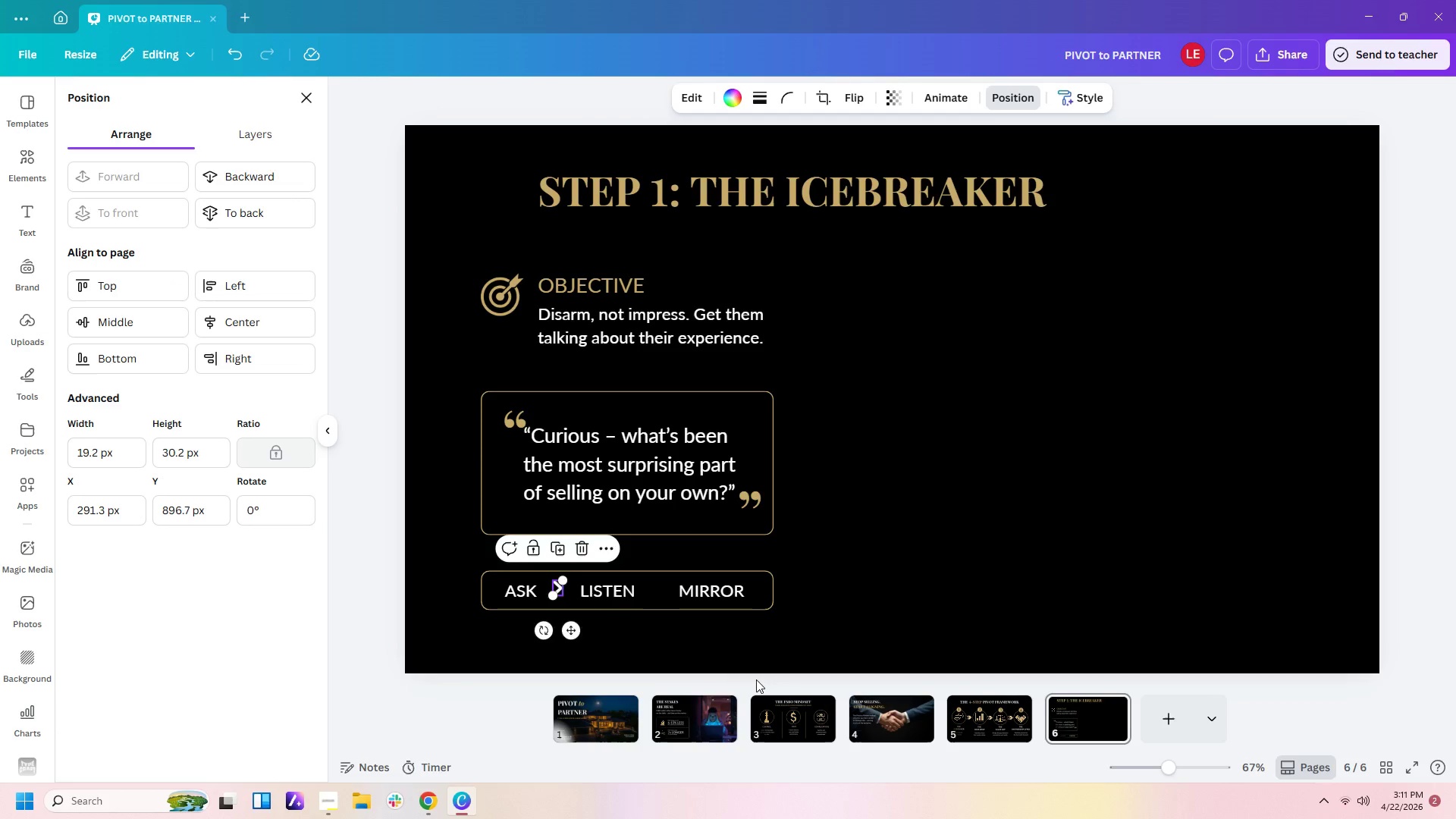 
key(ArrowDown)
 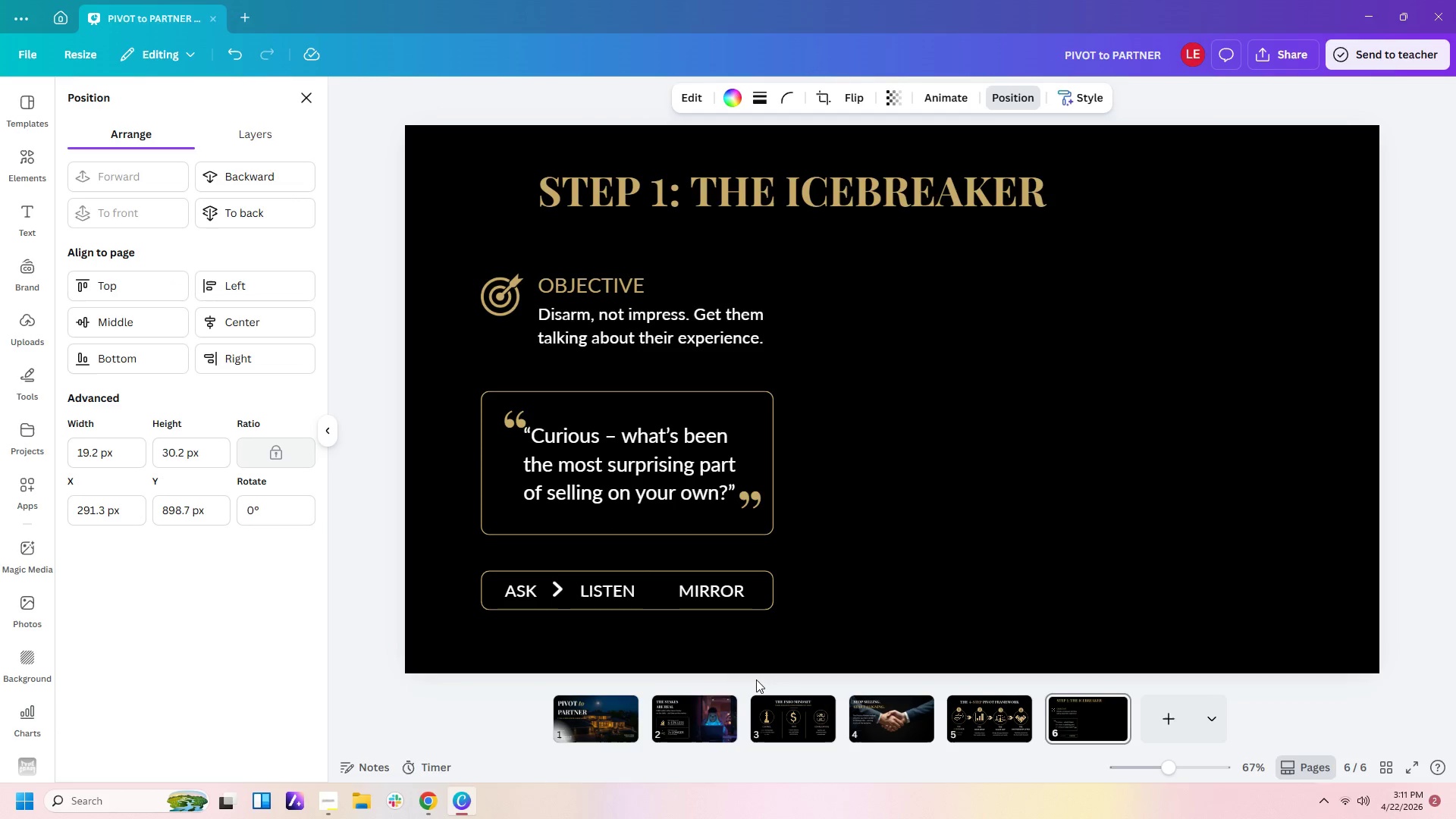 
key(ArrowDown)
 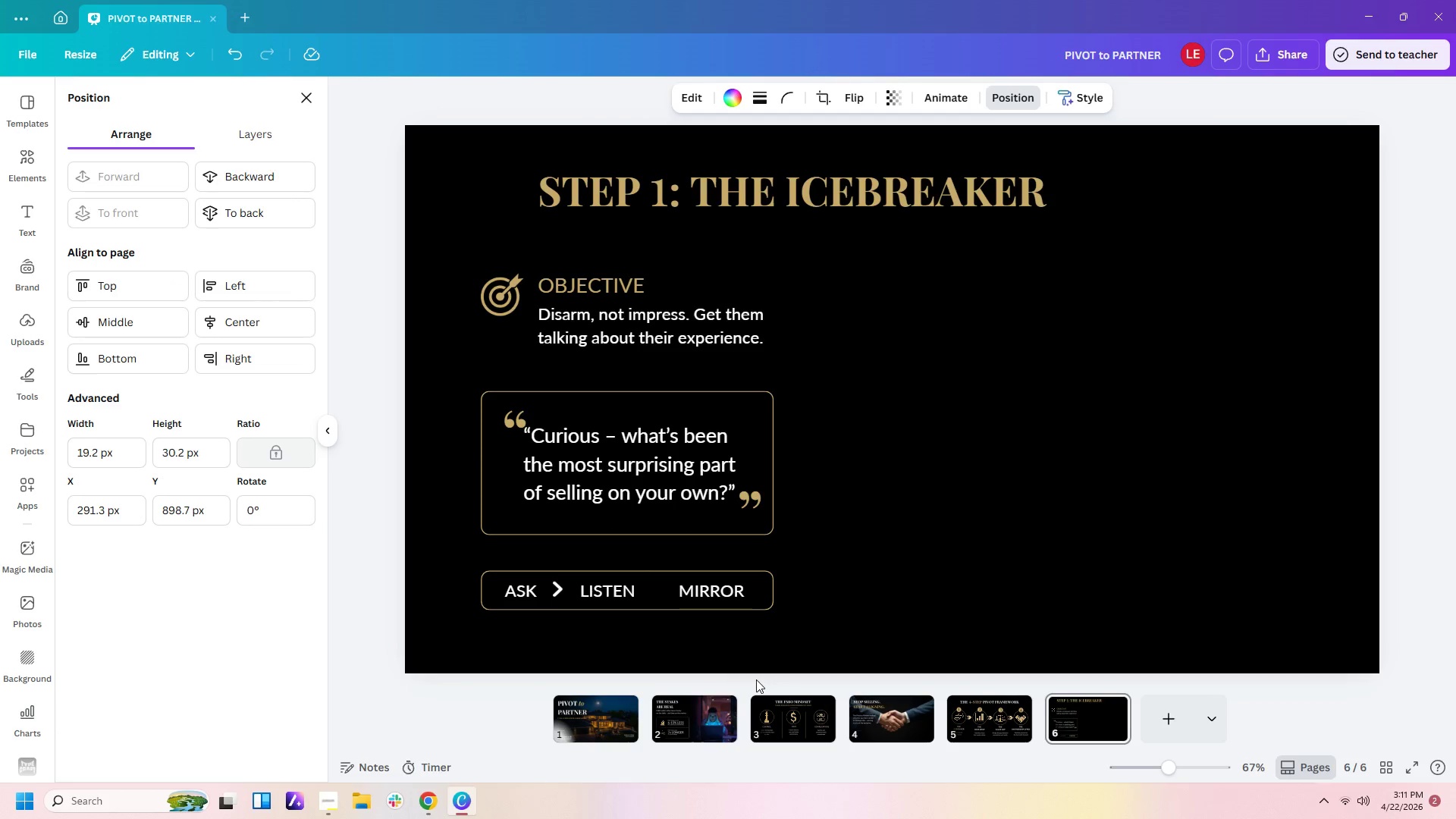 
key(ArrowDown)
 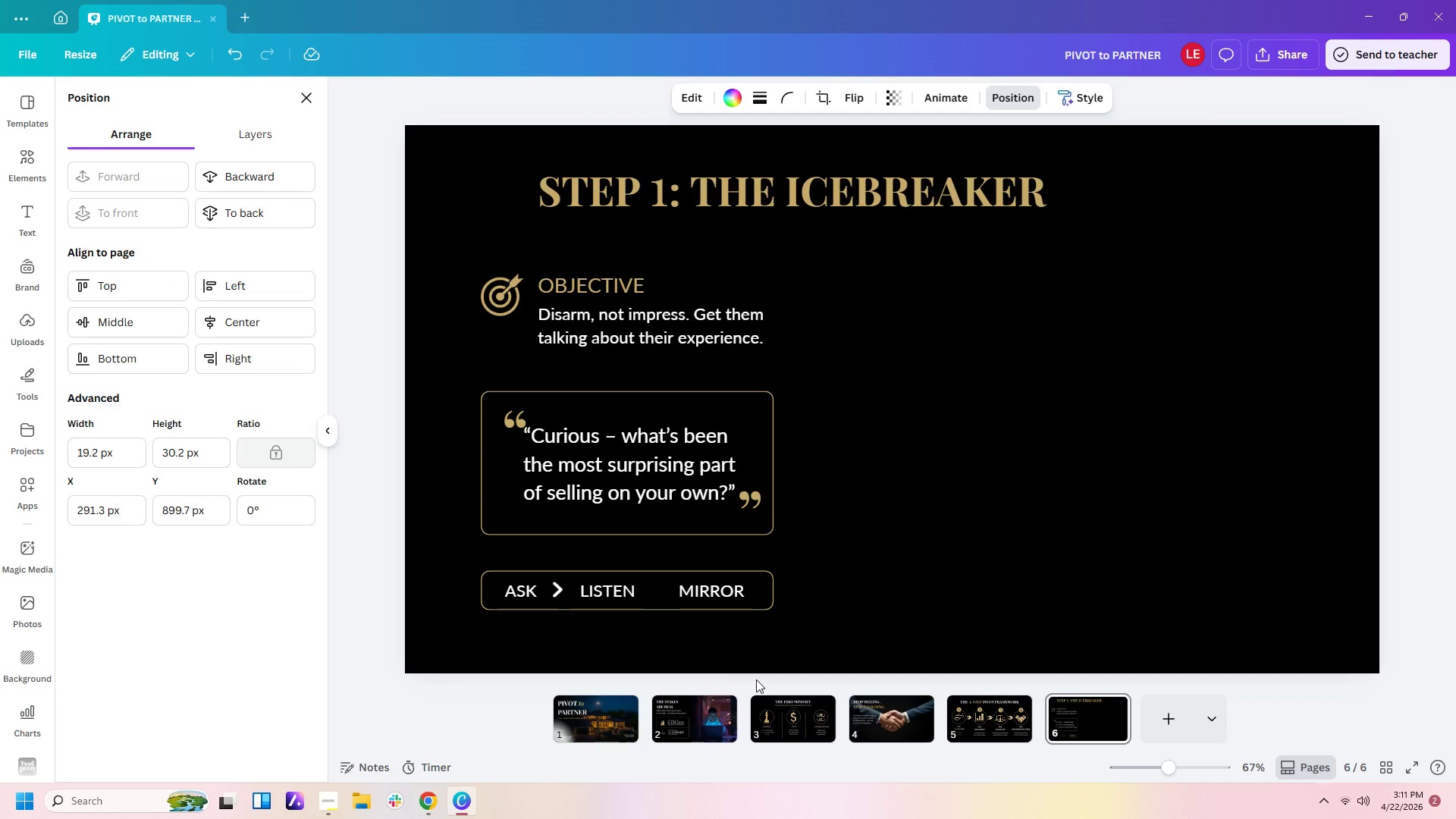 
key(ArrowDown)
 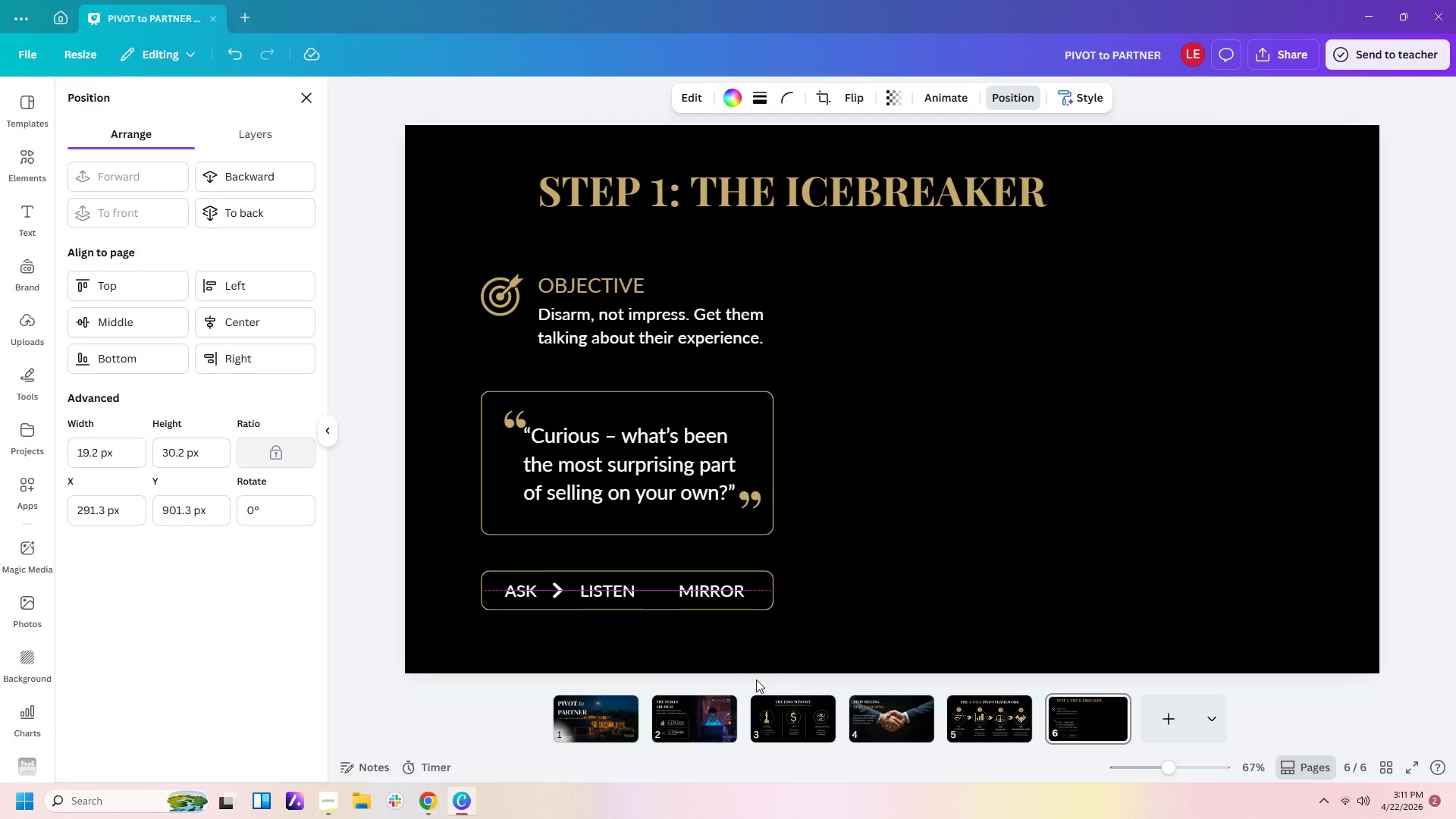 
key(ArrowDown)
 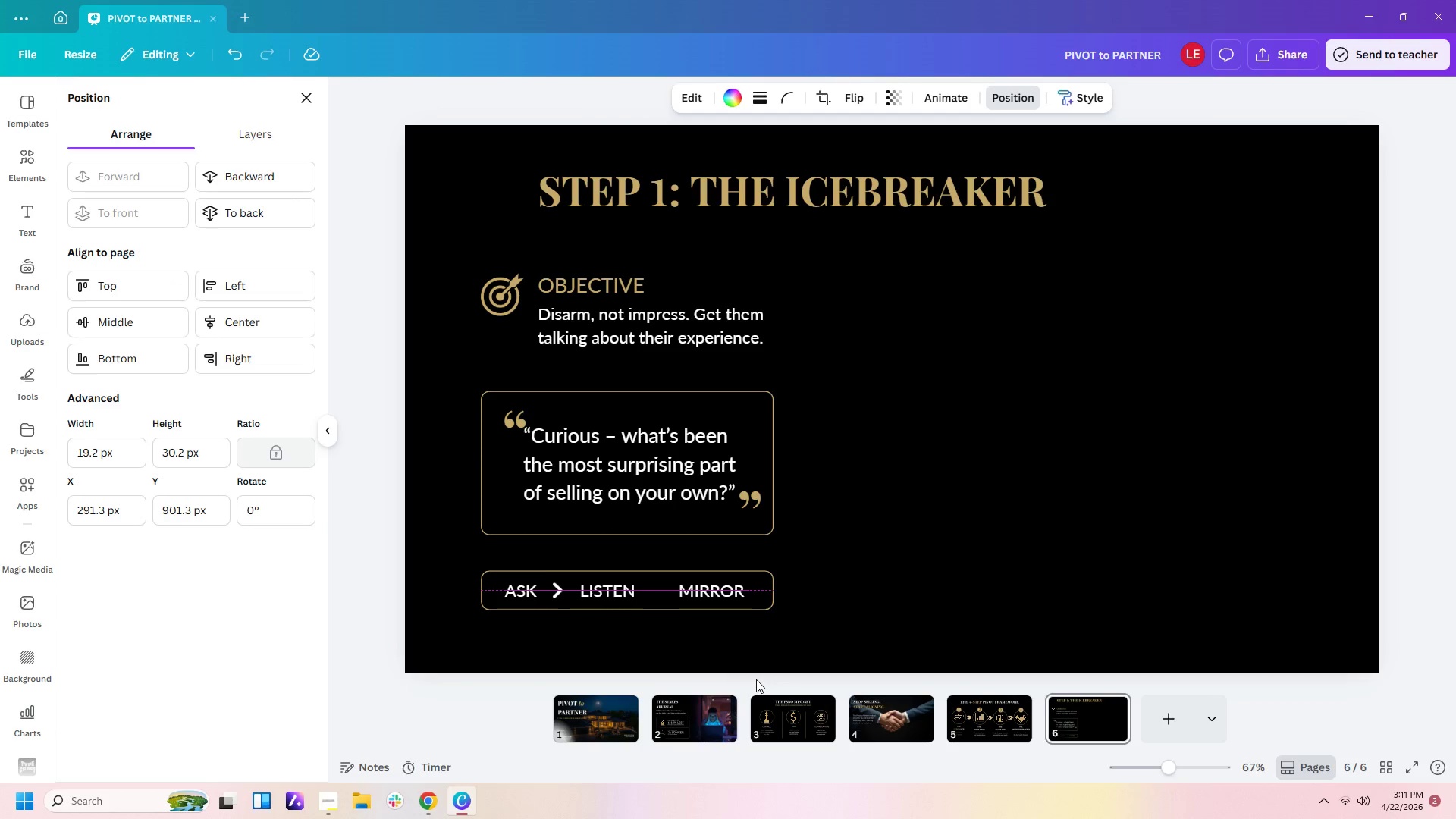 
key(ArrowDown)
 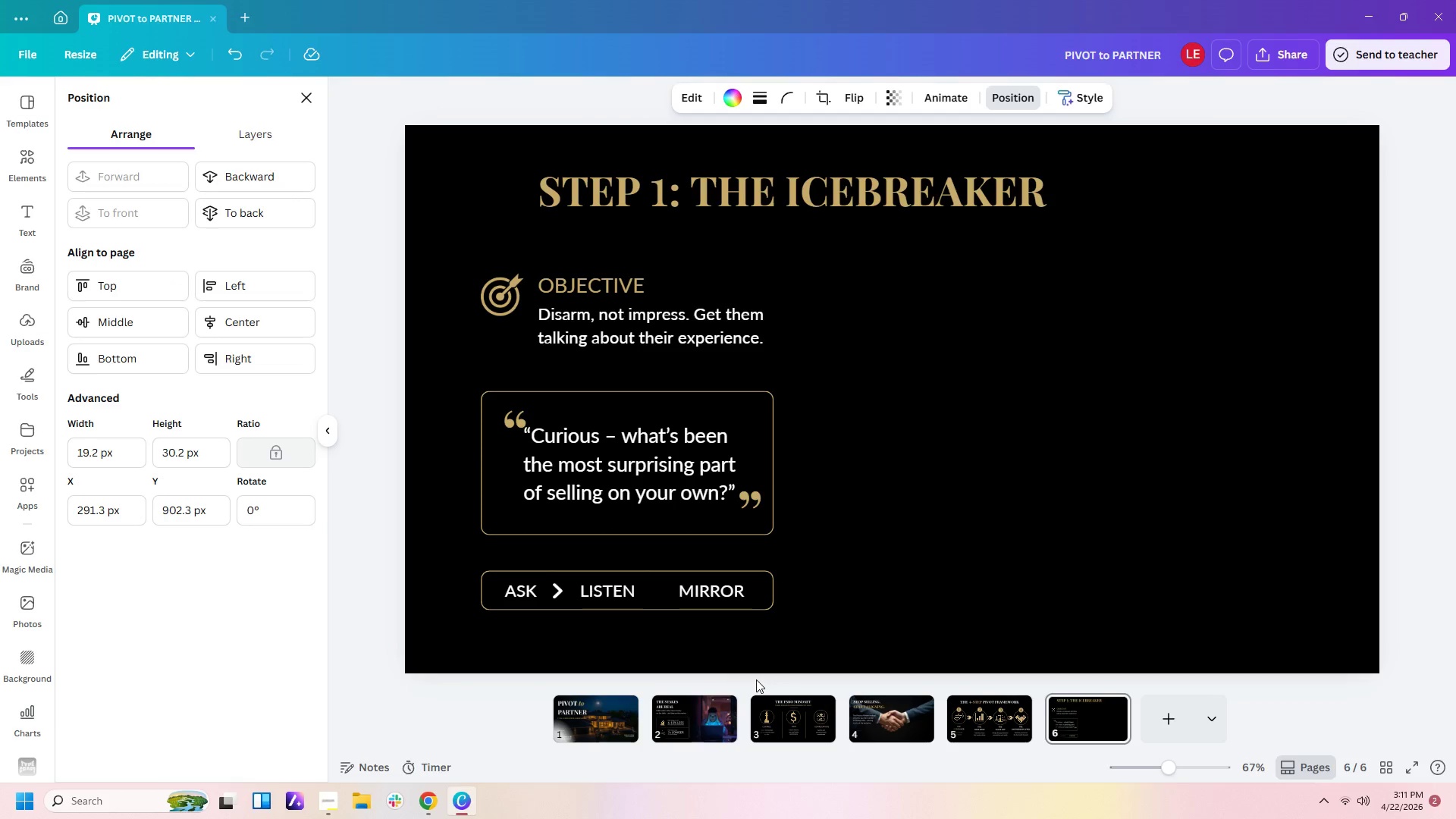 
key(ArrowDown)
 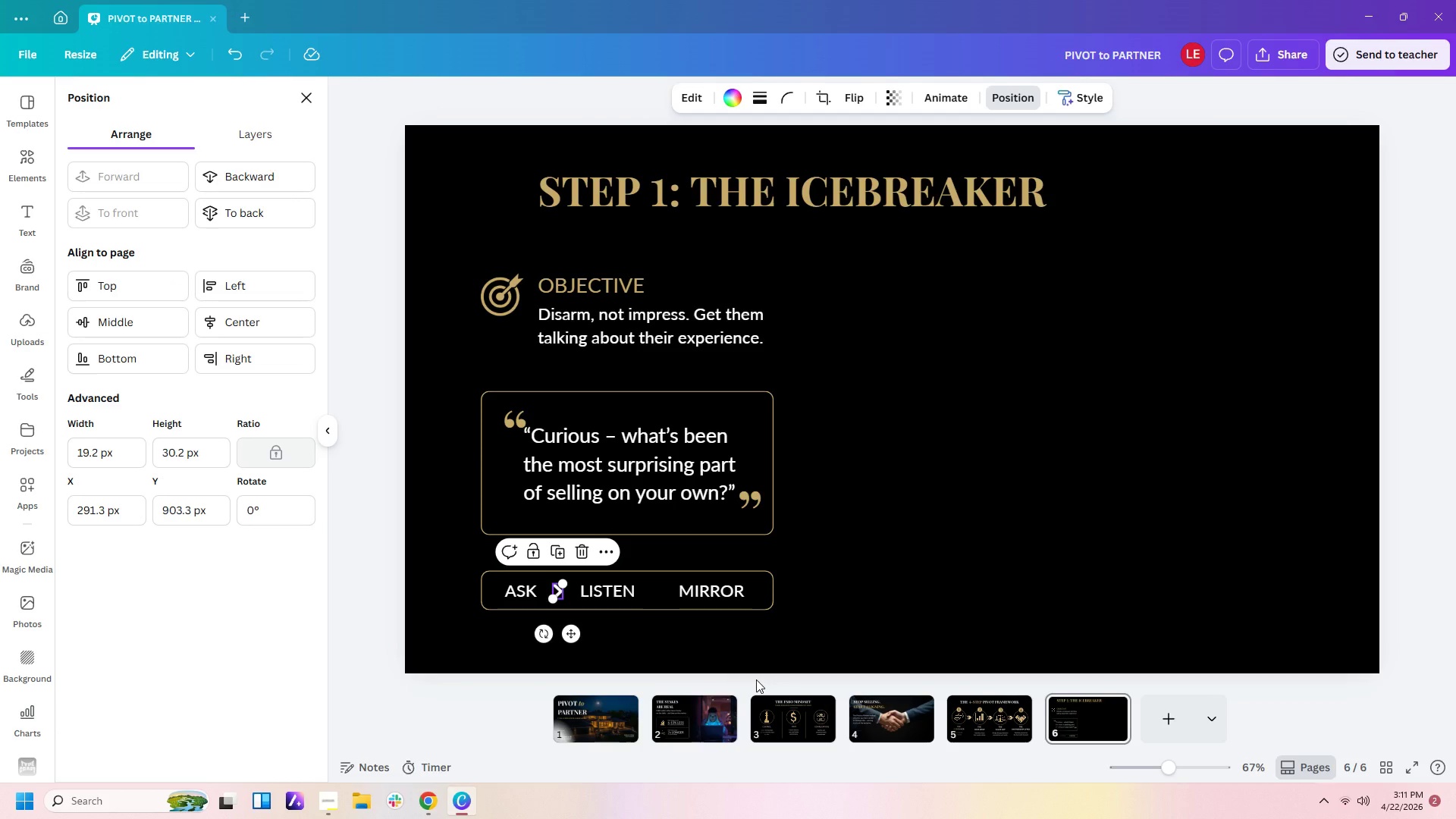 
key(Control+C)
 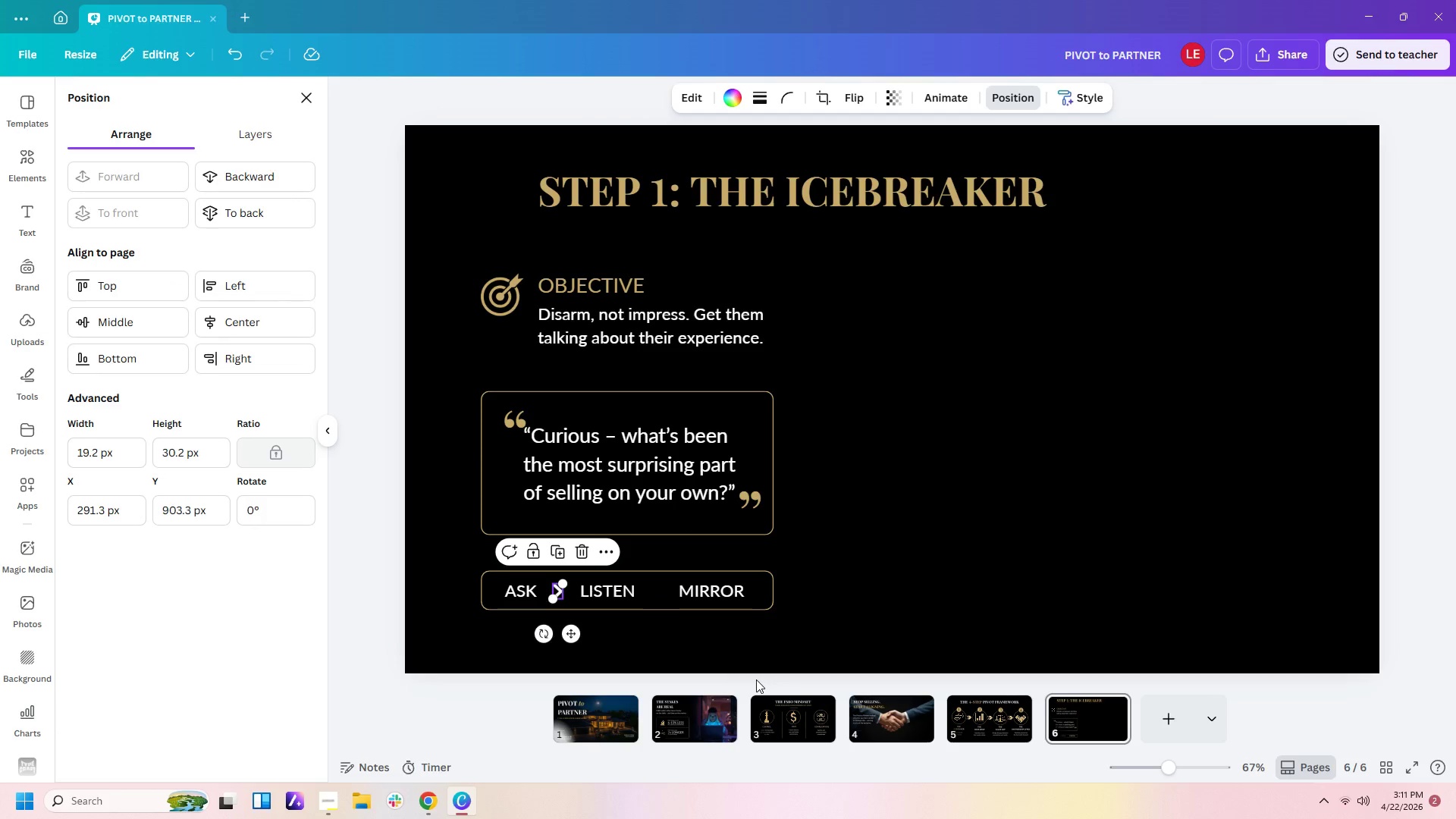 
key(Control+V)
 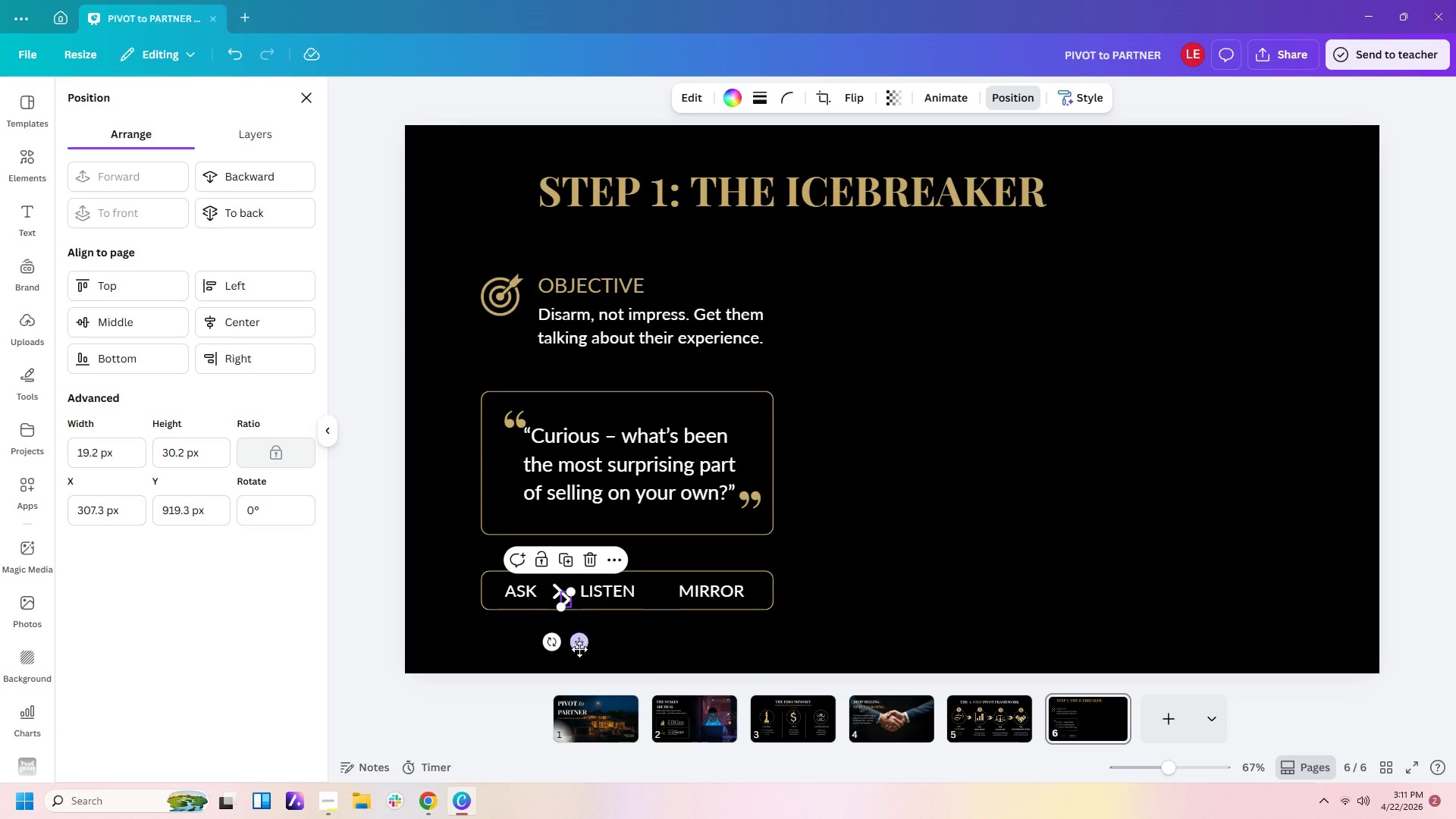 
left_click_drag(start_coordinate=[579, 648], to_coordinate=[669, 642])
 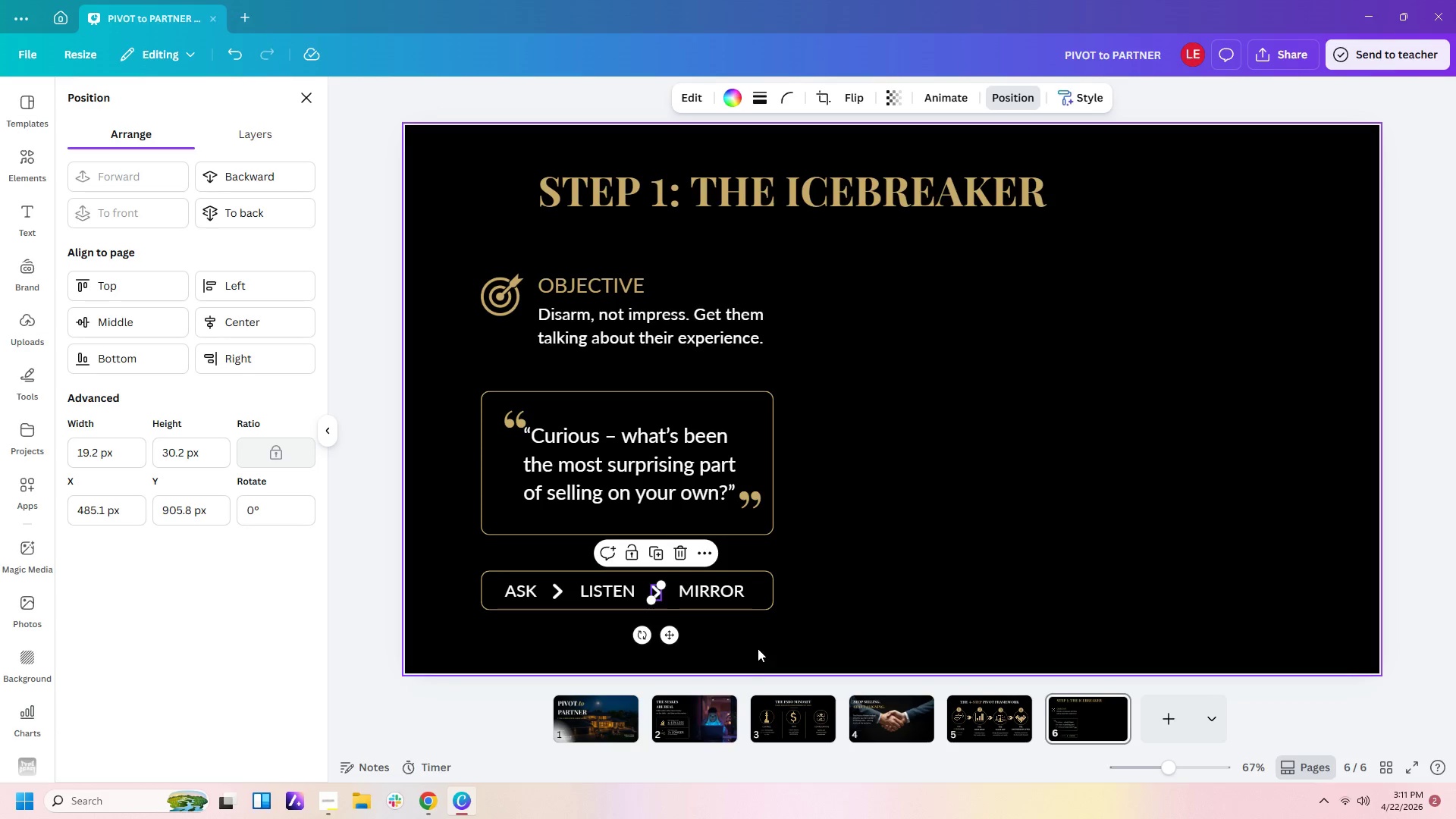 
left_click([758, 648])
 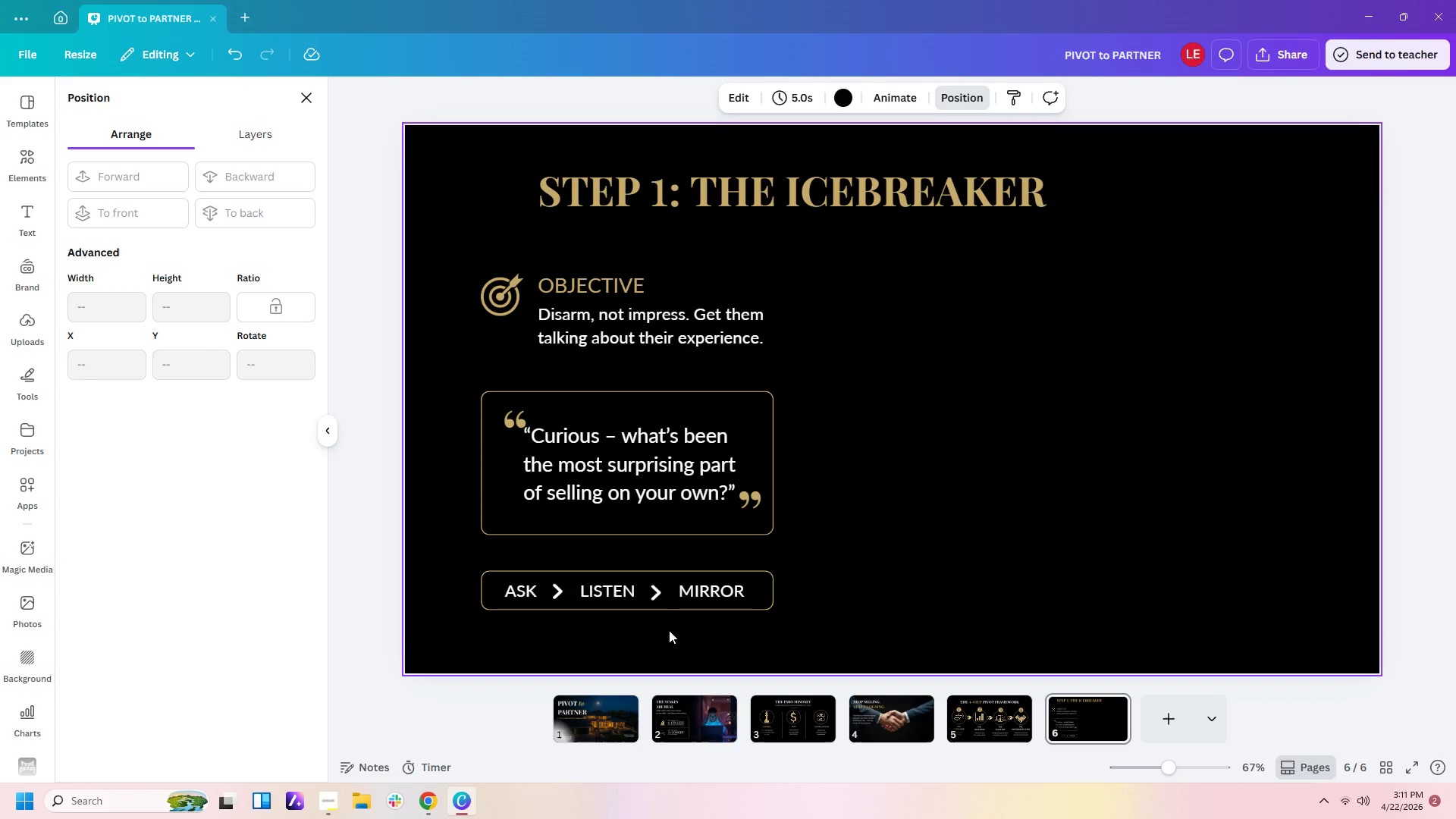 
left_click([657, 588])
 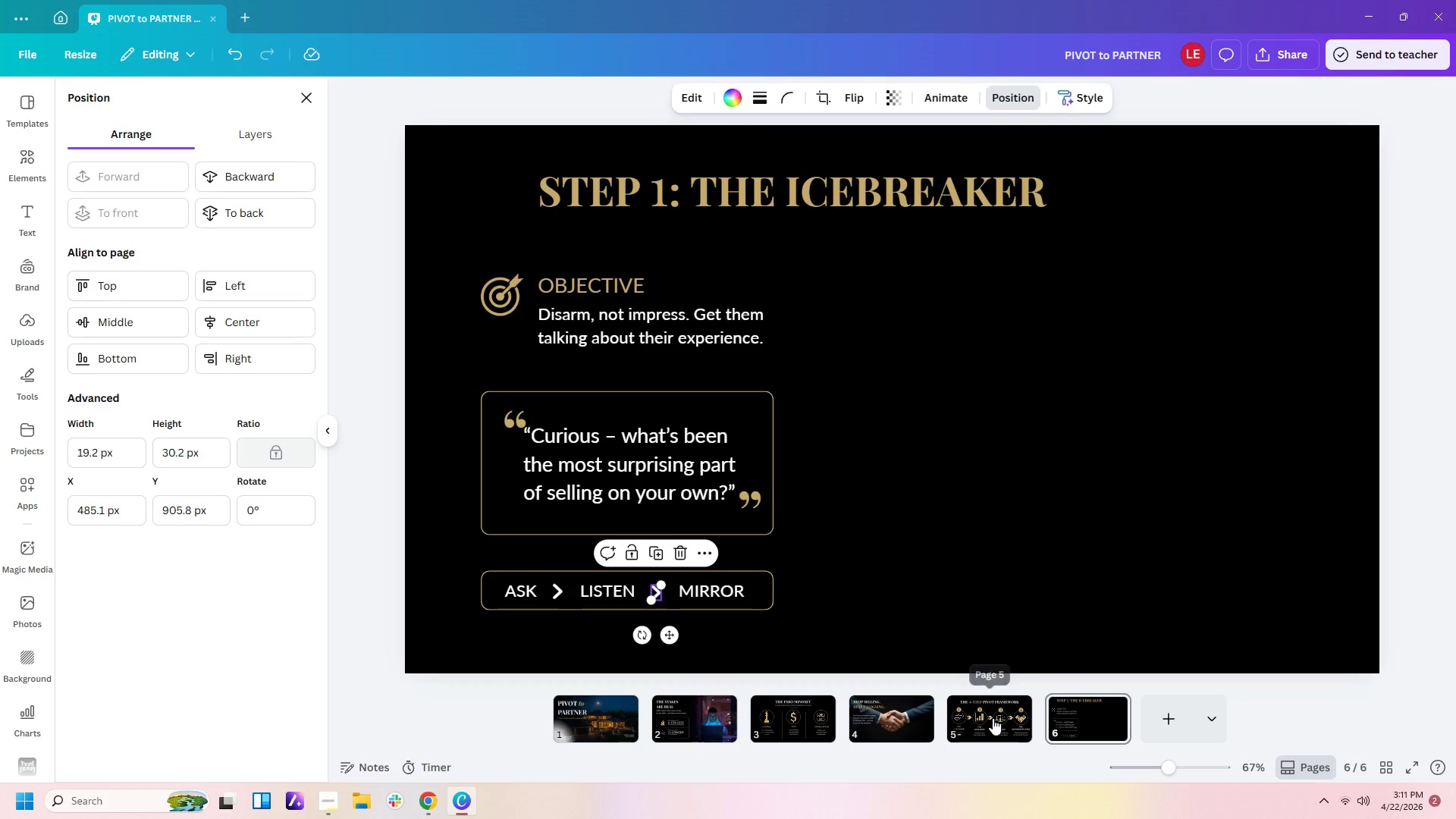 
key(ArrowUp)
 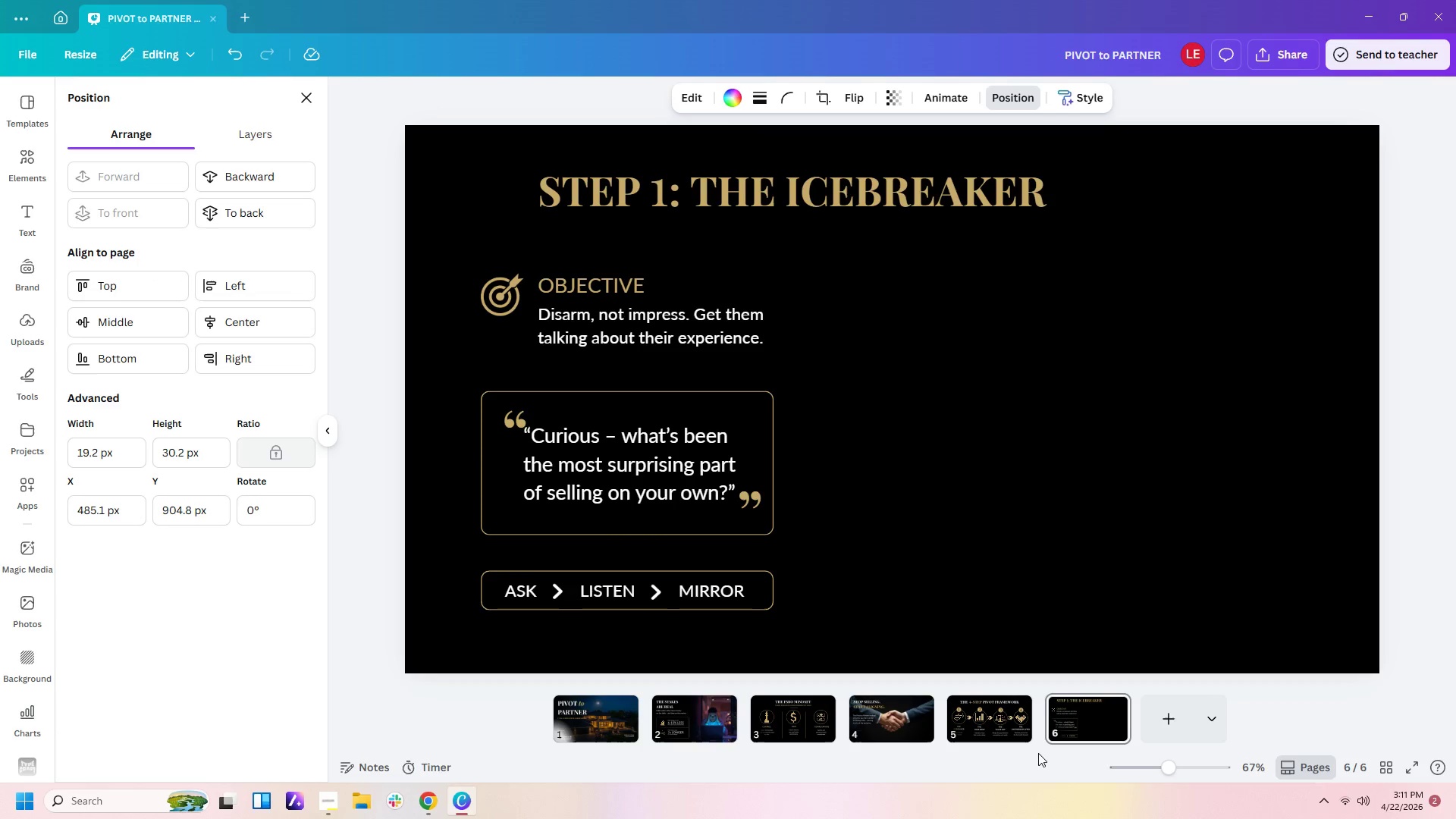 
key(ArrowUp)
 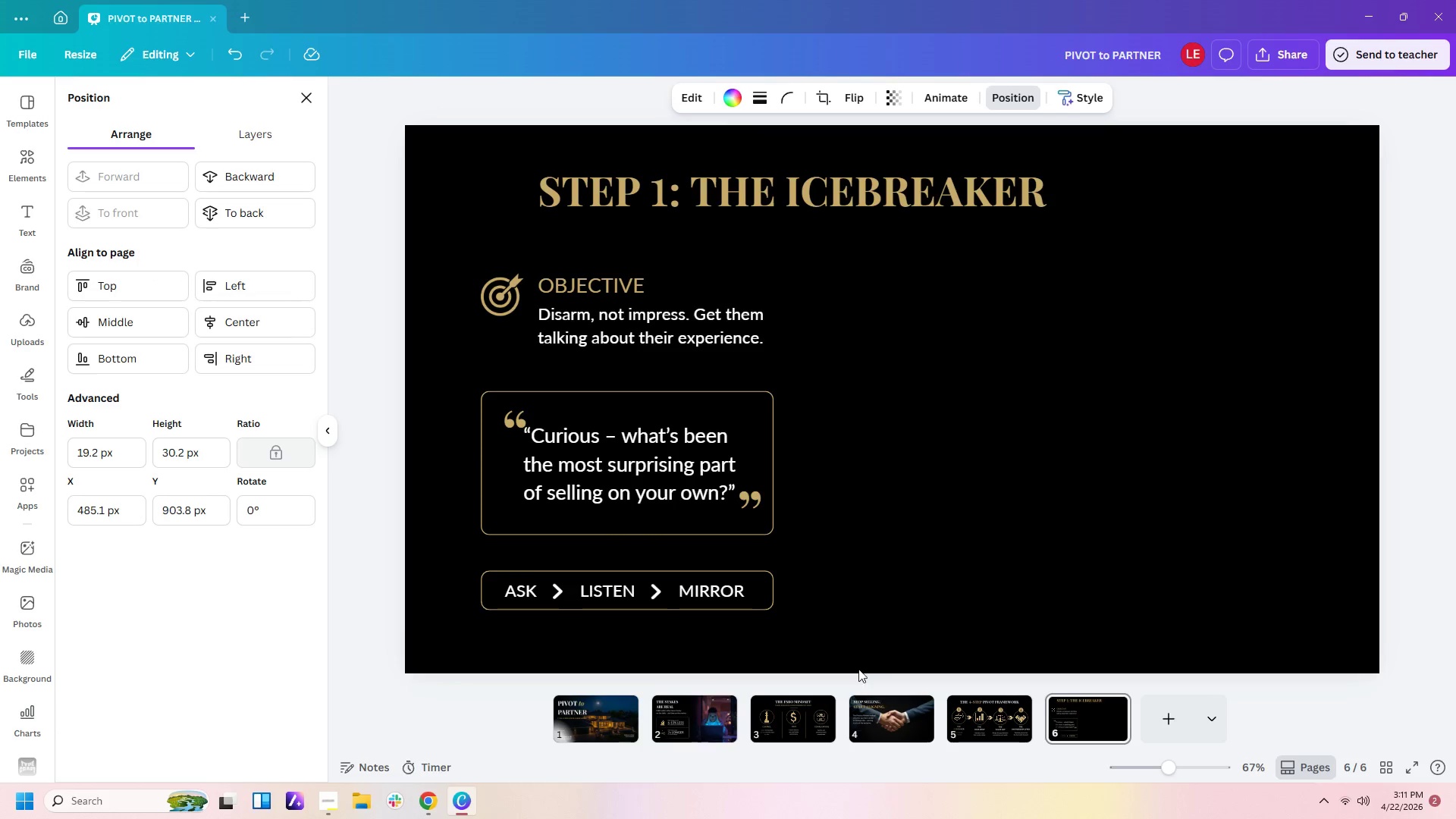 
left_click([886, 632])
 